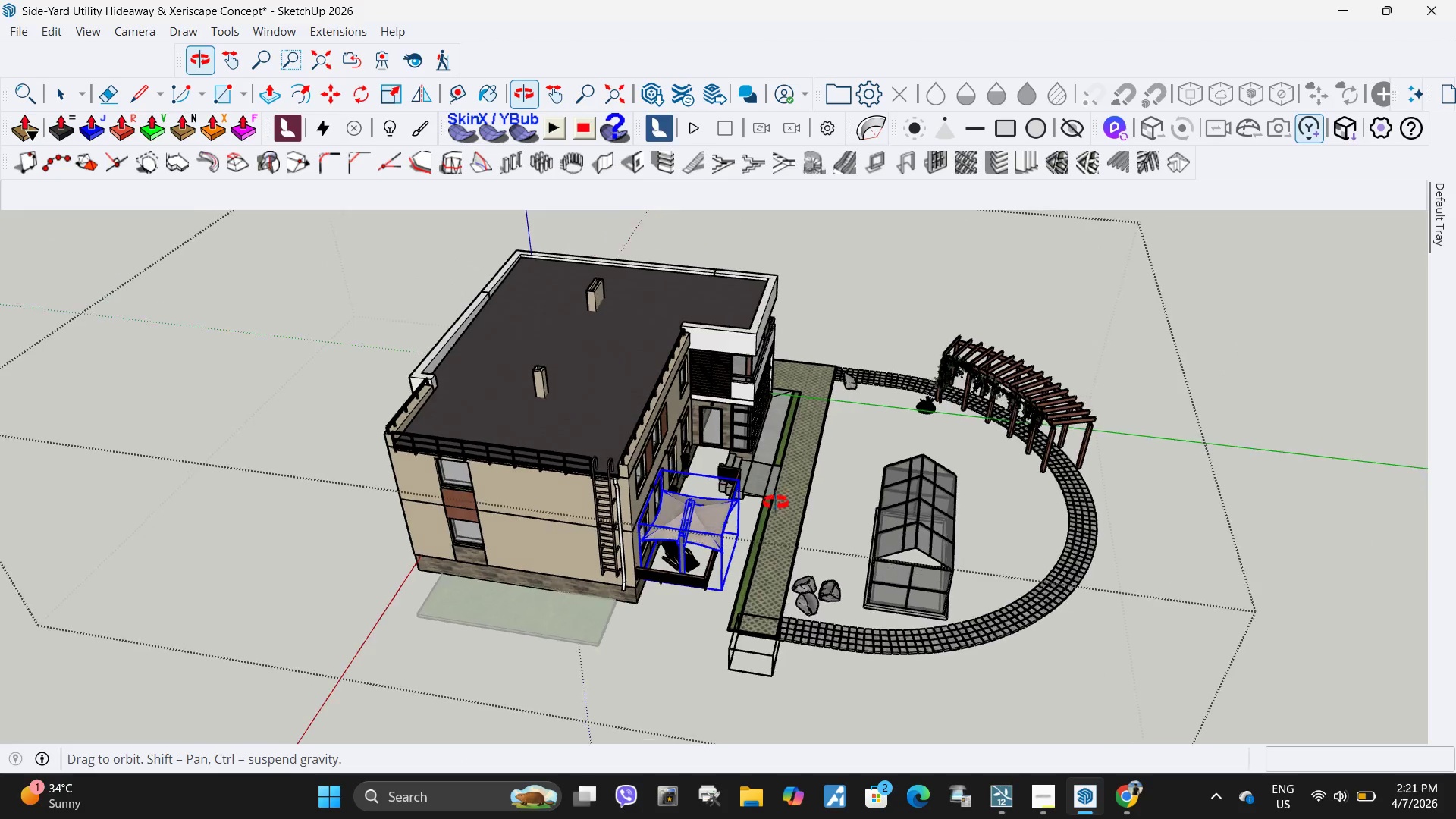 
key(Delete)
 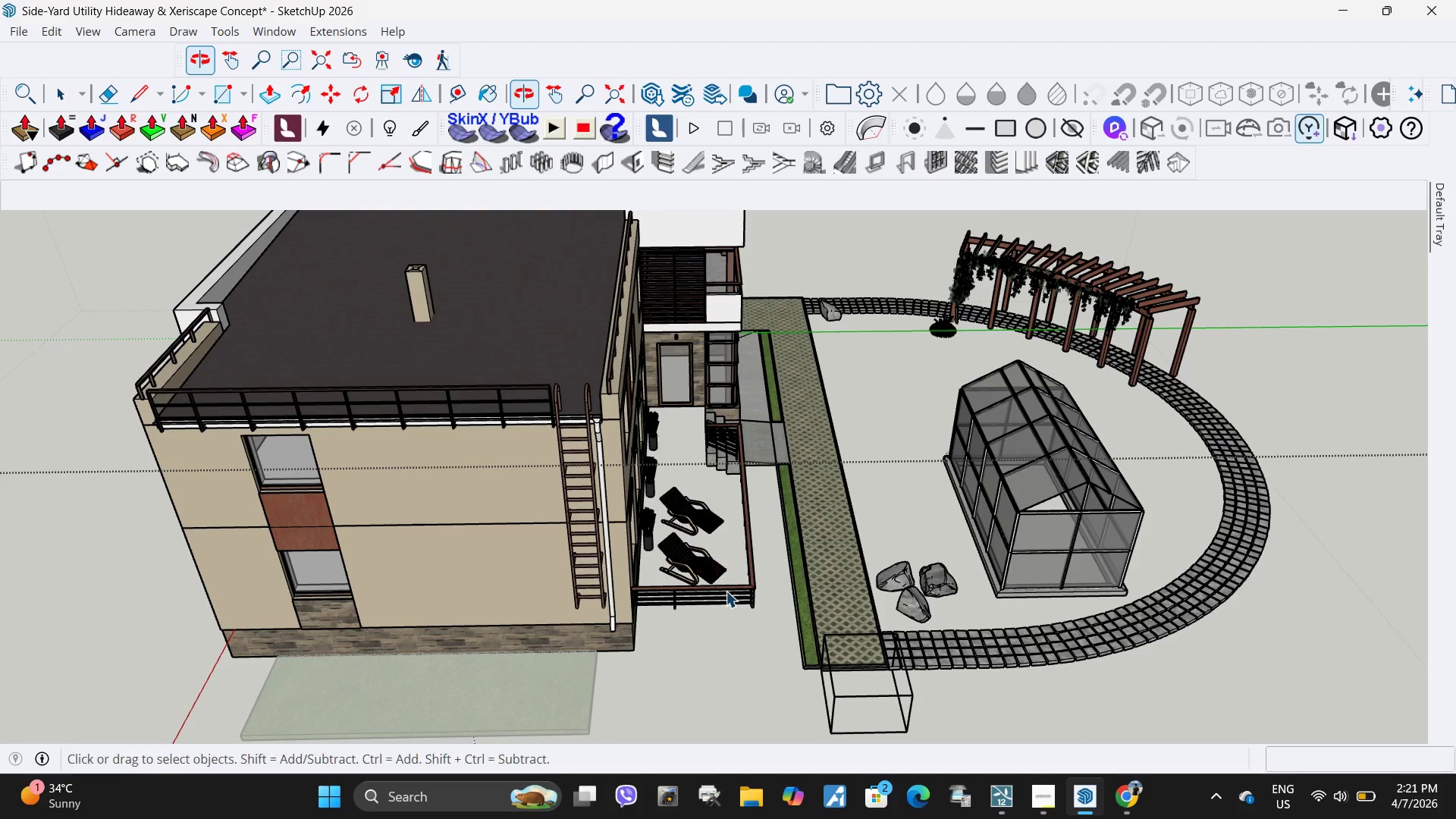 
scroll: coordinate [714, 547], scroll_direction: up, amount: 5.0
 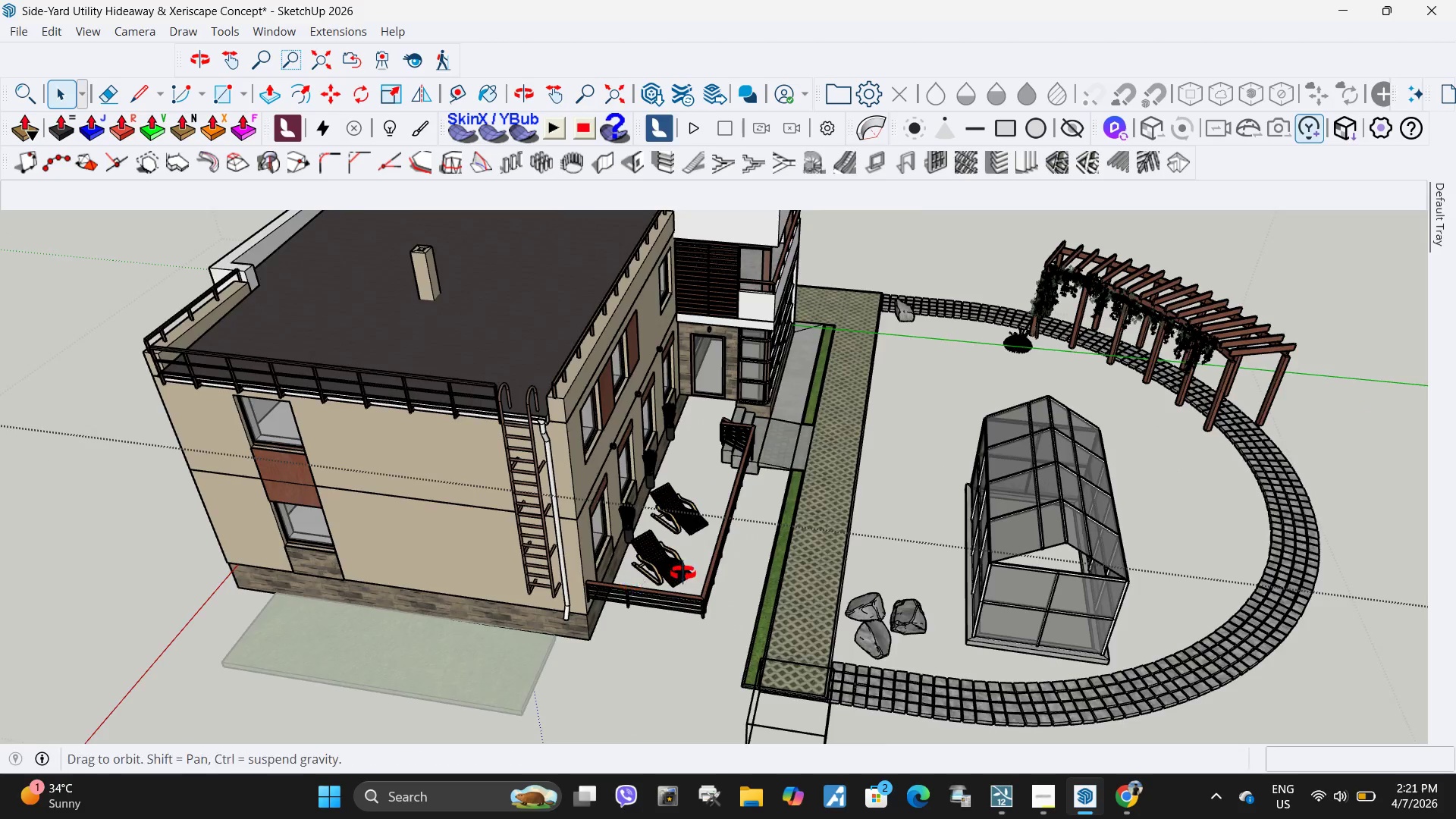 
left_click_drag(start_coordinate=[746, 630], to_coordinate=[689, 522])
 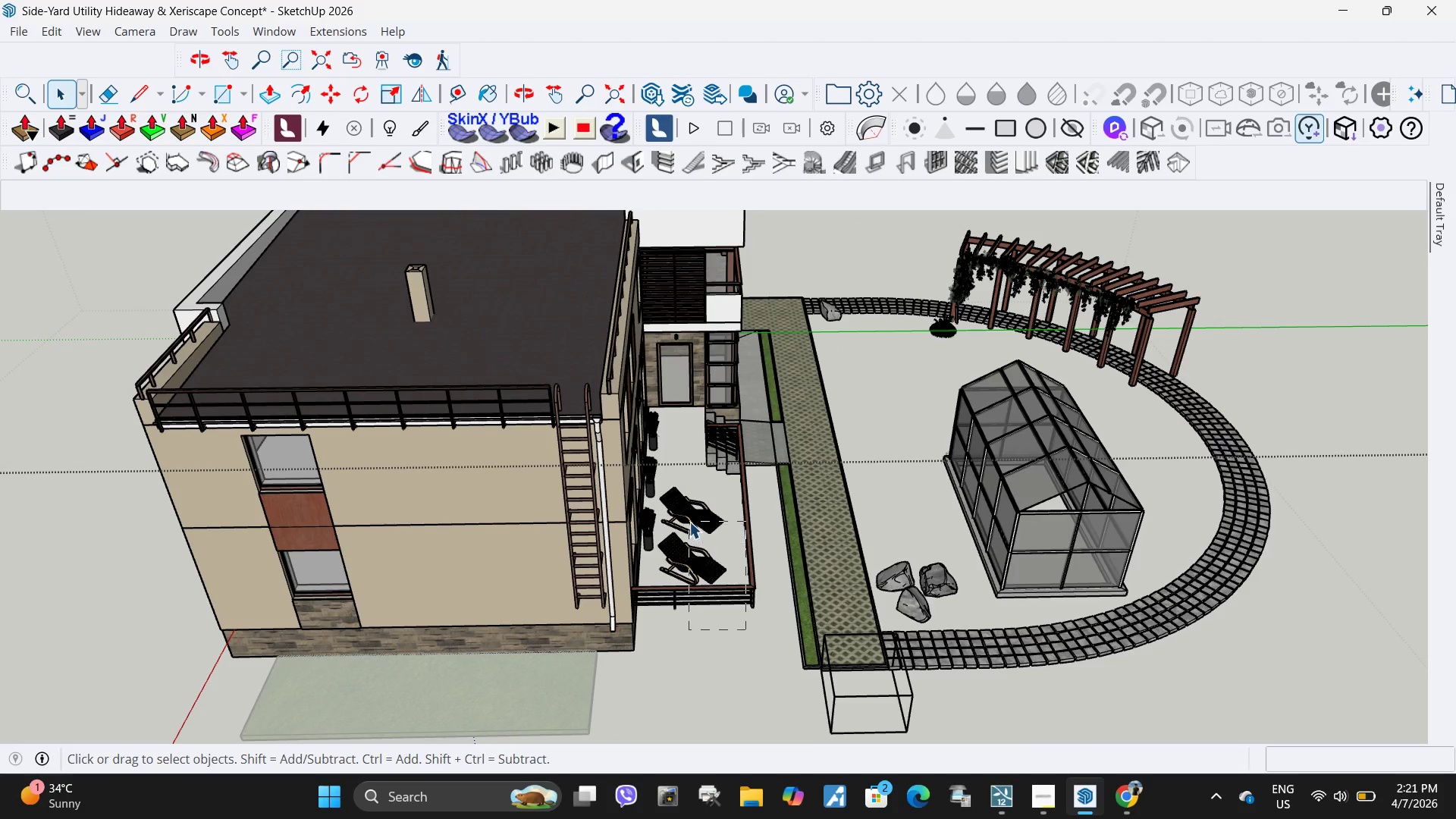 
double_click([689, 522])
 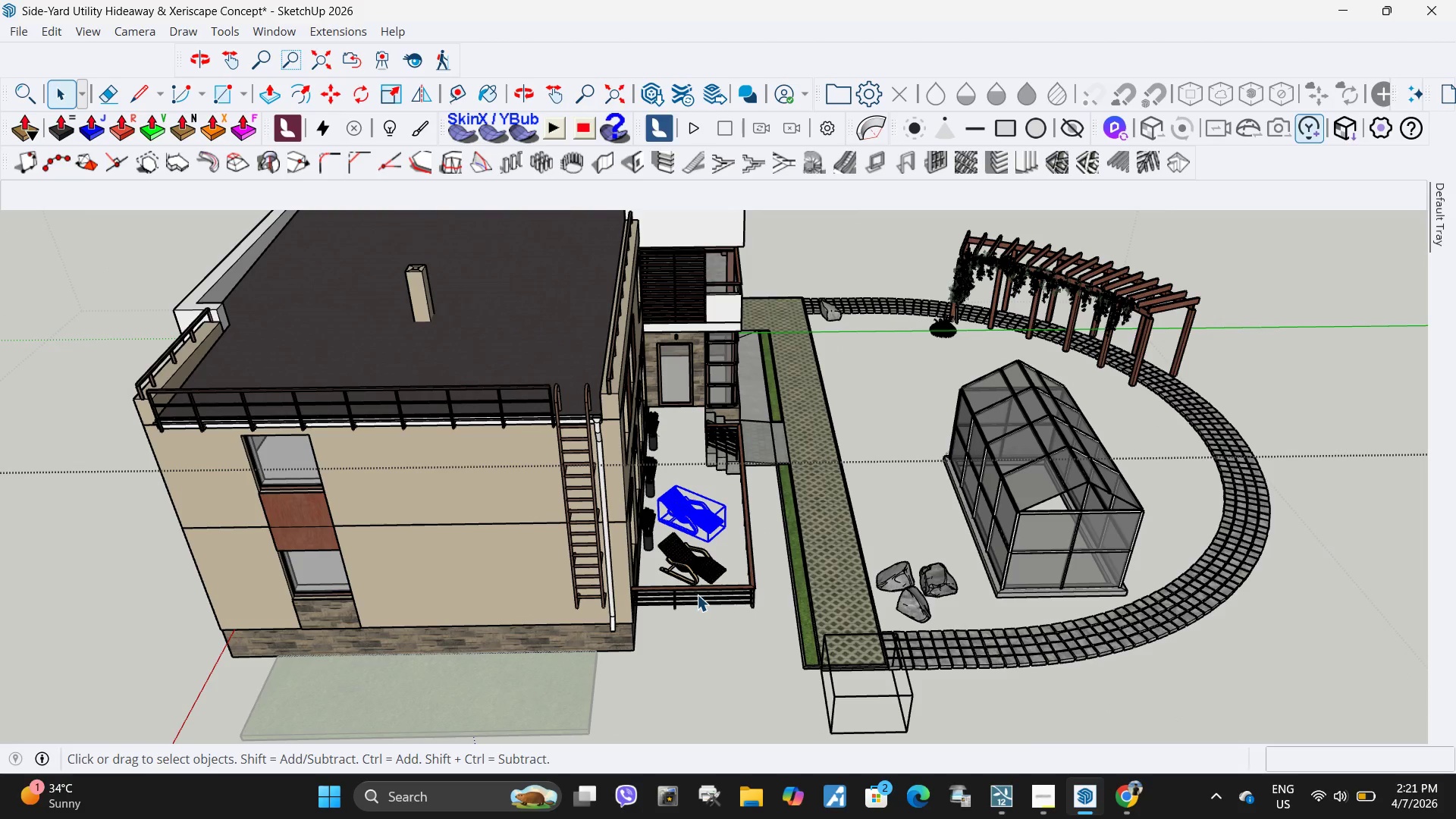 
key(Delete)
 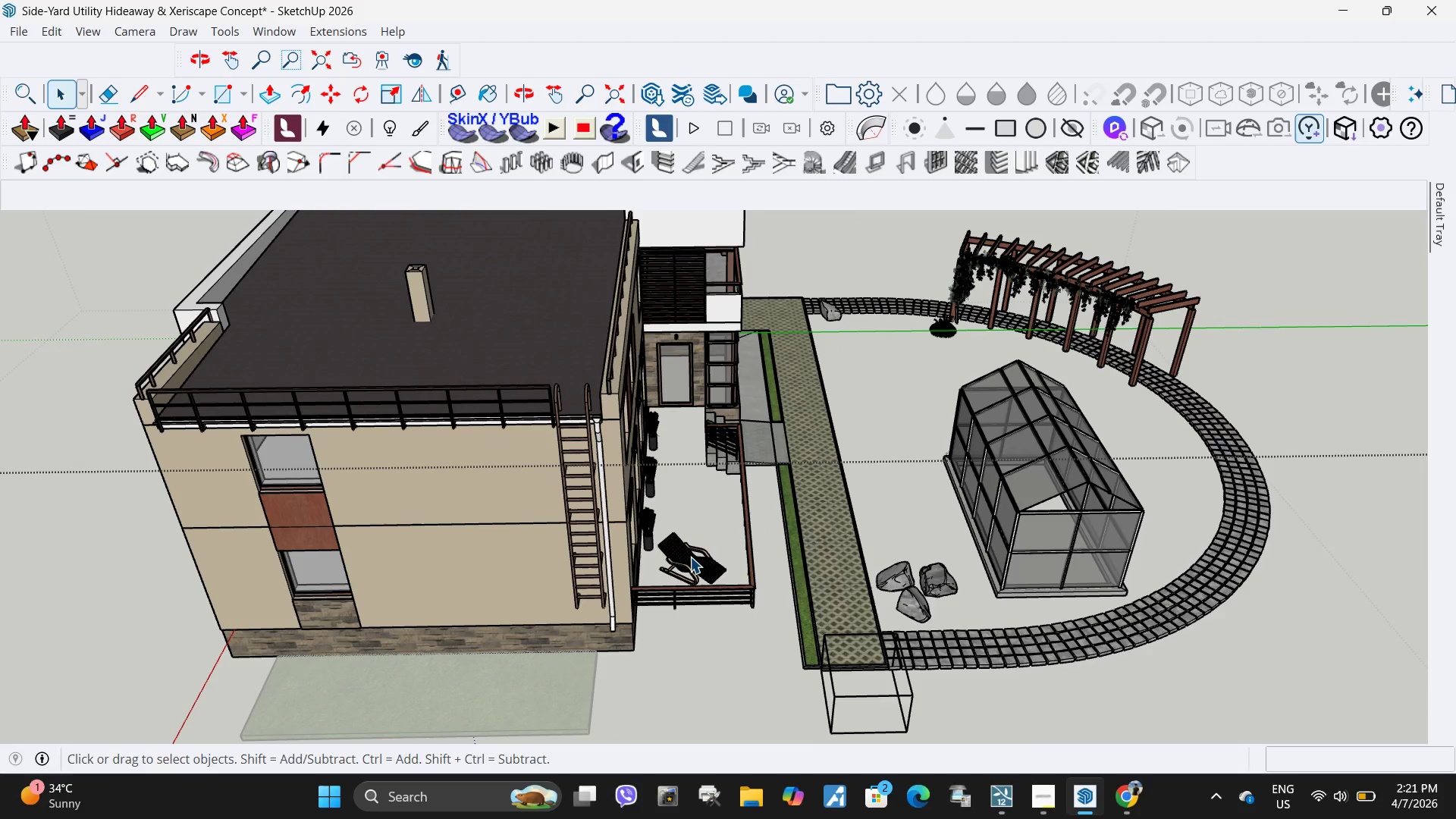 
left_click([690, 557])
 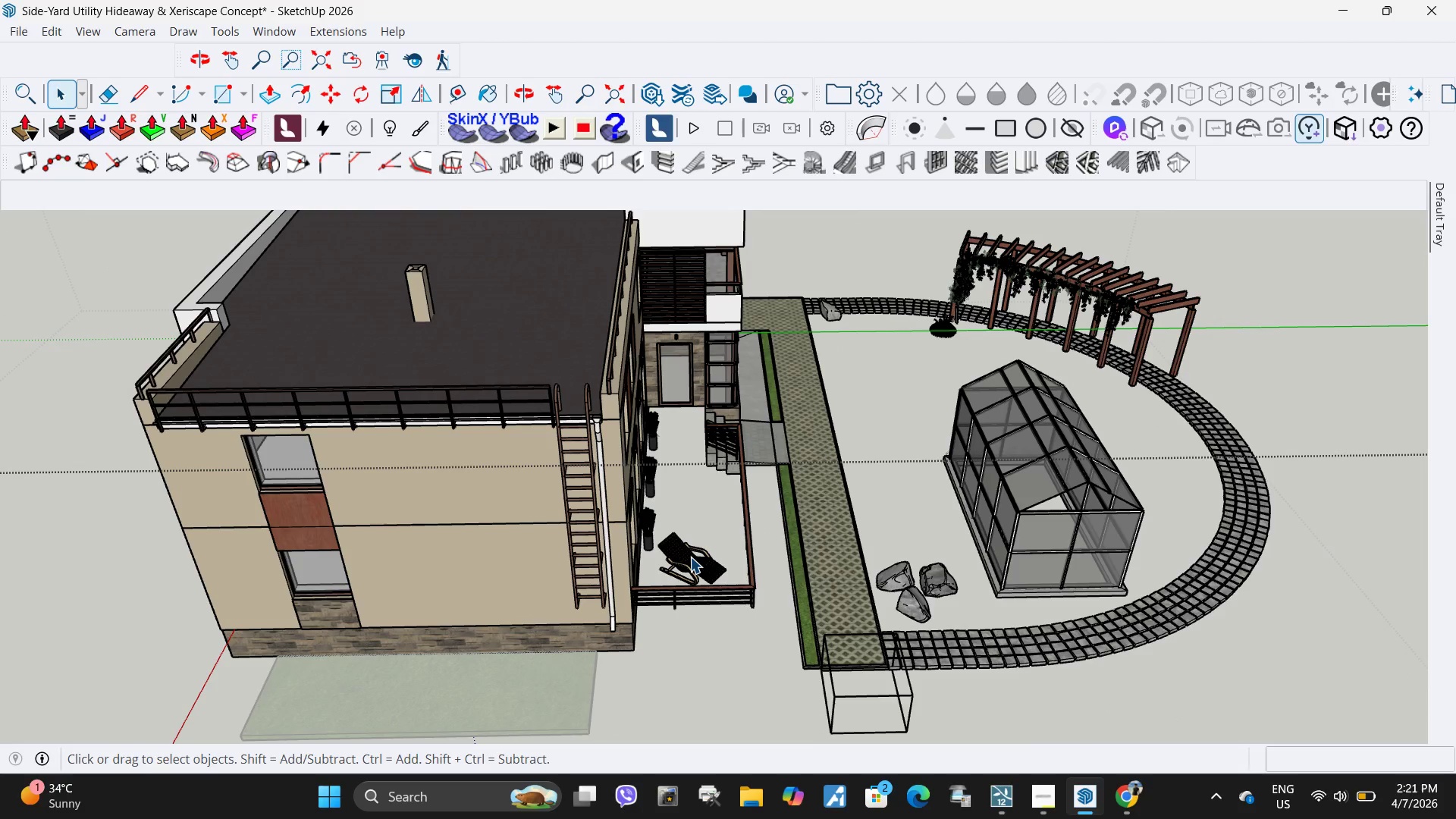 
key(Delete)
 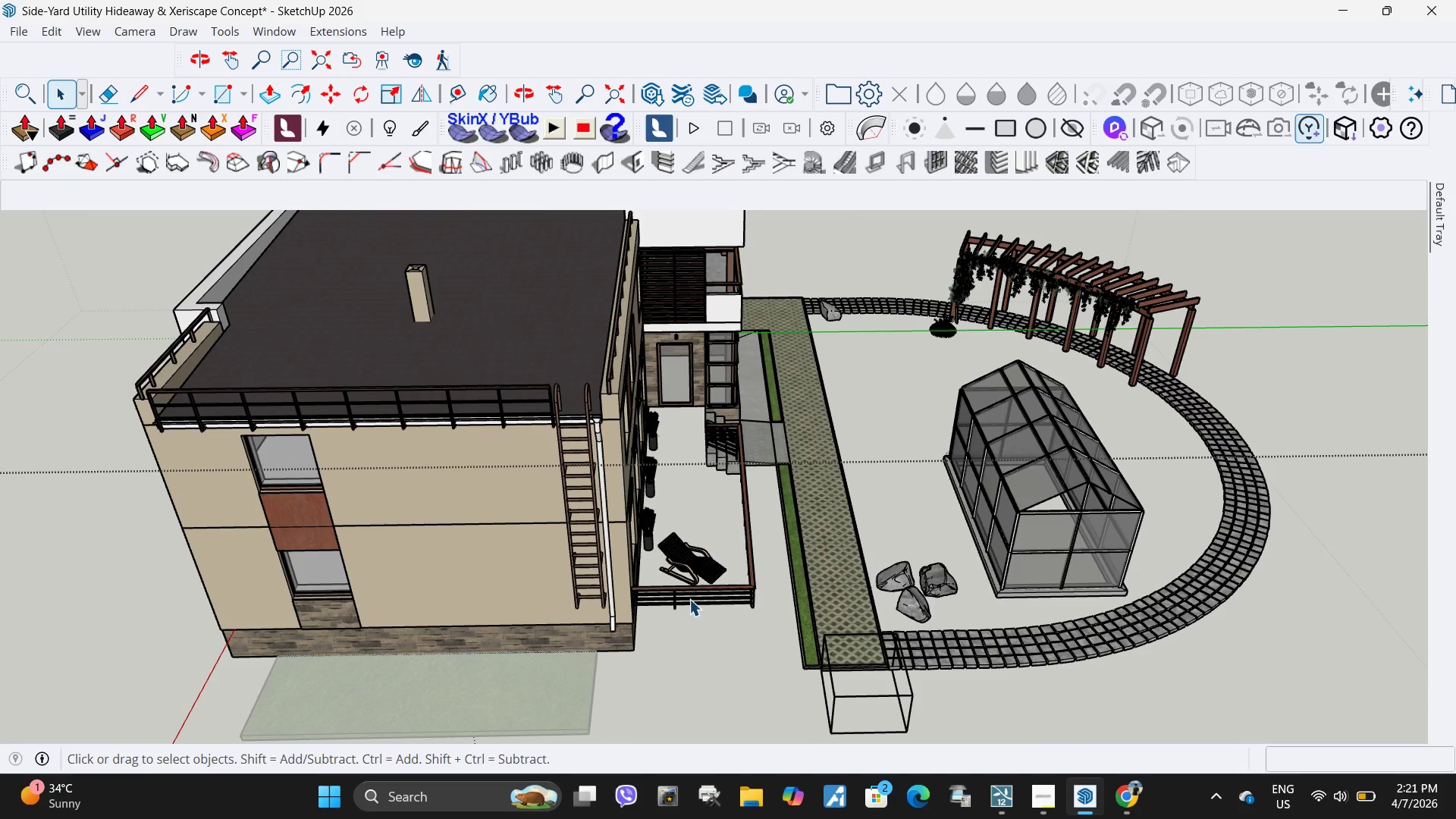 
left_click([702, 553])
 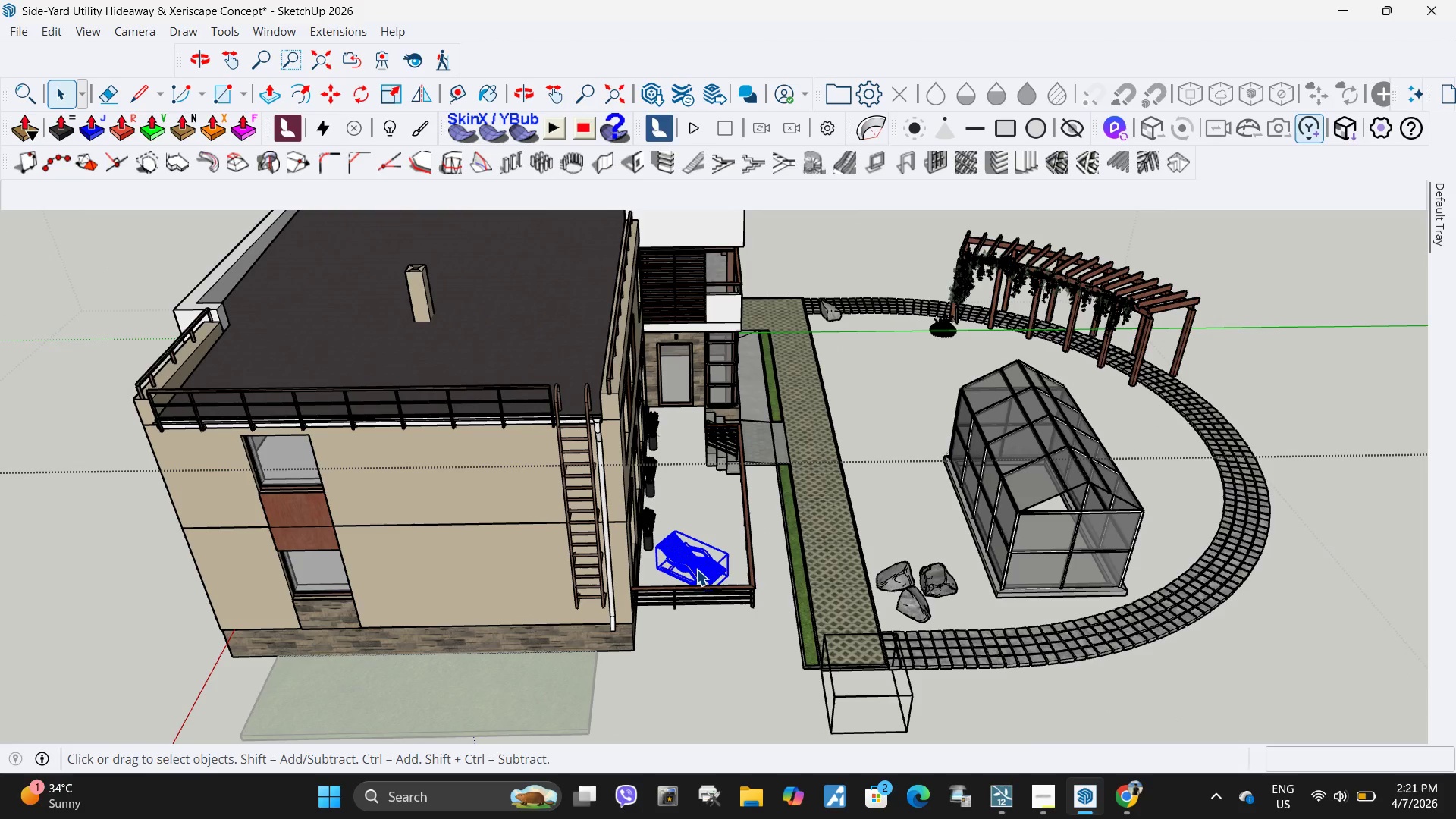 
key(Delete)
 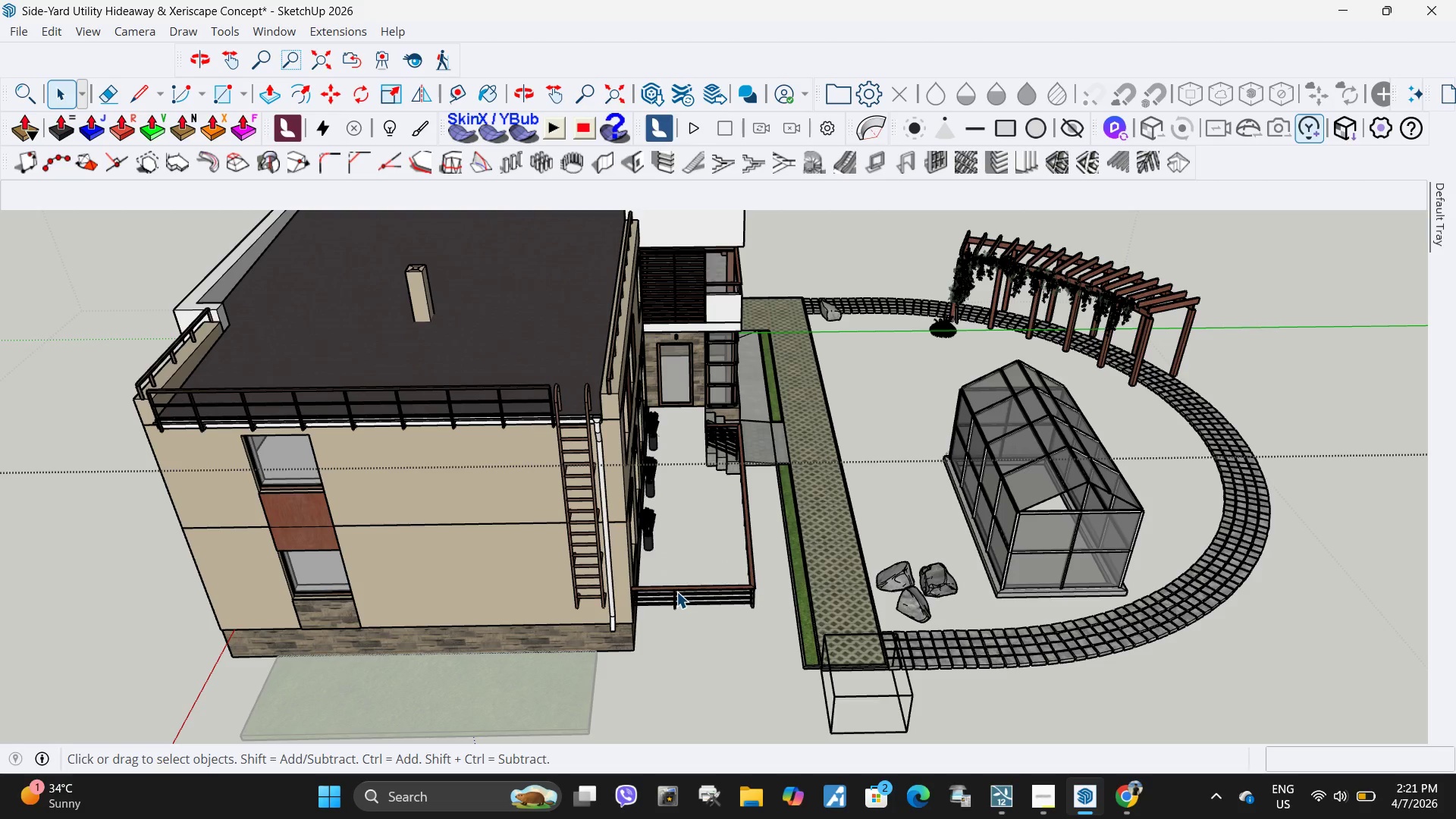 
left_click([678, 595])
 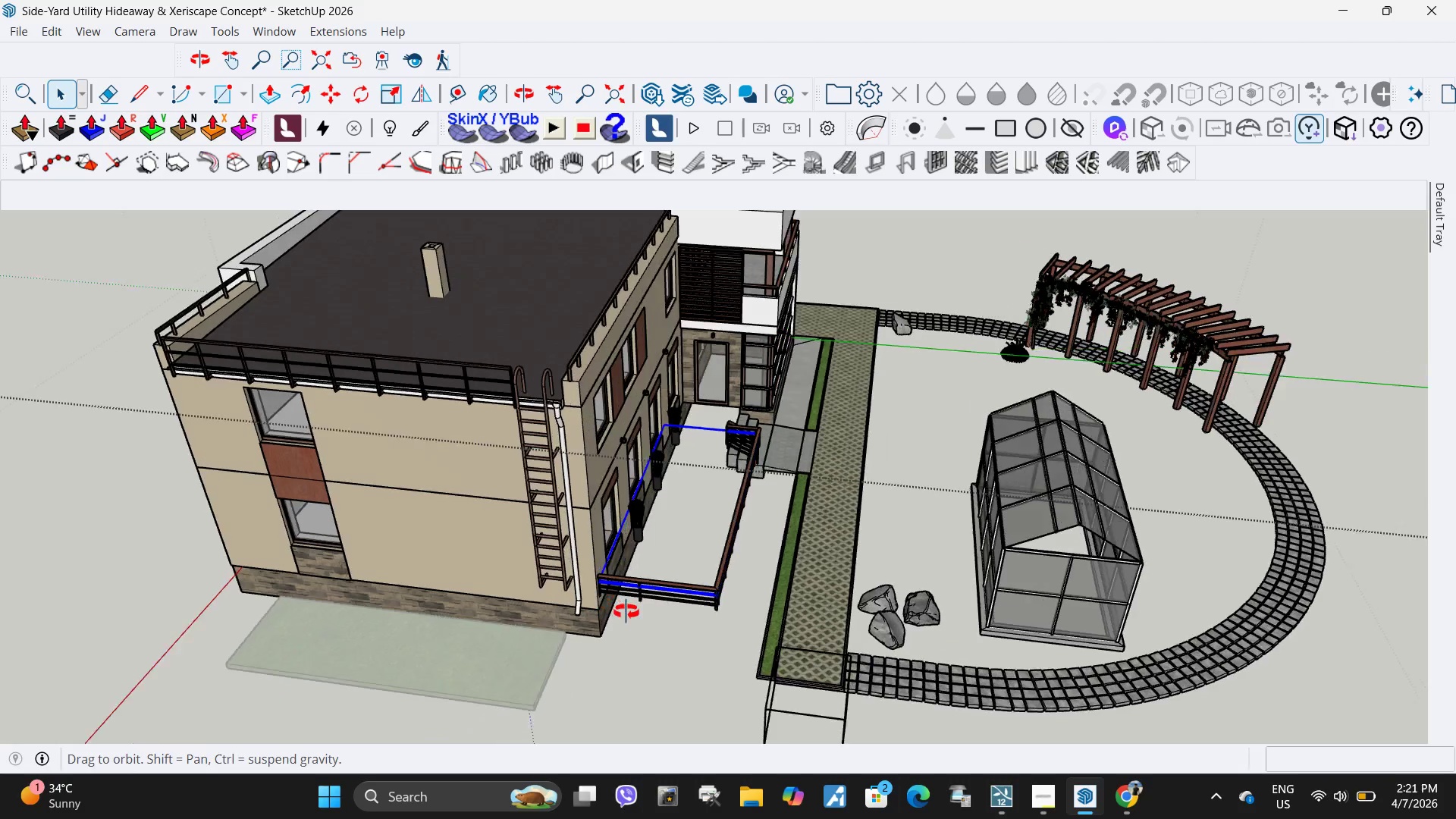 
scroll: coordinate [678, 602], scroll_direction: up, amount: 5.0
 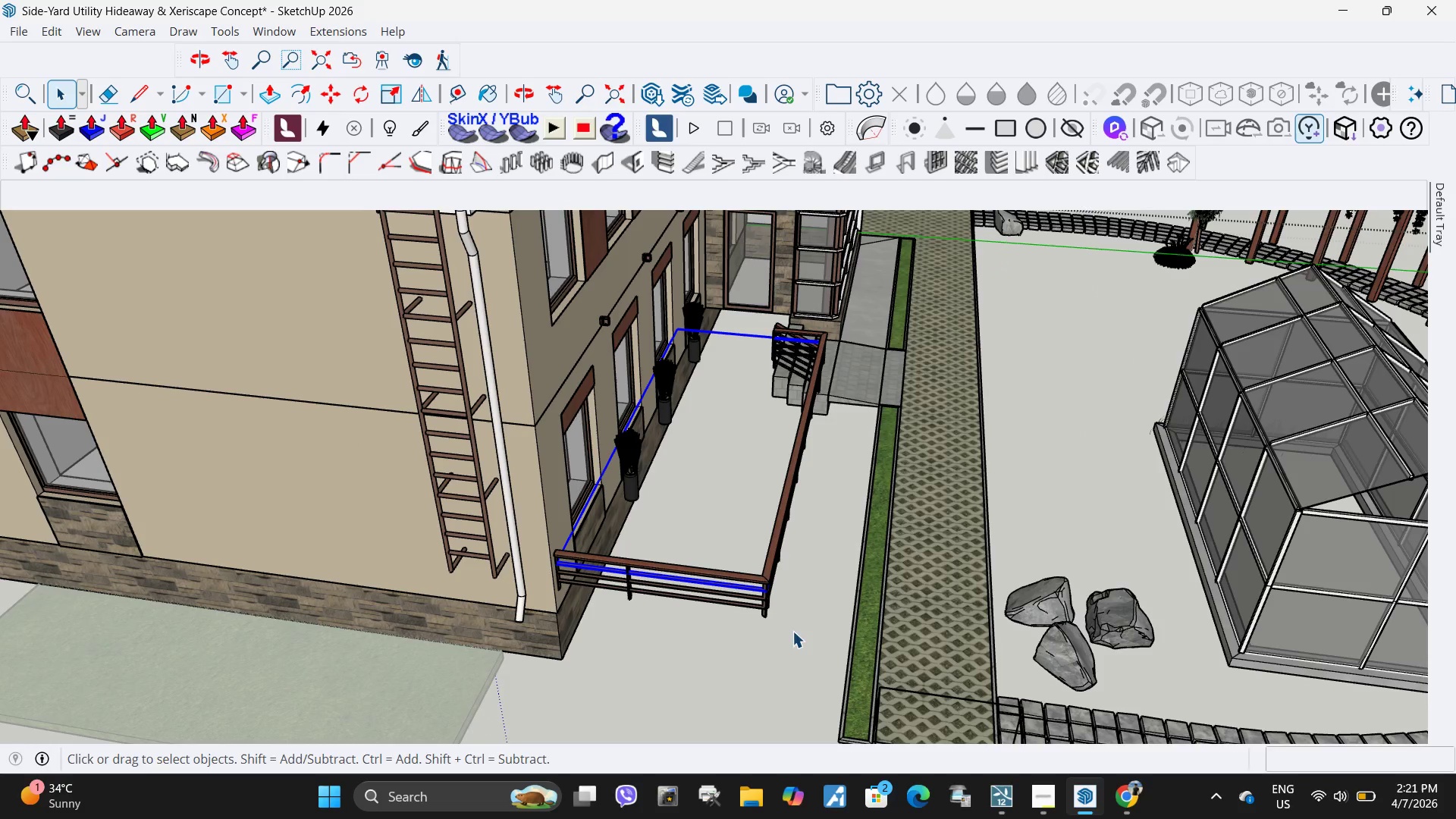 
left_click_drag(start_coordinate=[786, 632], to_coordinate=[708, 526])
 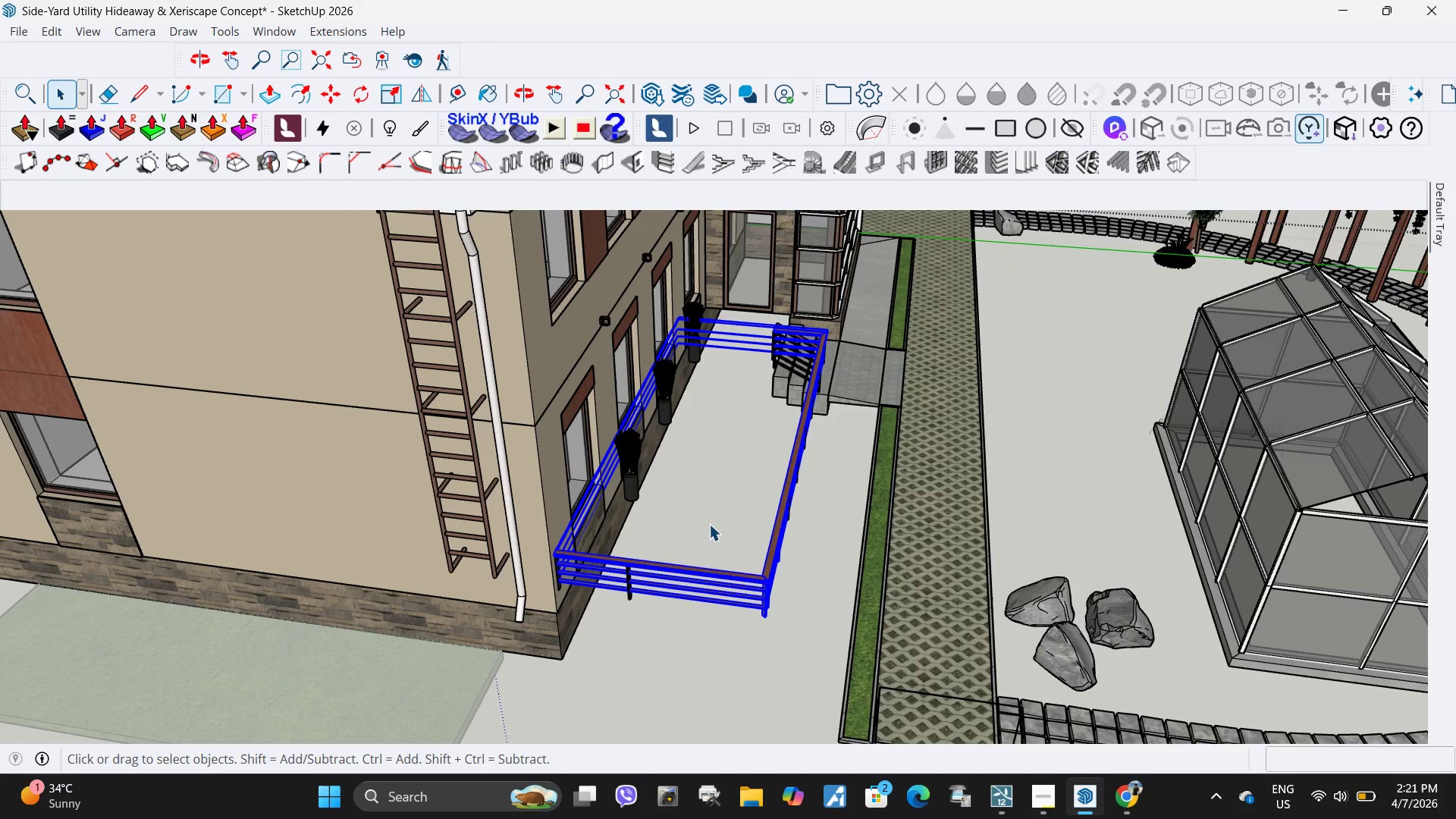 
key(Delete)
 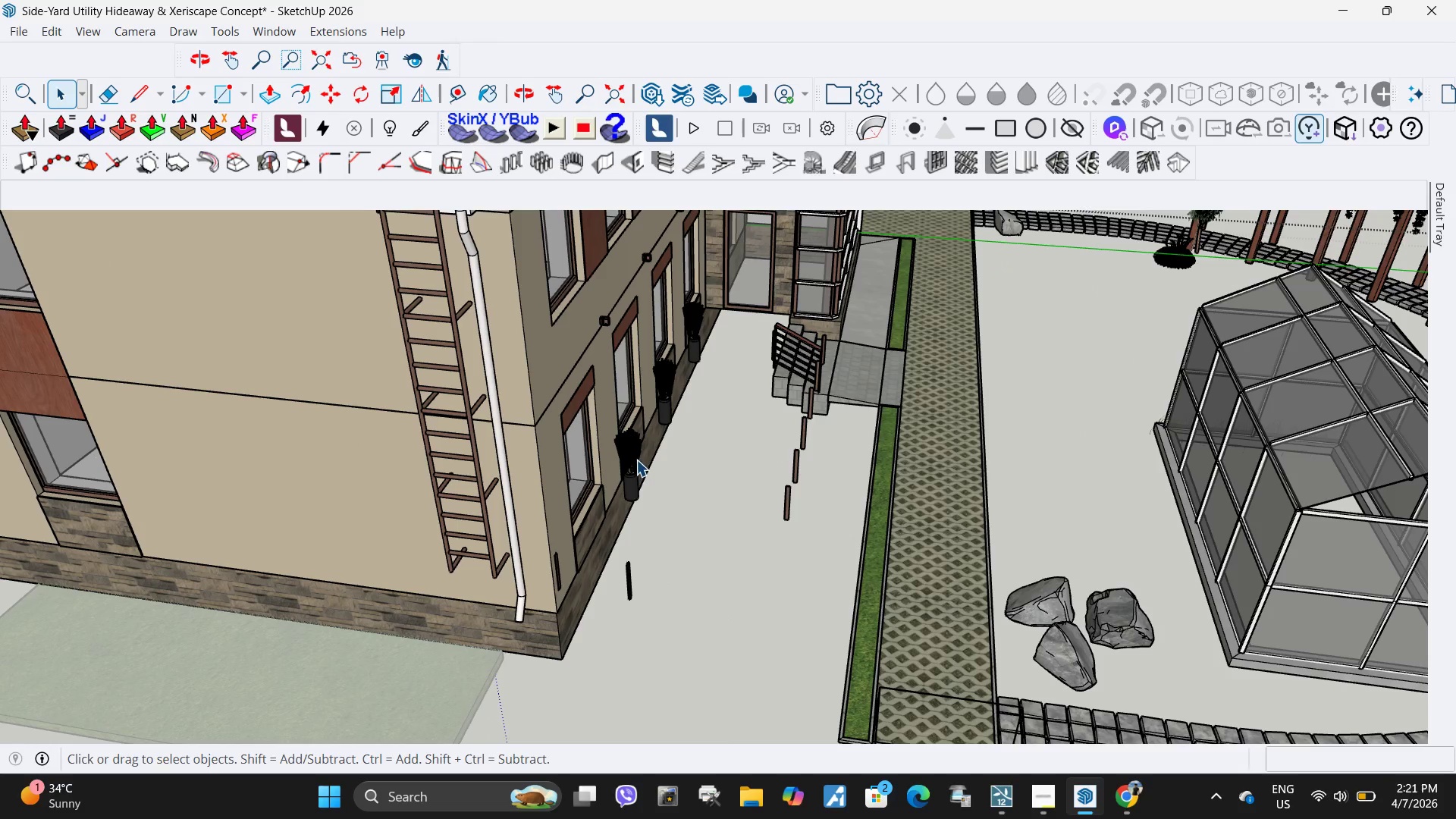 
double_click([635, 460])
 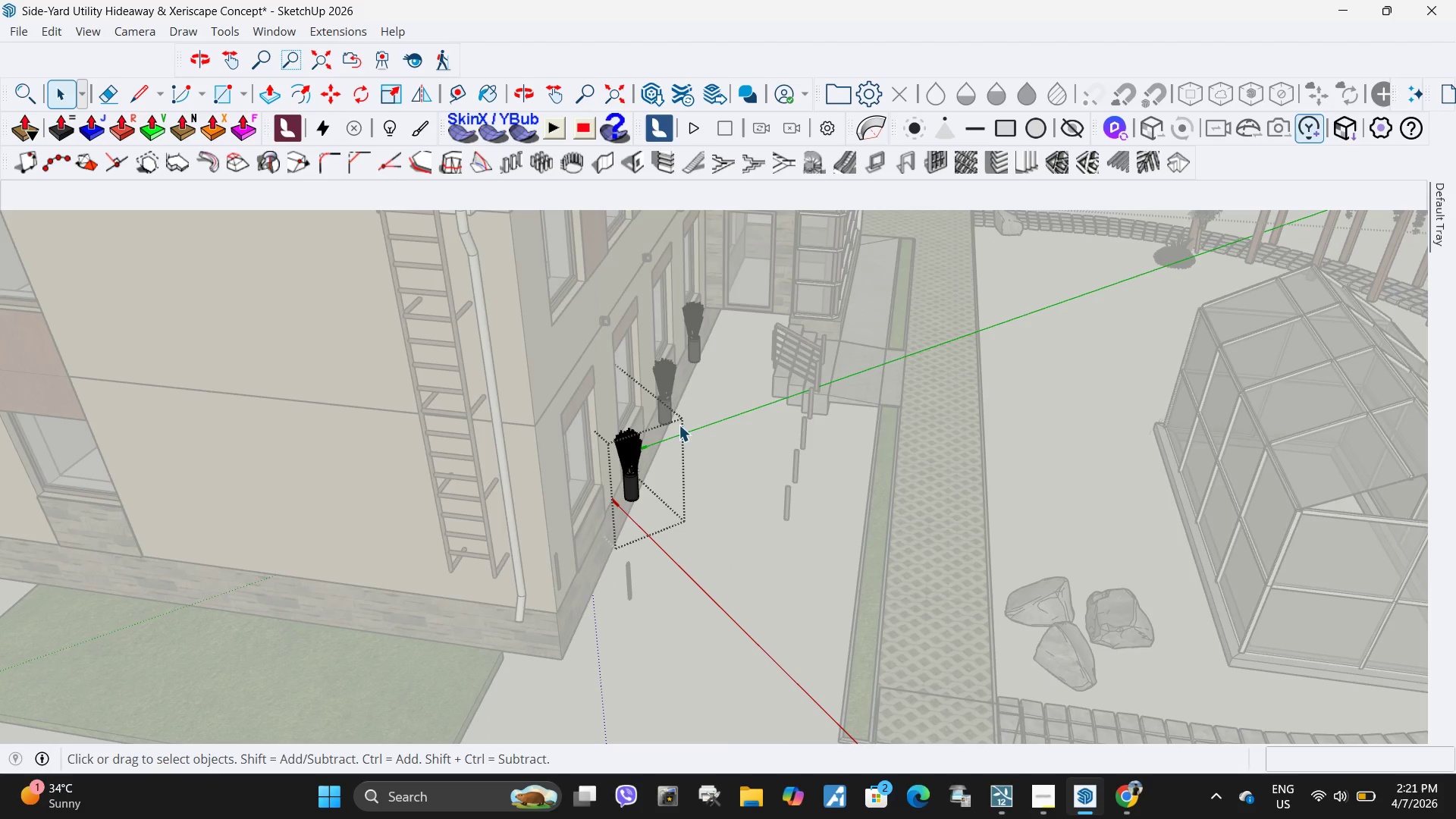 
key(Delete)
 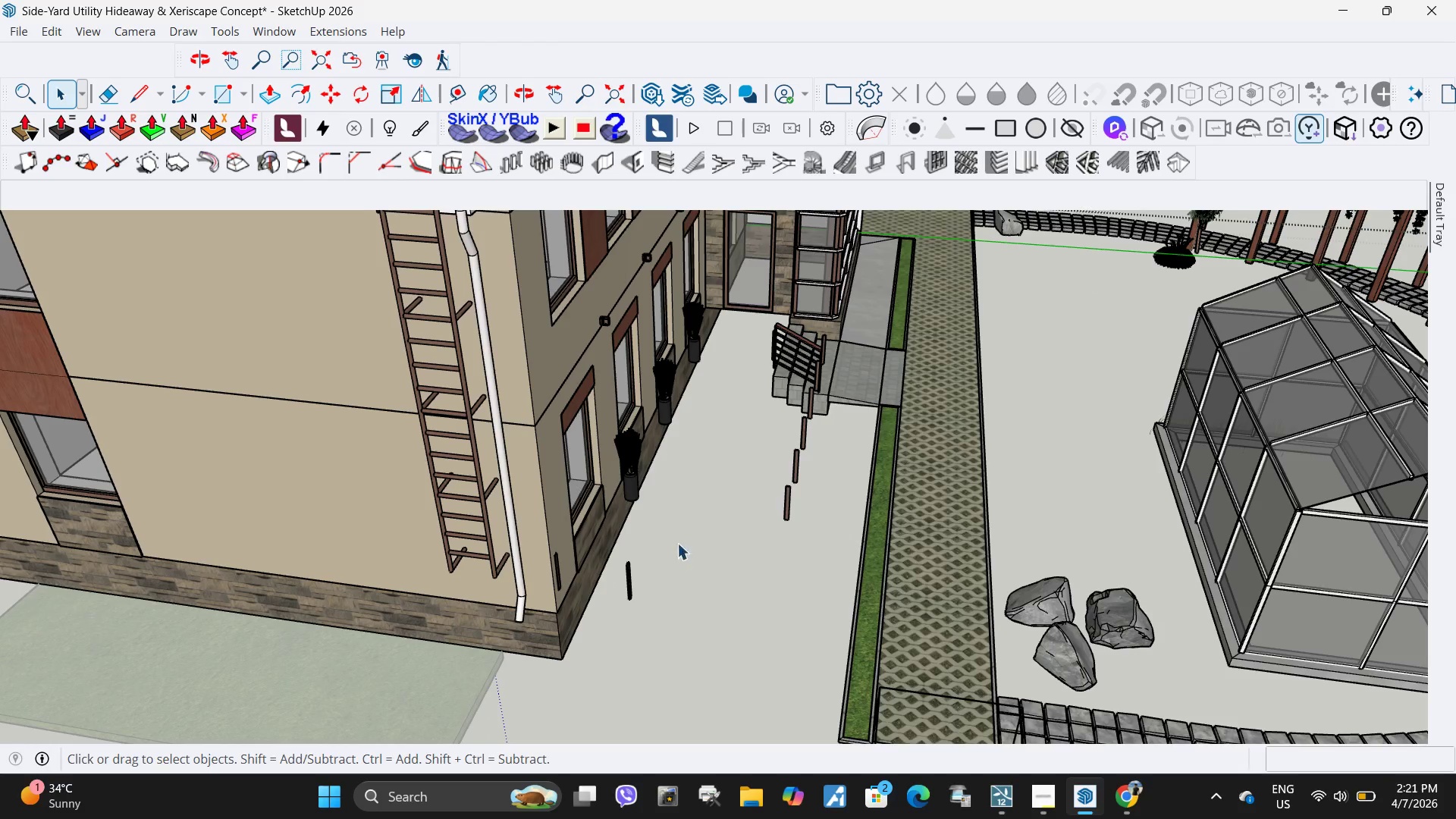 
left_click([633, 488])
 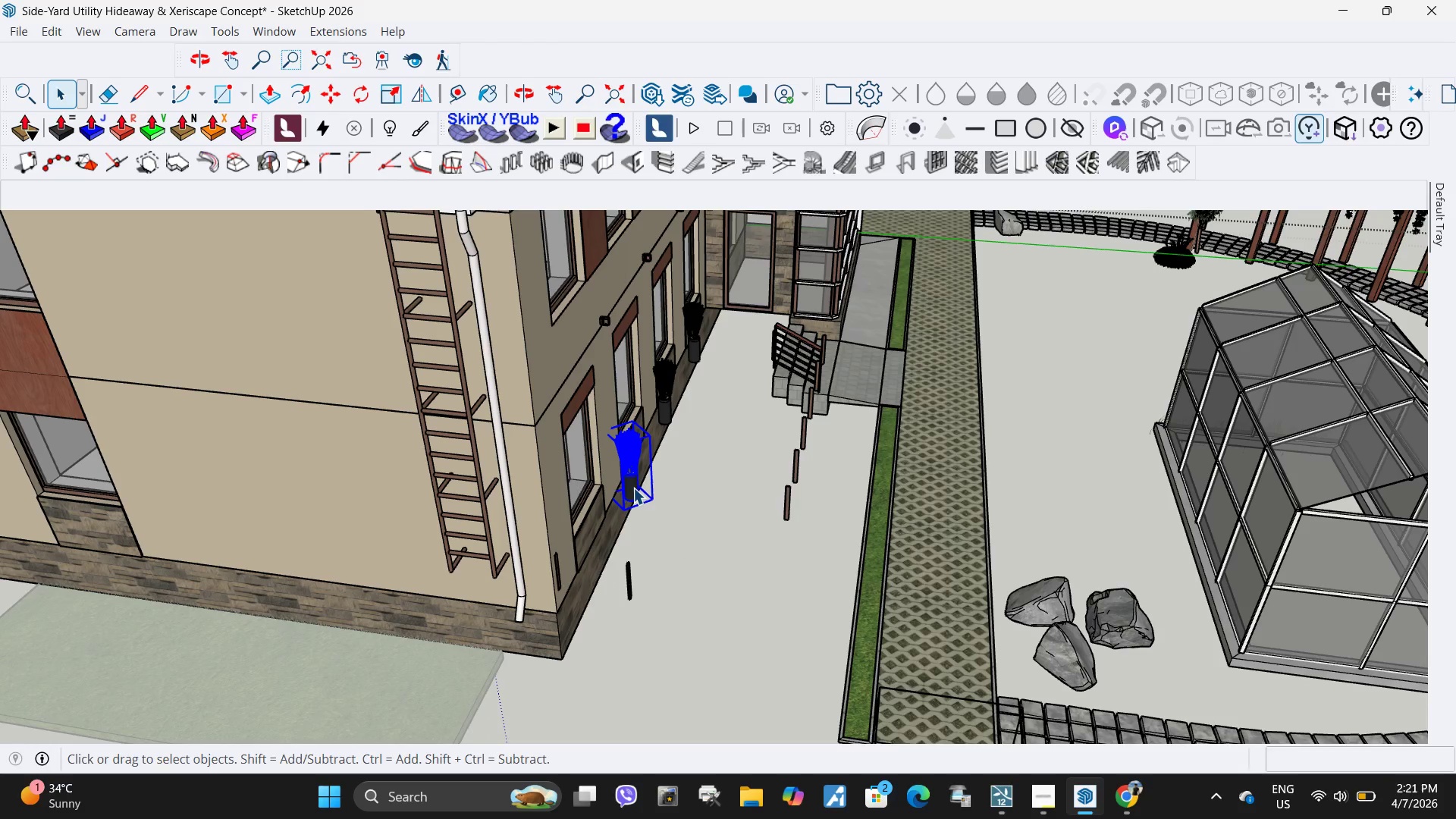 
key(Delete)
 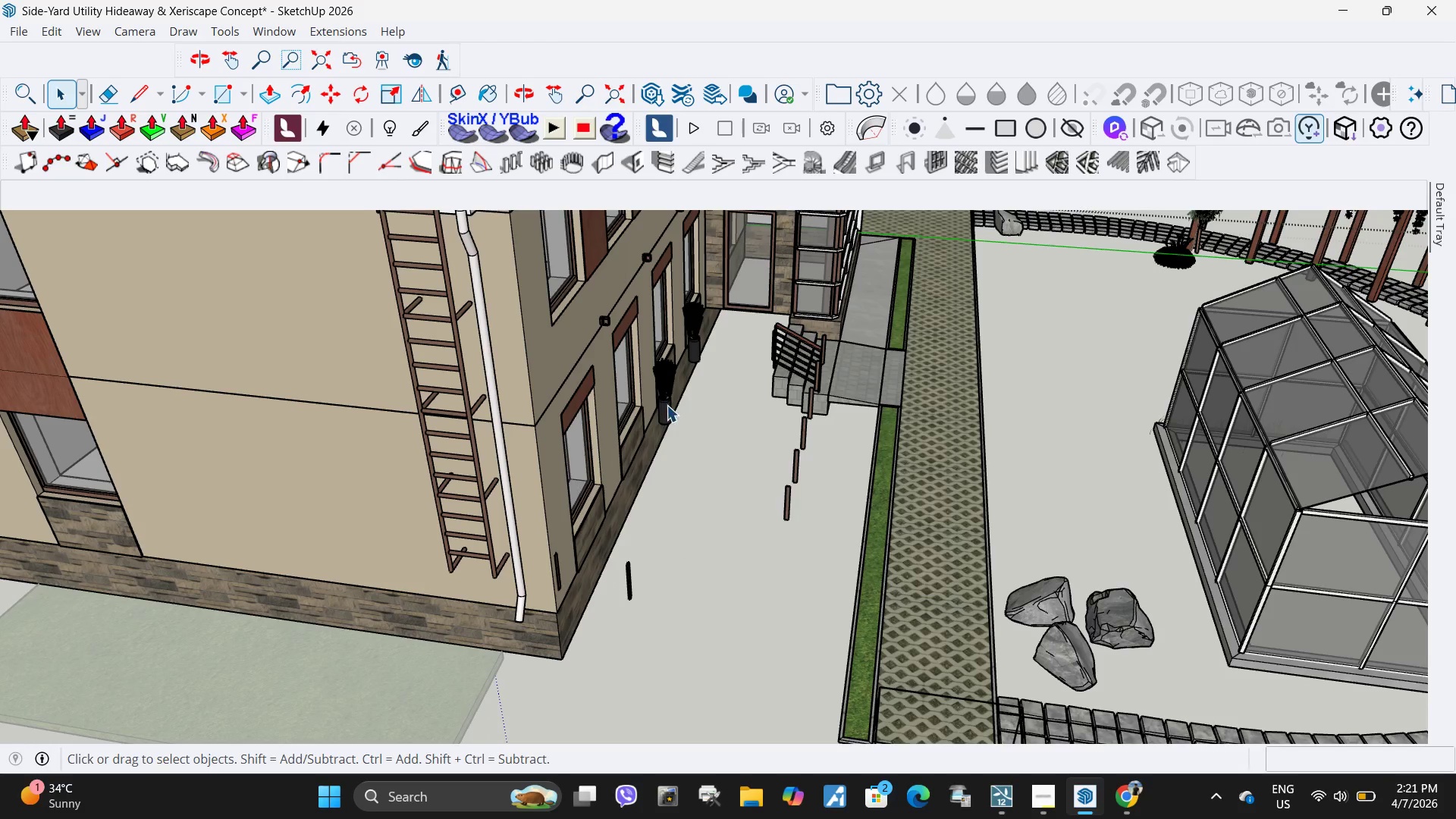 
left_click([667, 405])
 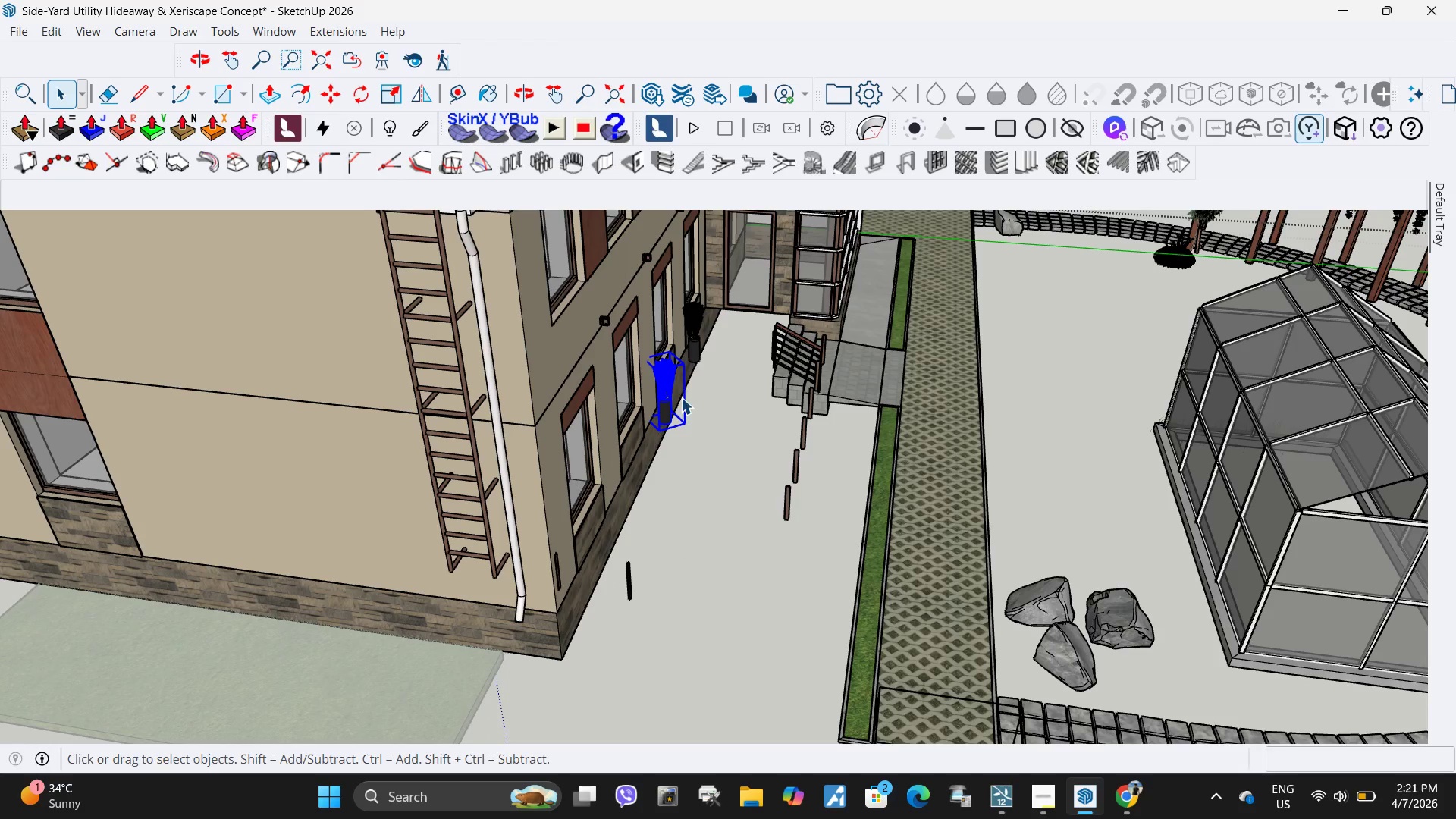 
key(Delete)
 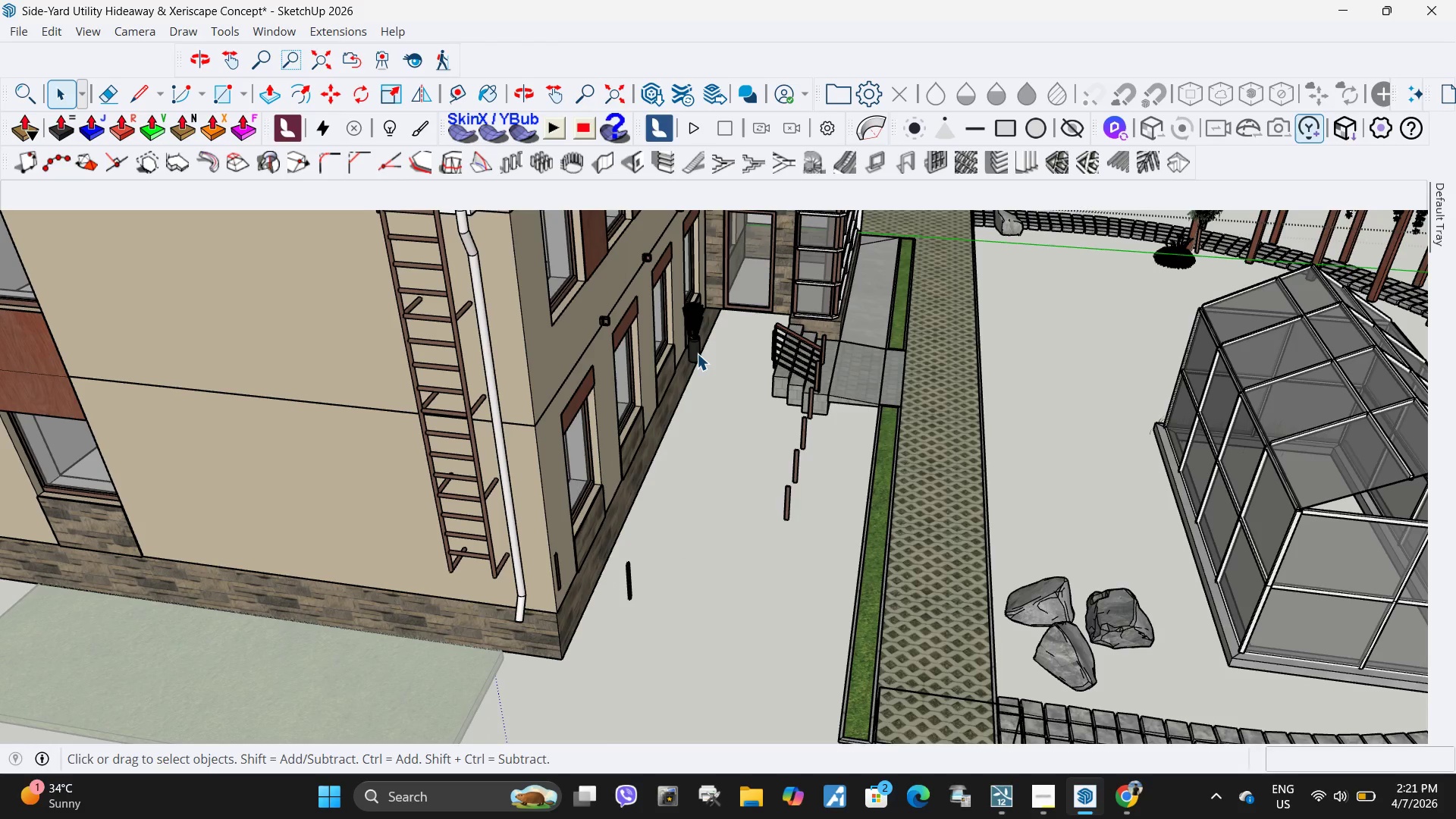 
double_click([697, 353])
 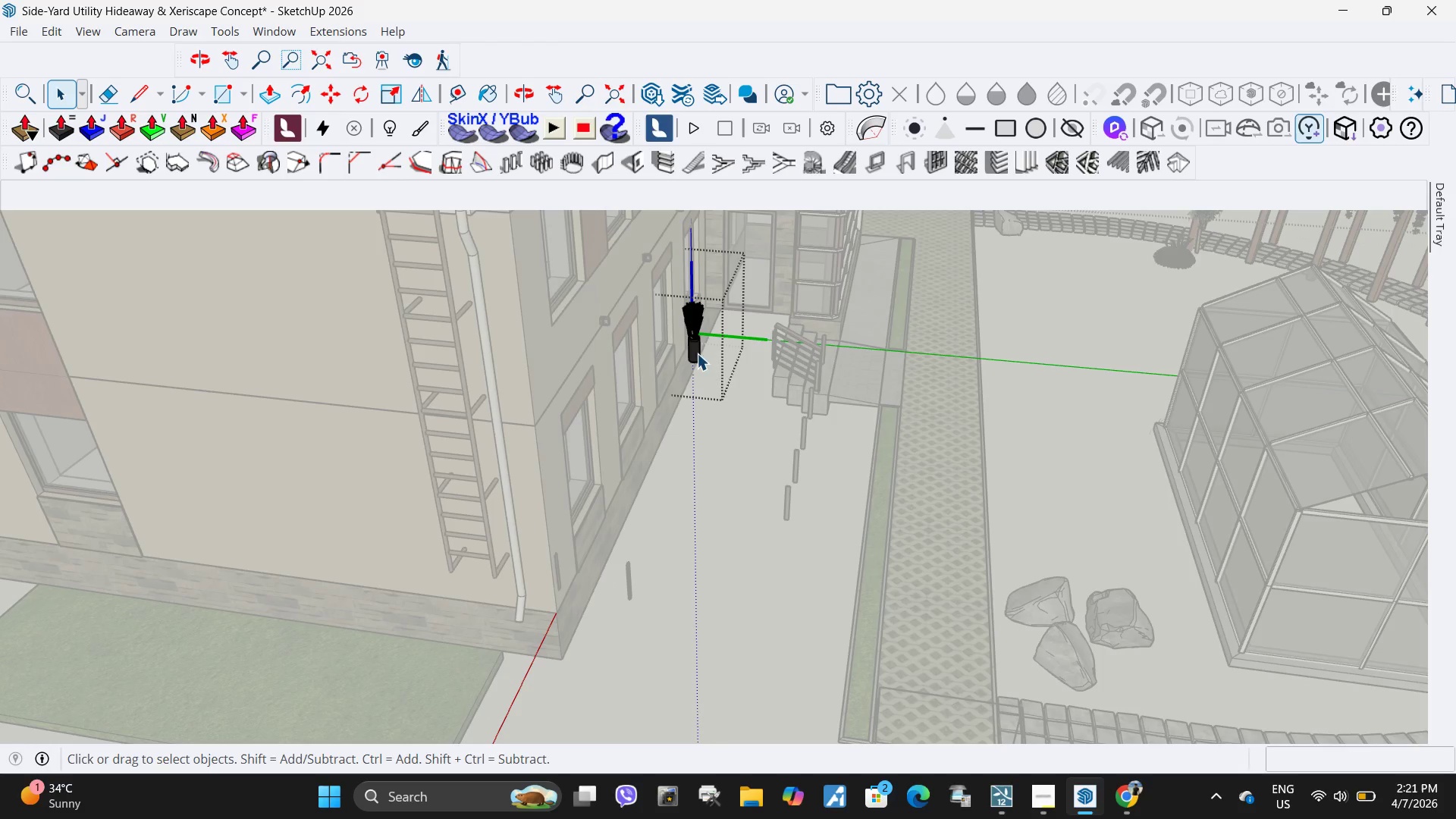 
key(Delete)
 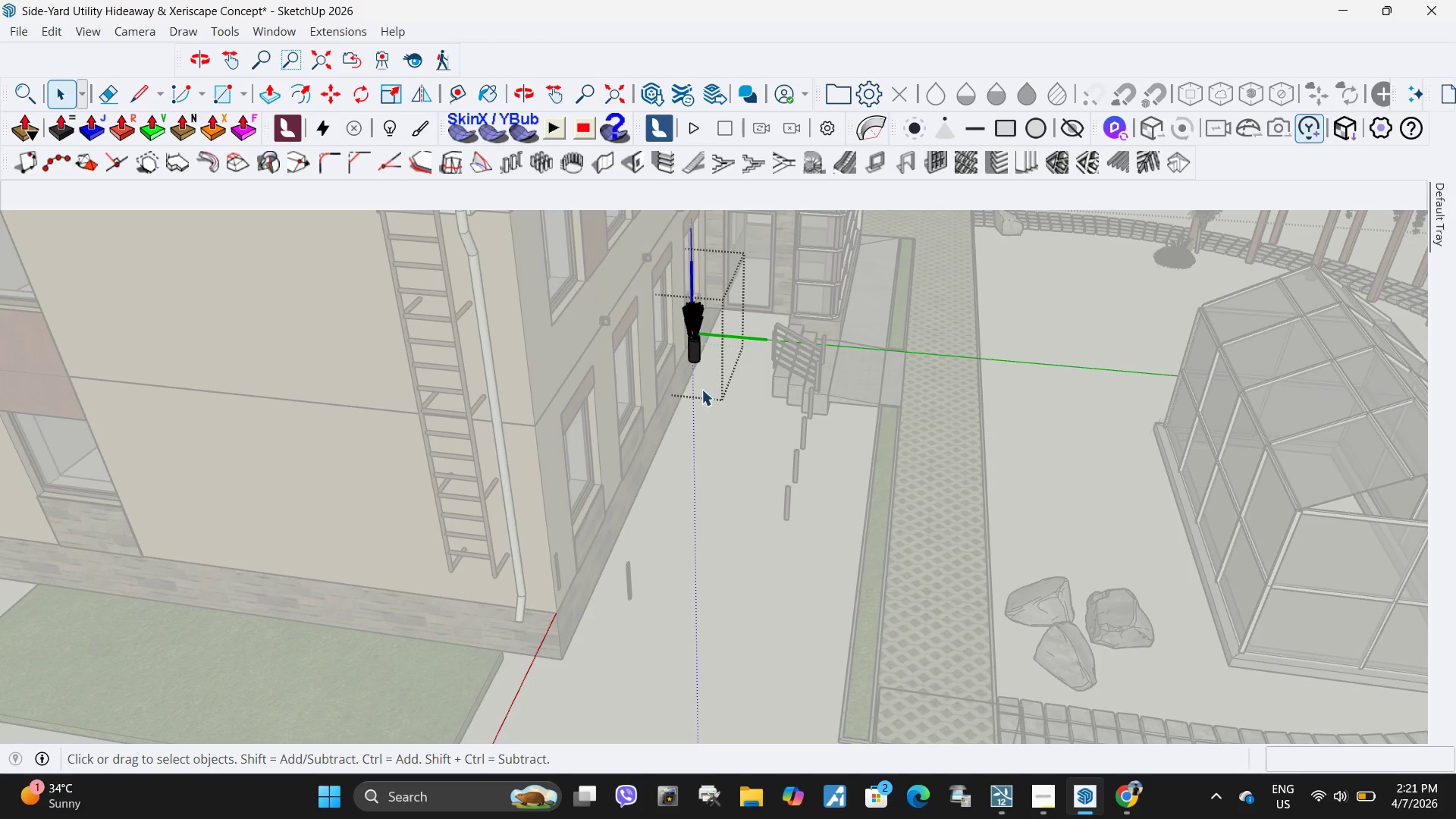 
left_click([699, 469])
 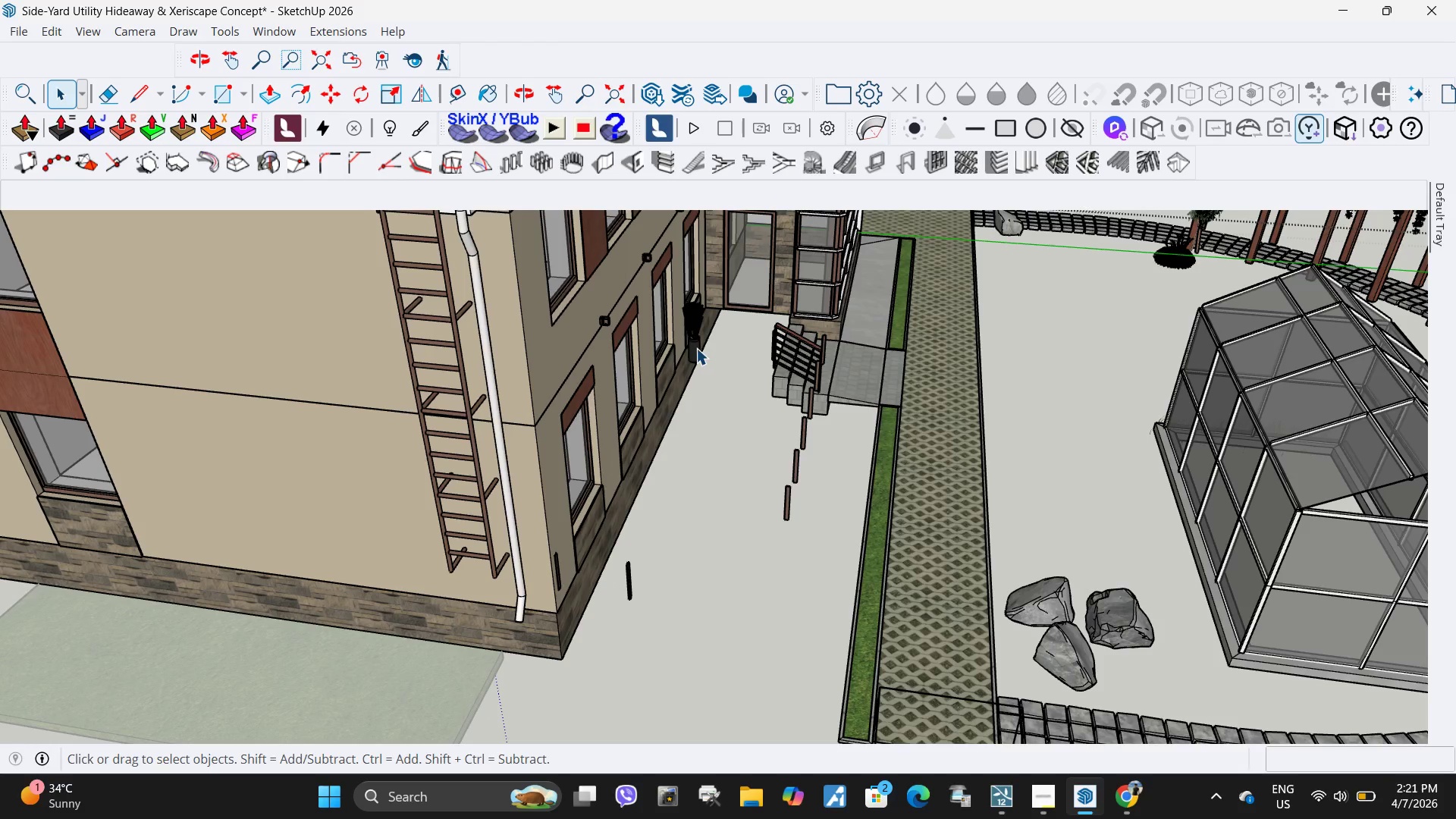 
double_click([696, 348])
 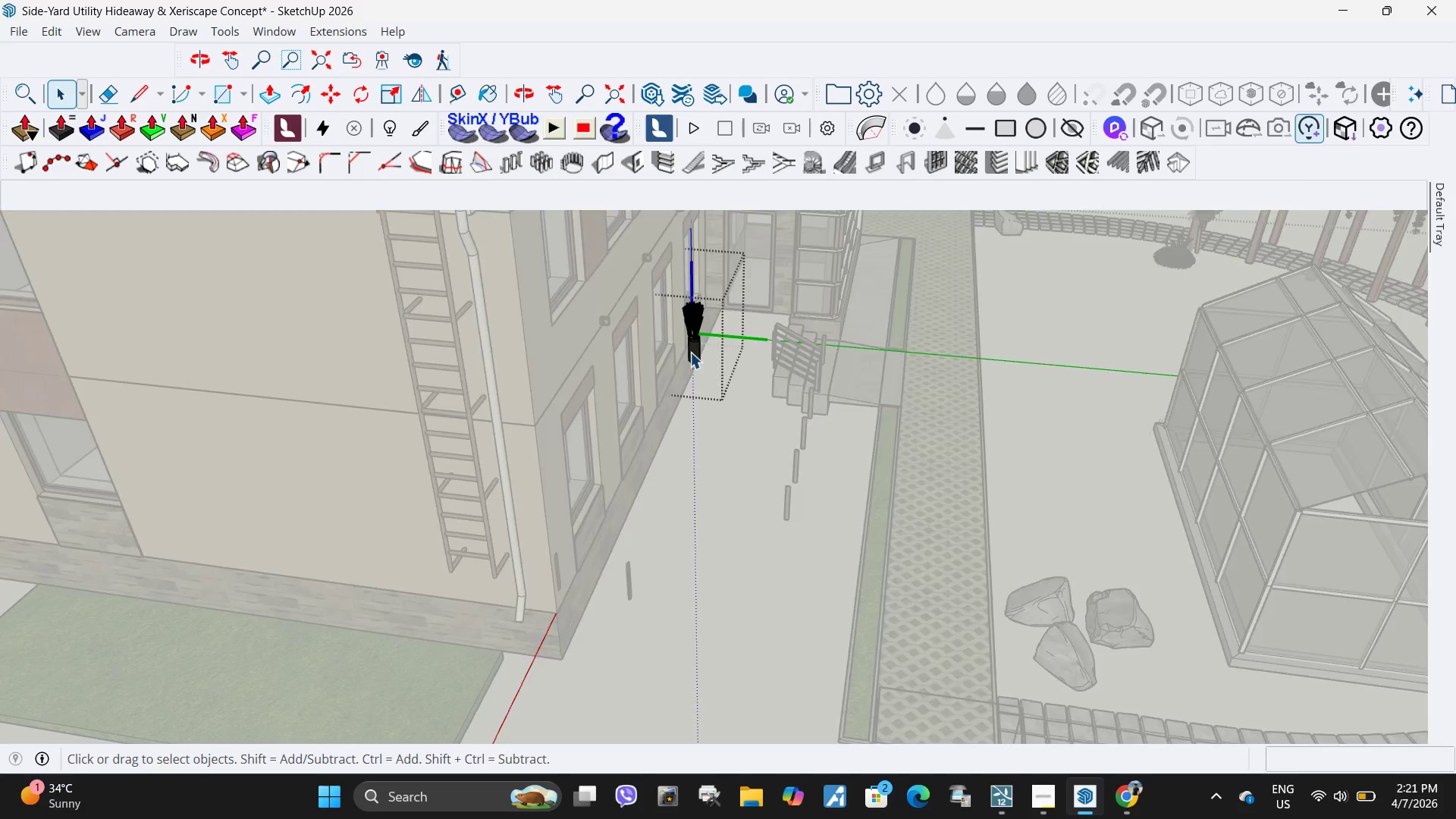 
key(Delete)
 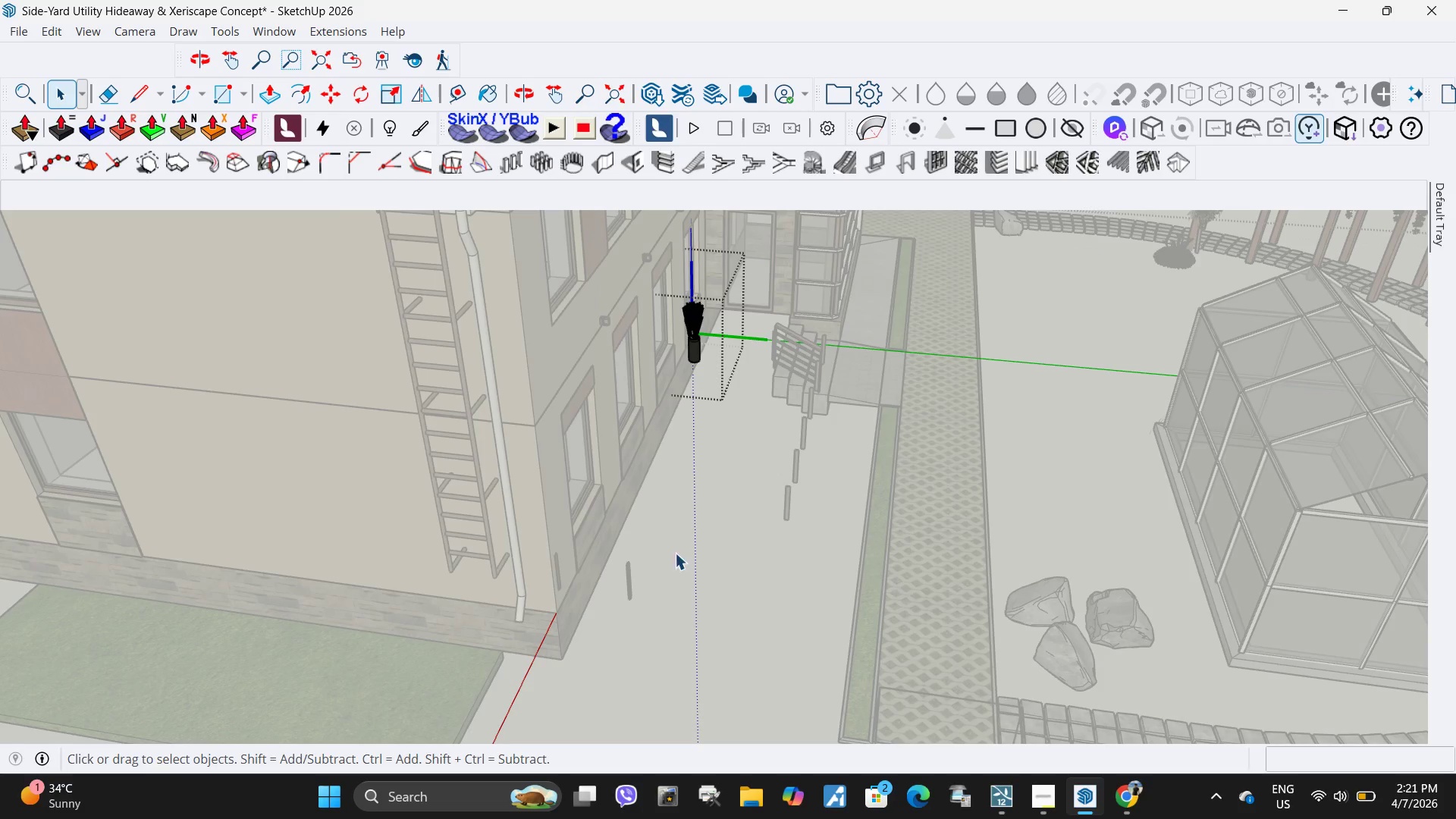 
left_click([682, 552])
 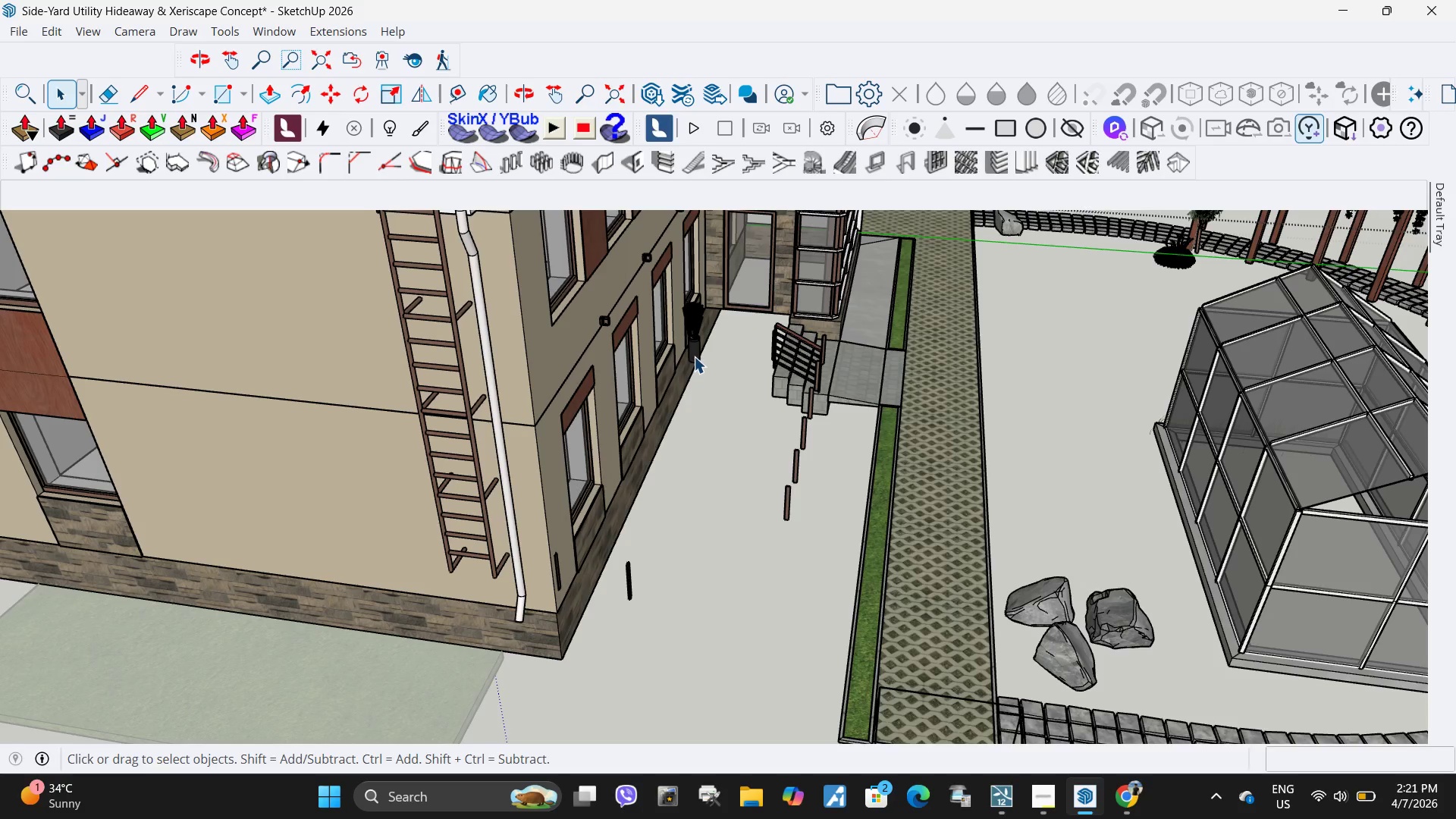 
left_click([694, 356])
 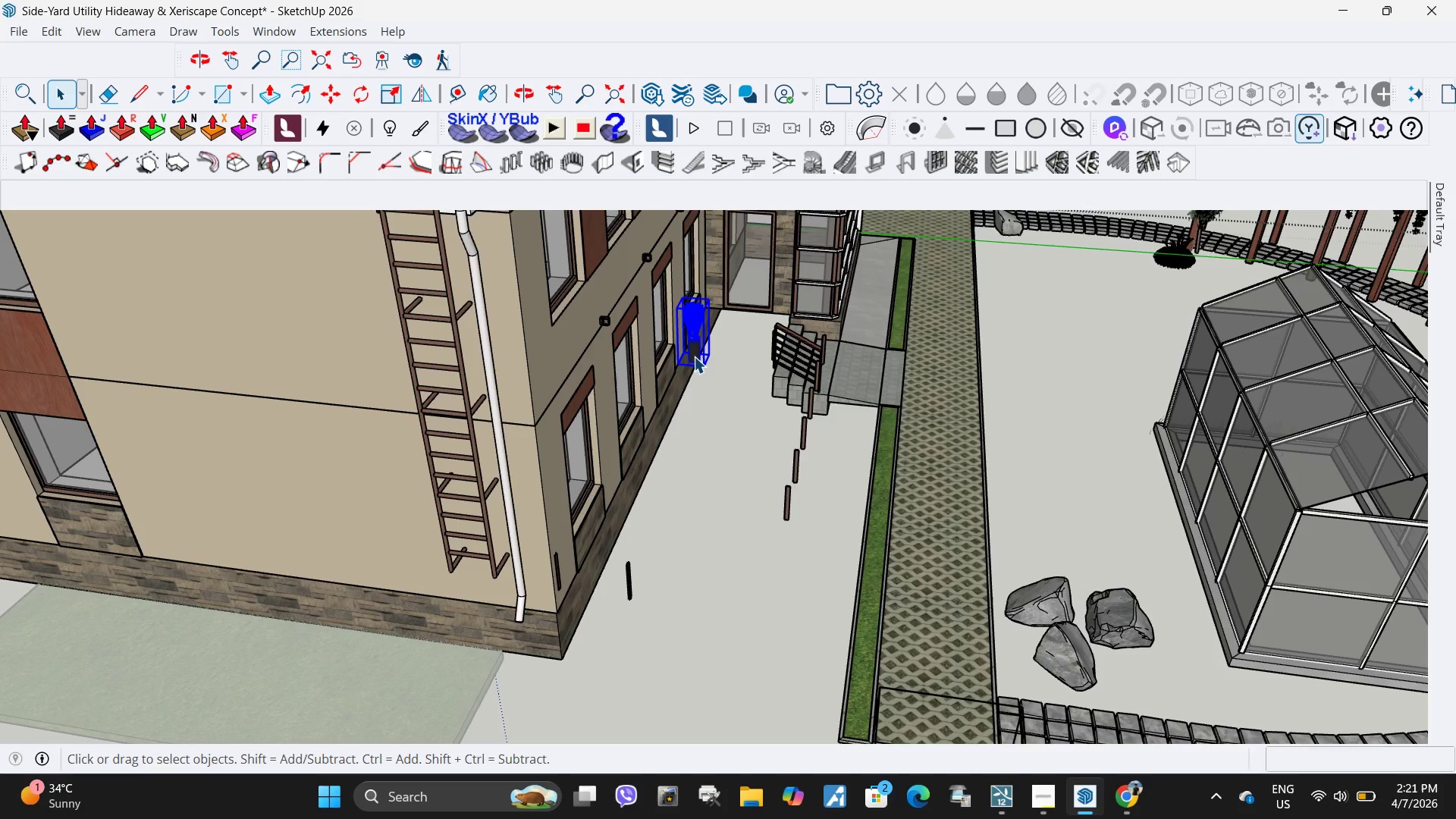 
key(Delete)
 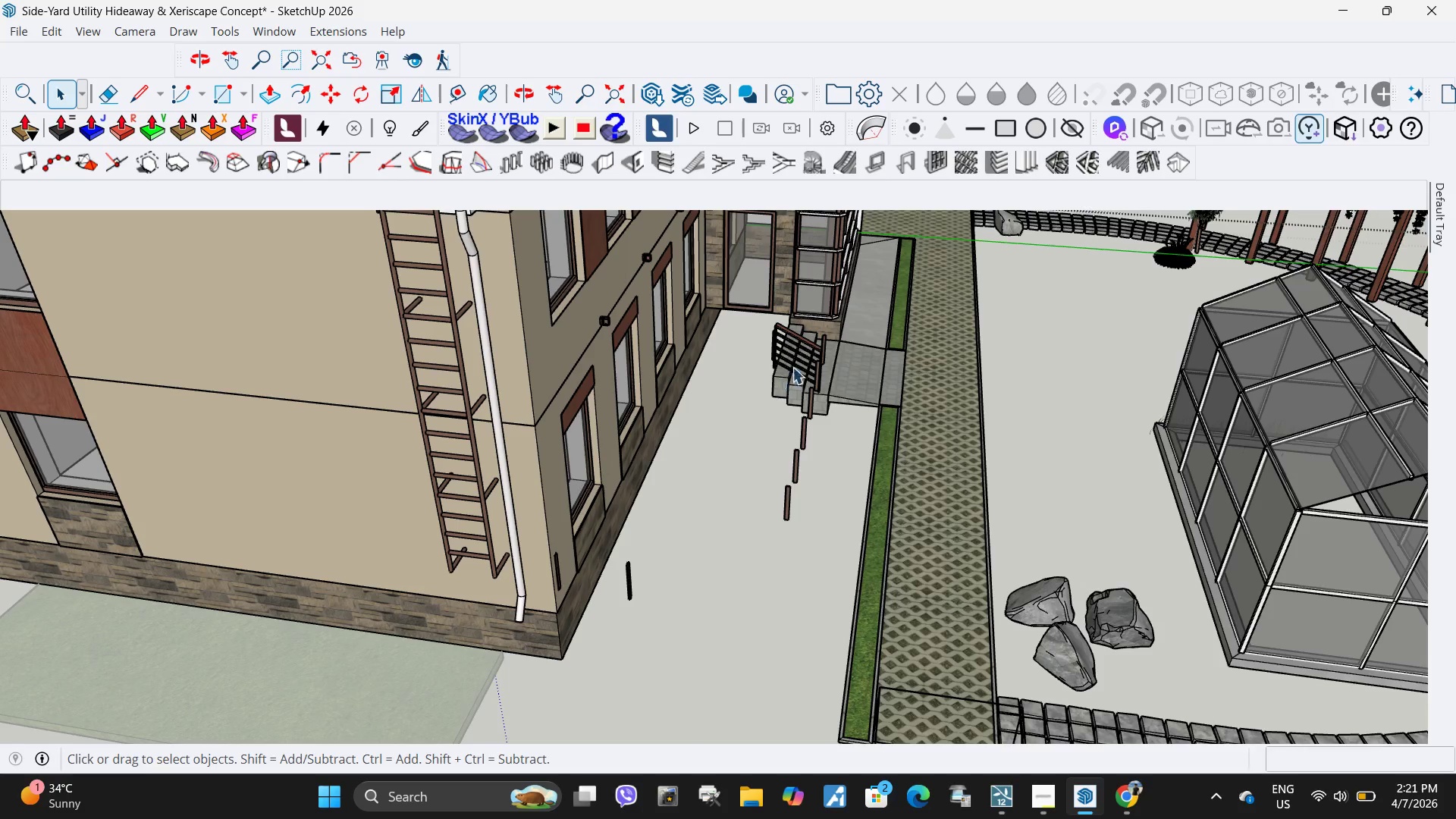 
left_click([799, 356])
 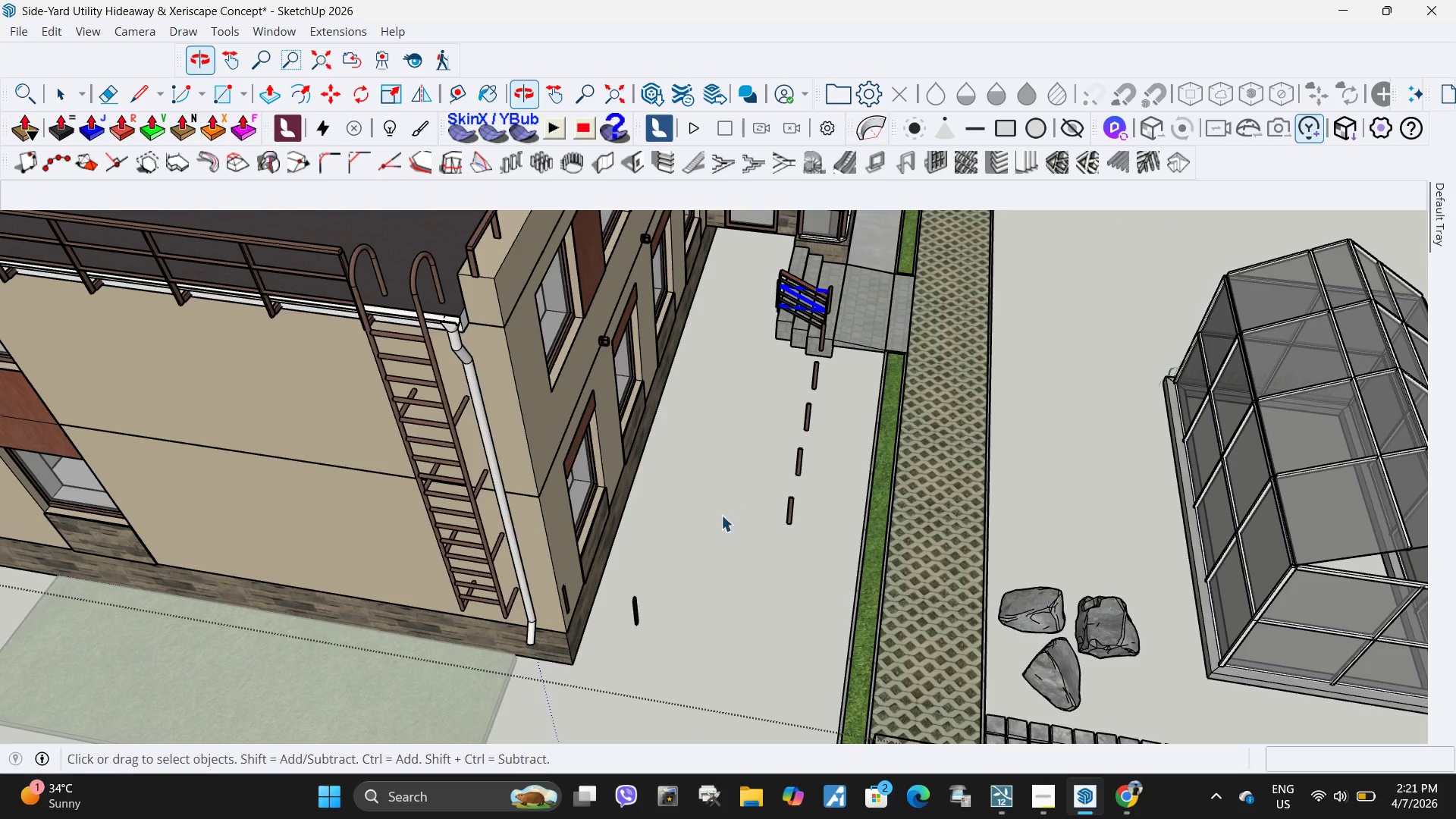 
left_click_drag(start_coordinate=[696, 683], to_coordinate=[629, 567])
 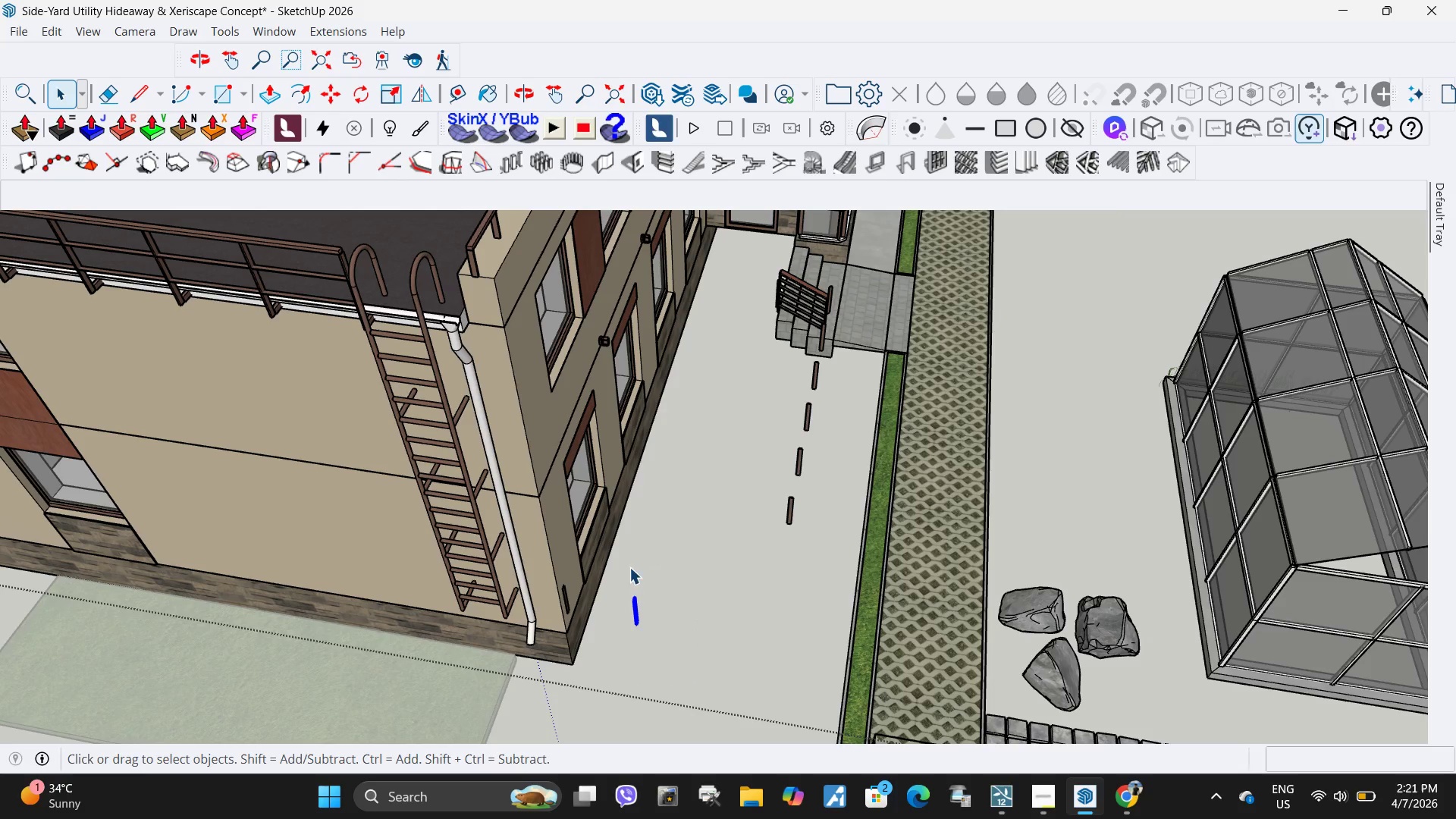 
key(Delete)
 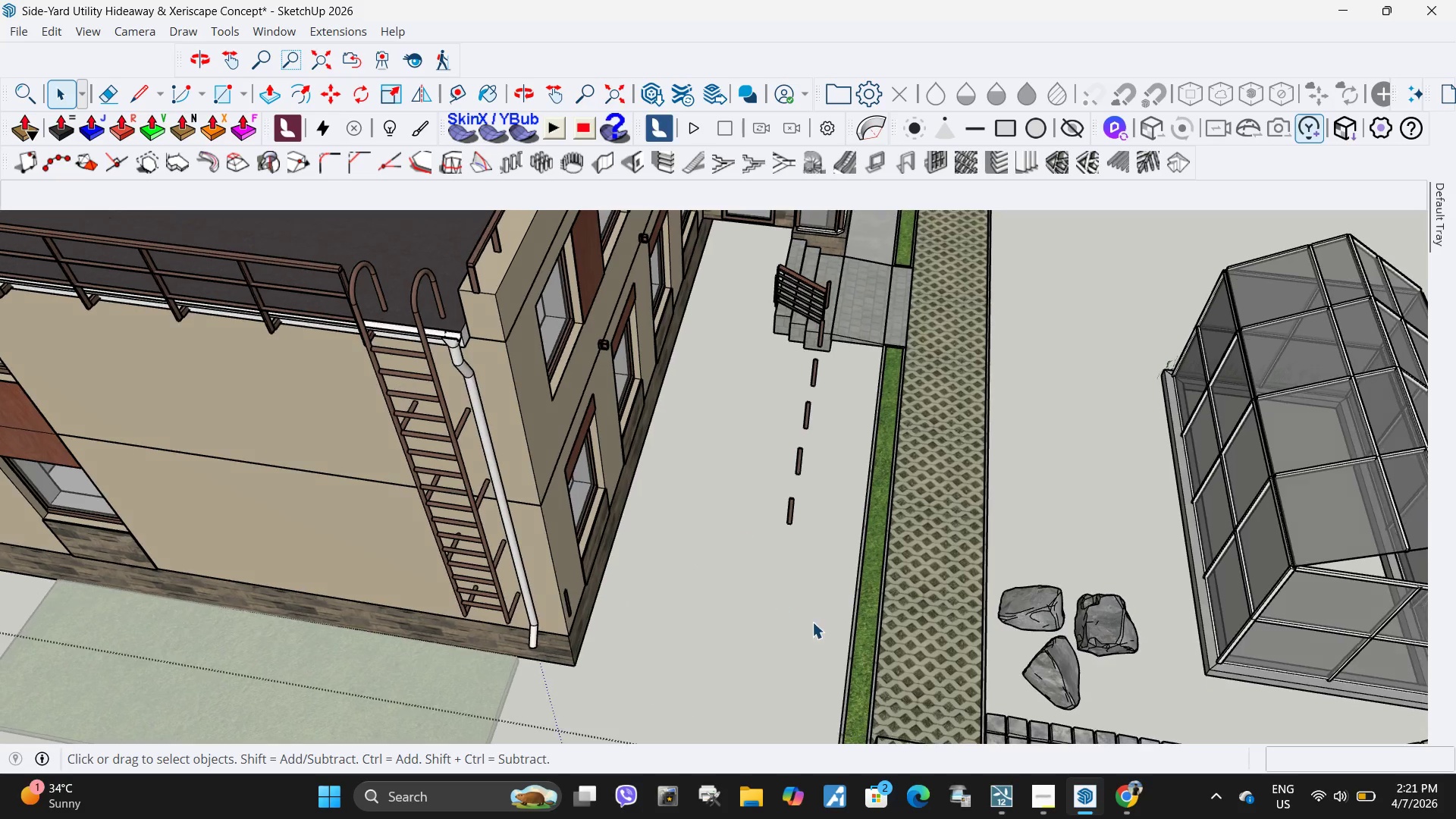 
double_click([808, 629])
 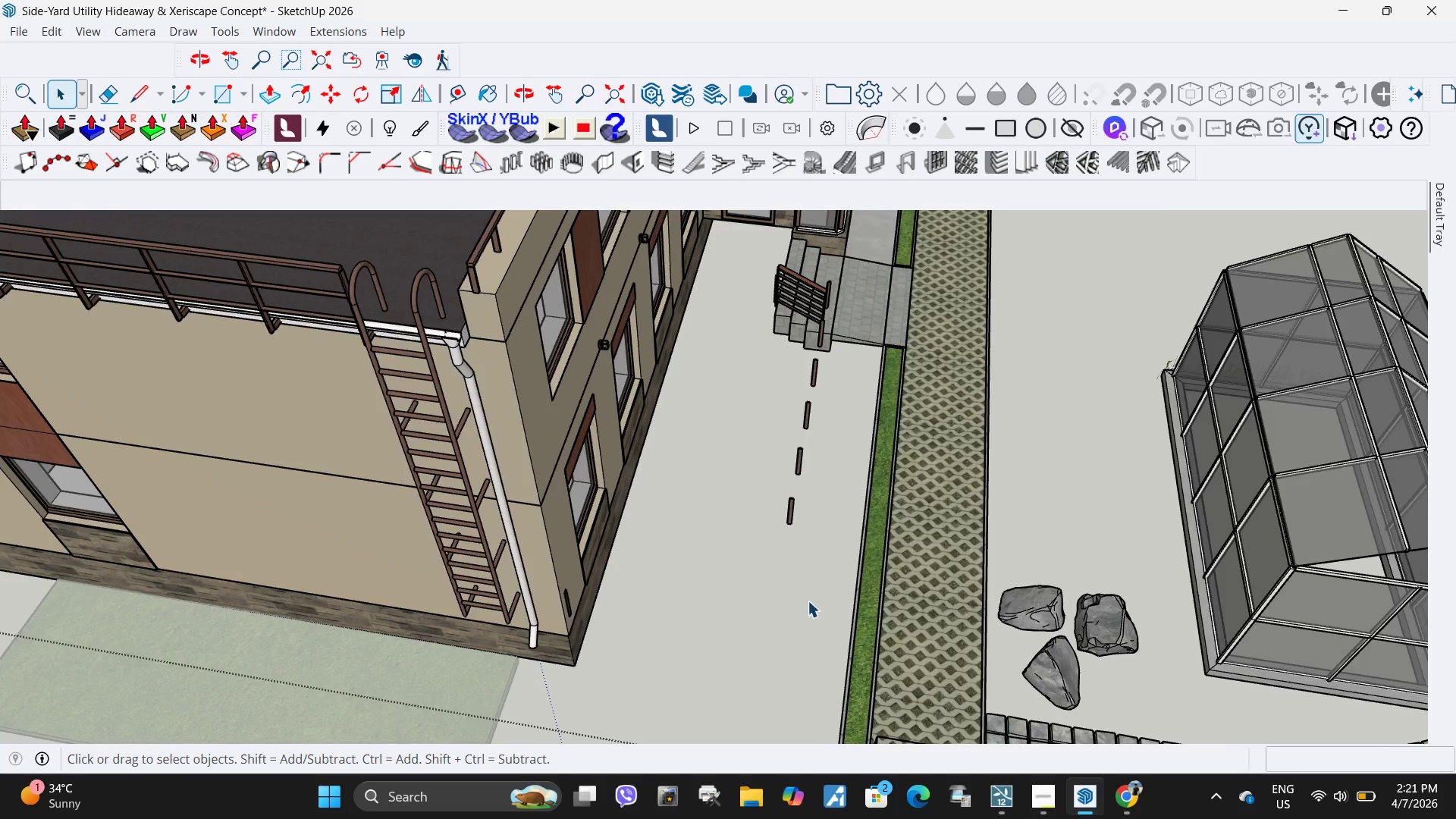 
scroll: coordinate [648, 564], scroll_direction: down, amount: 11.0
 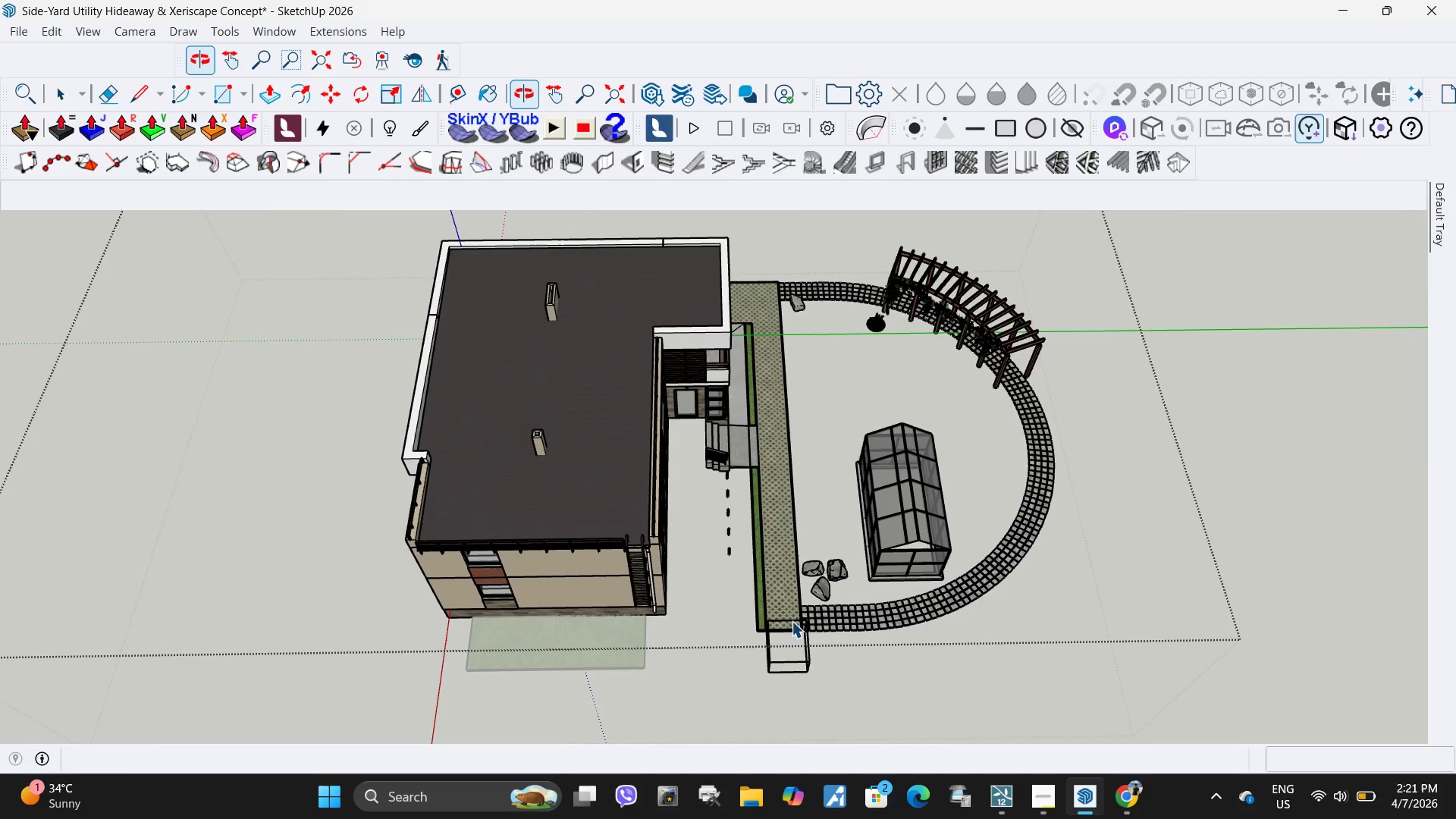 
left_click_drag(start_coordinate=[721, 645], to_coordinate=[650, 379])
 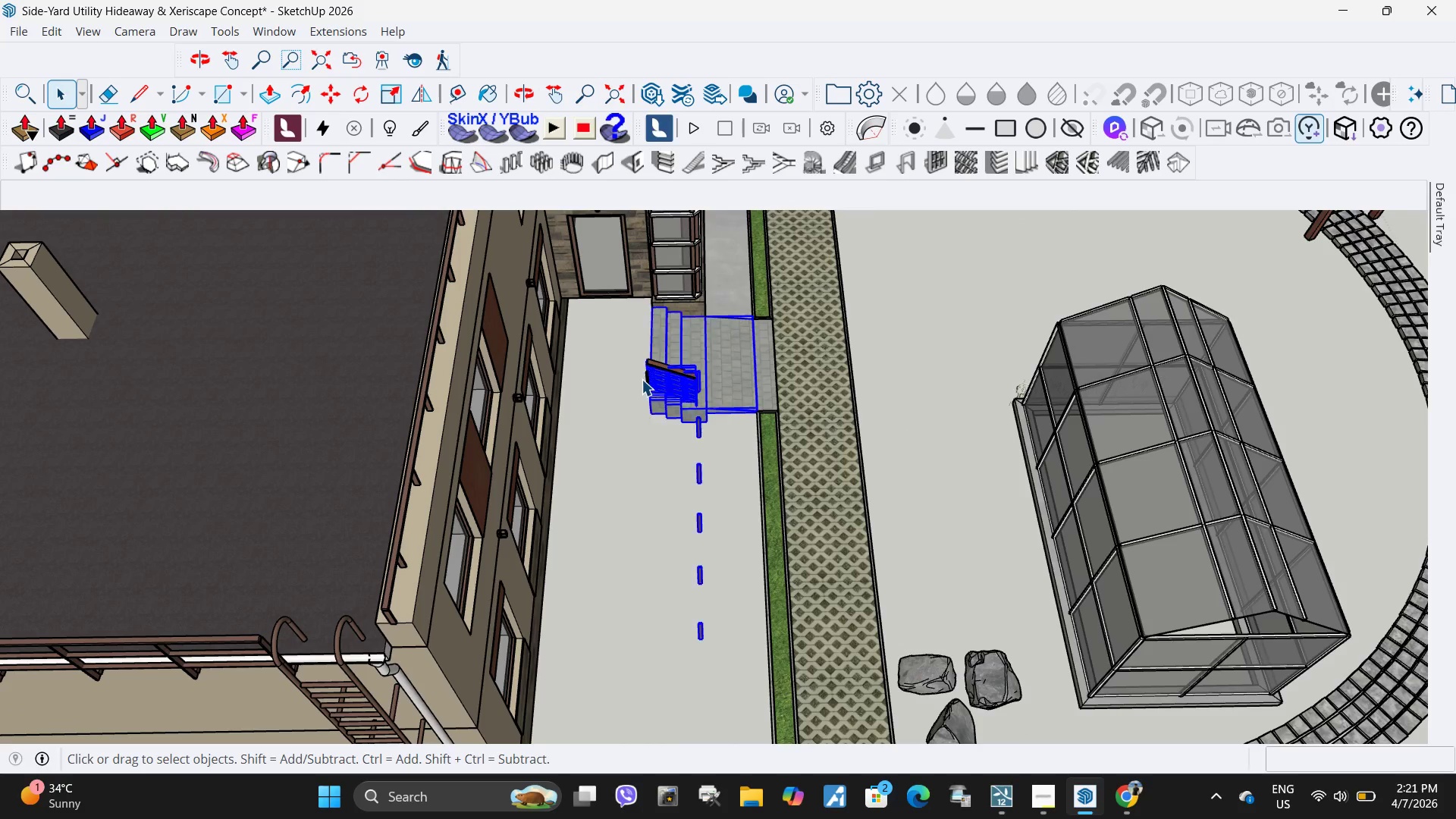 
scroll: coordinate [779, 489], scroll_direction: up, amount: 9.0
 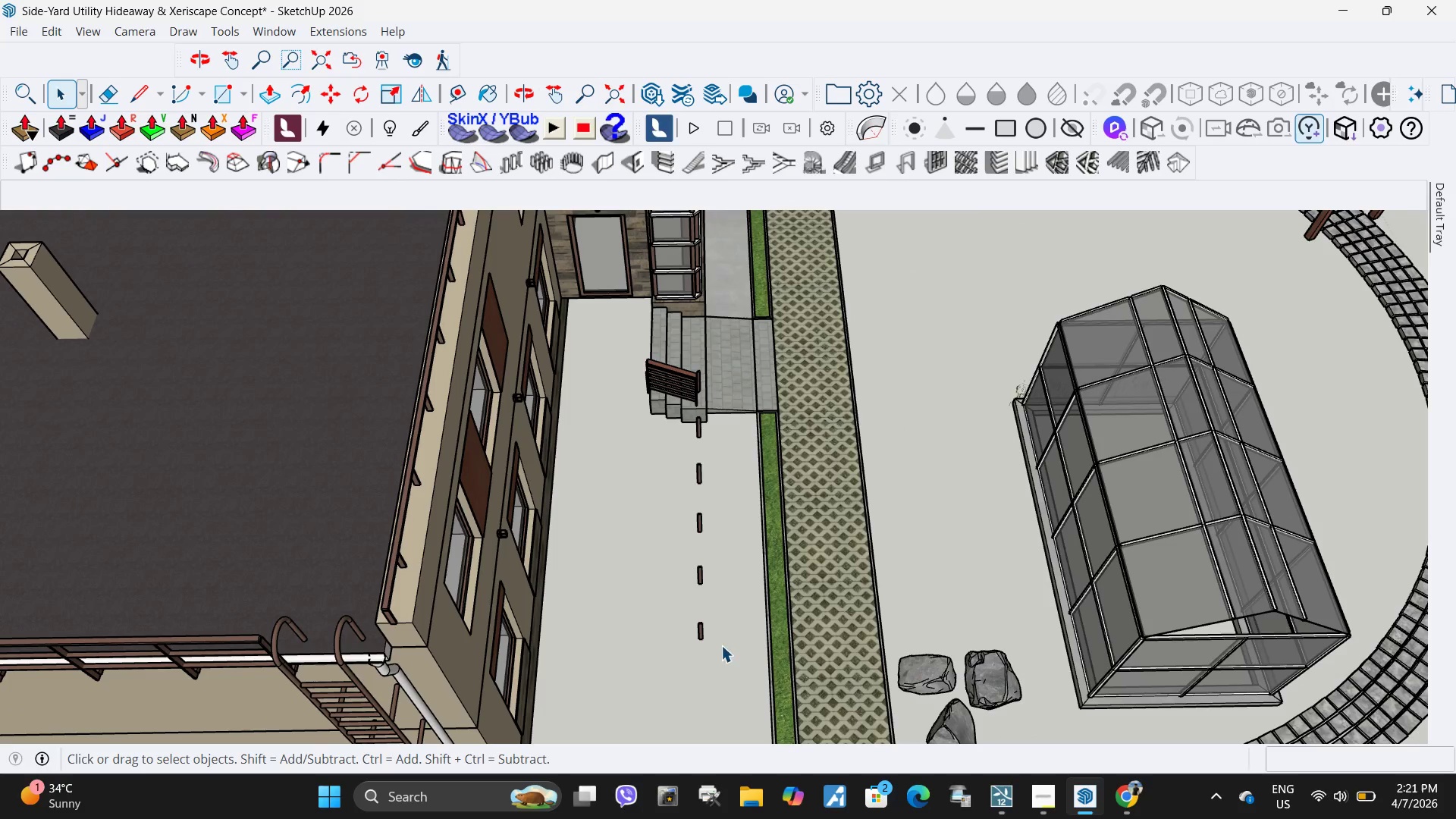 
left_click([650, 379])
 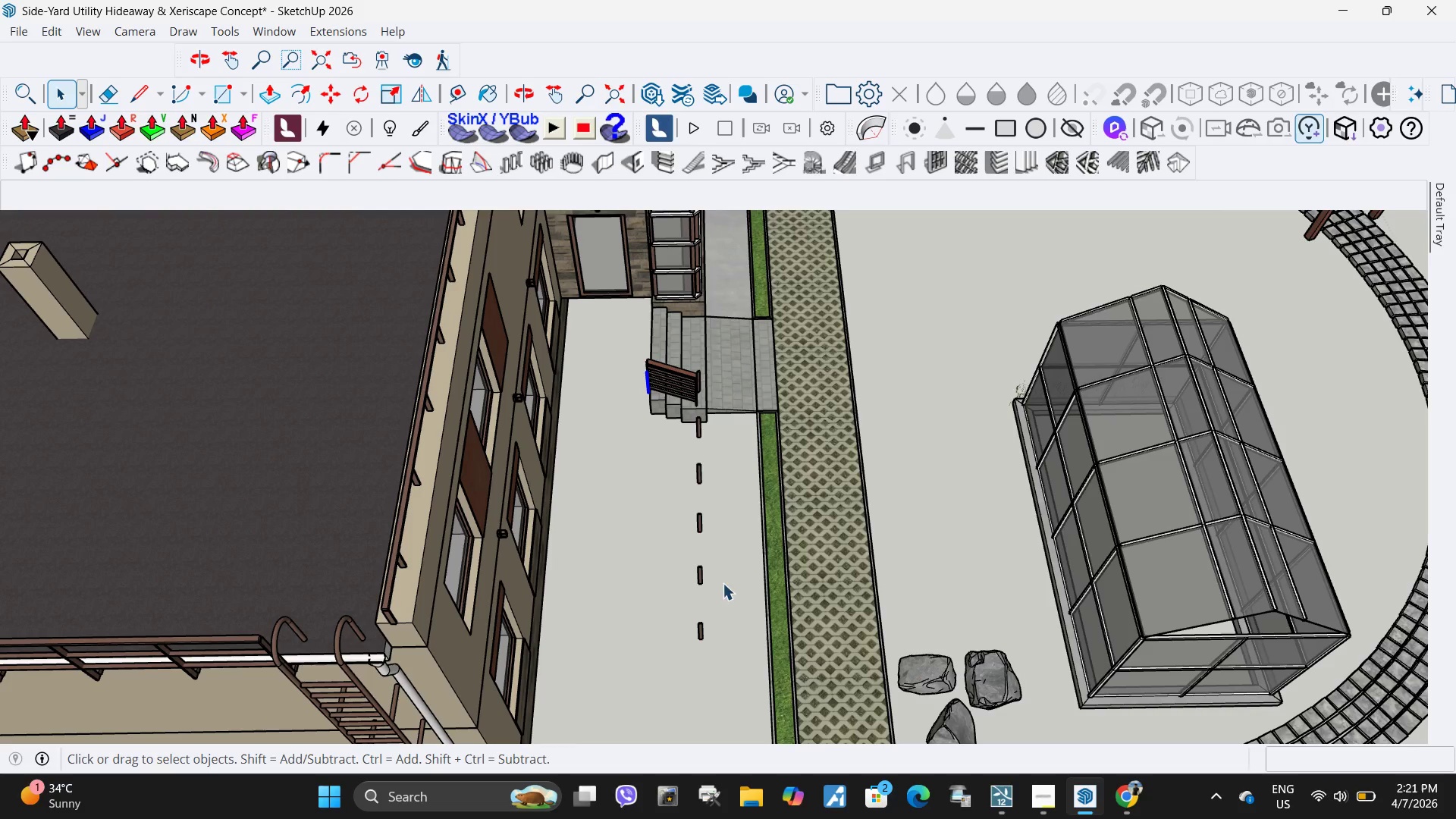 
left_click_drag(start_coordinate=[721, 667], to_coordinate=[626, 341])
 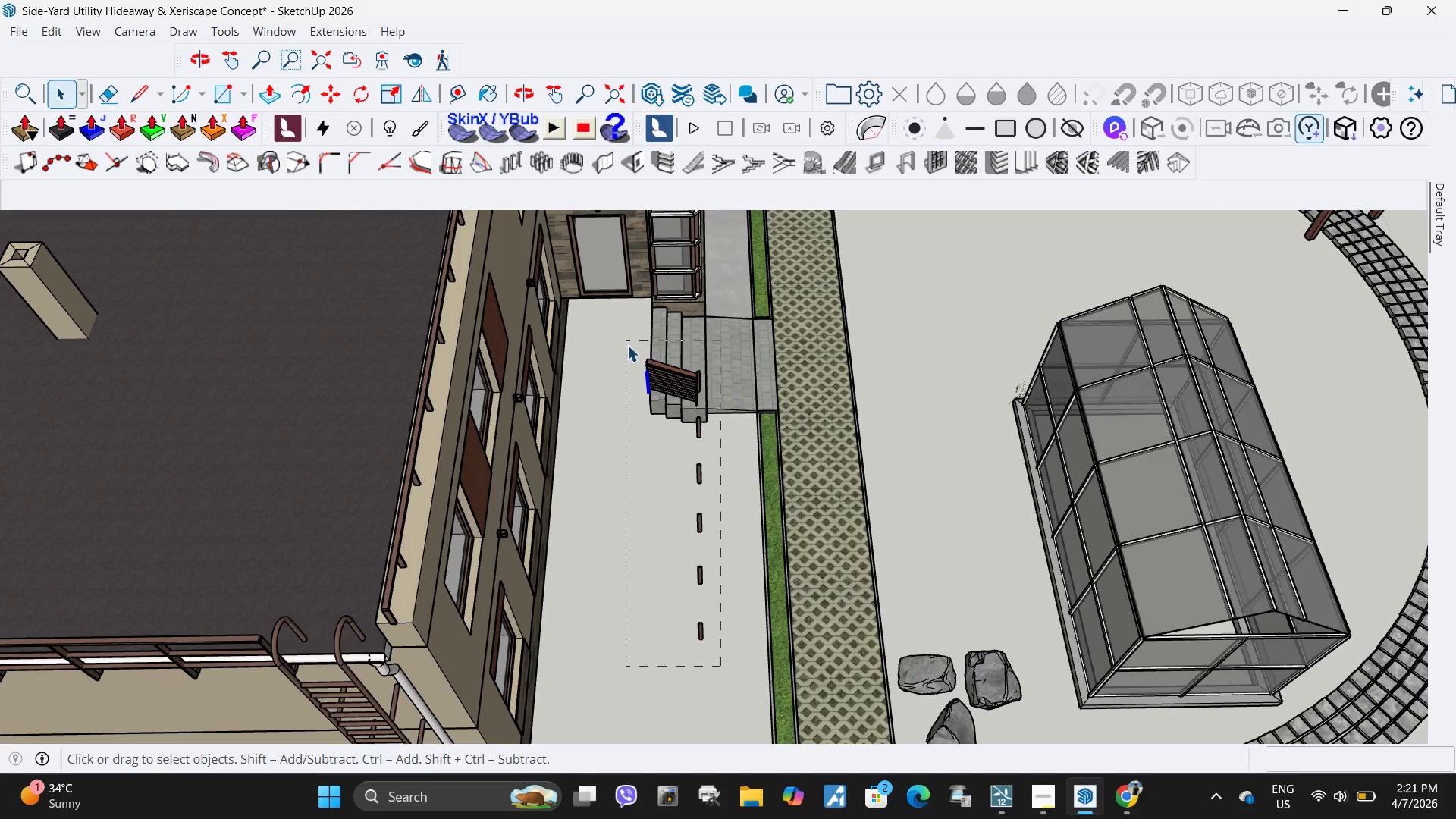 
left_click([627, 345])
 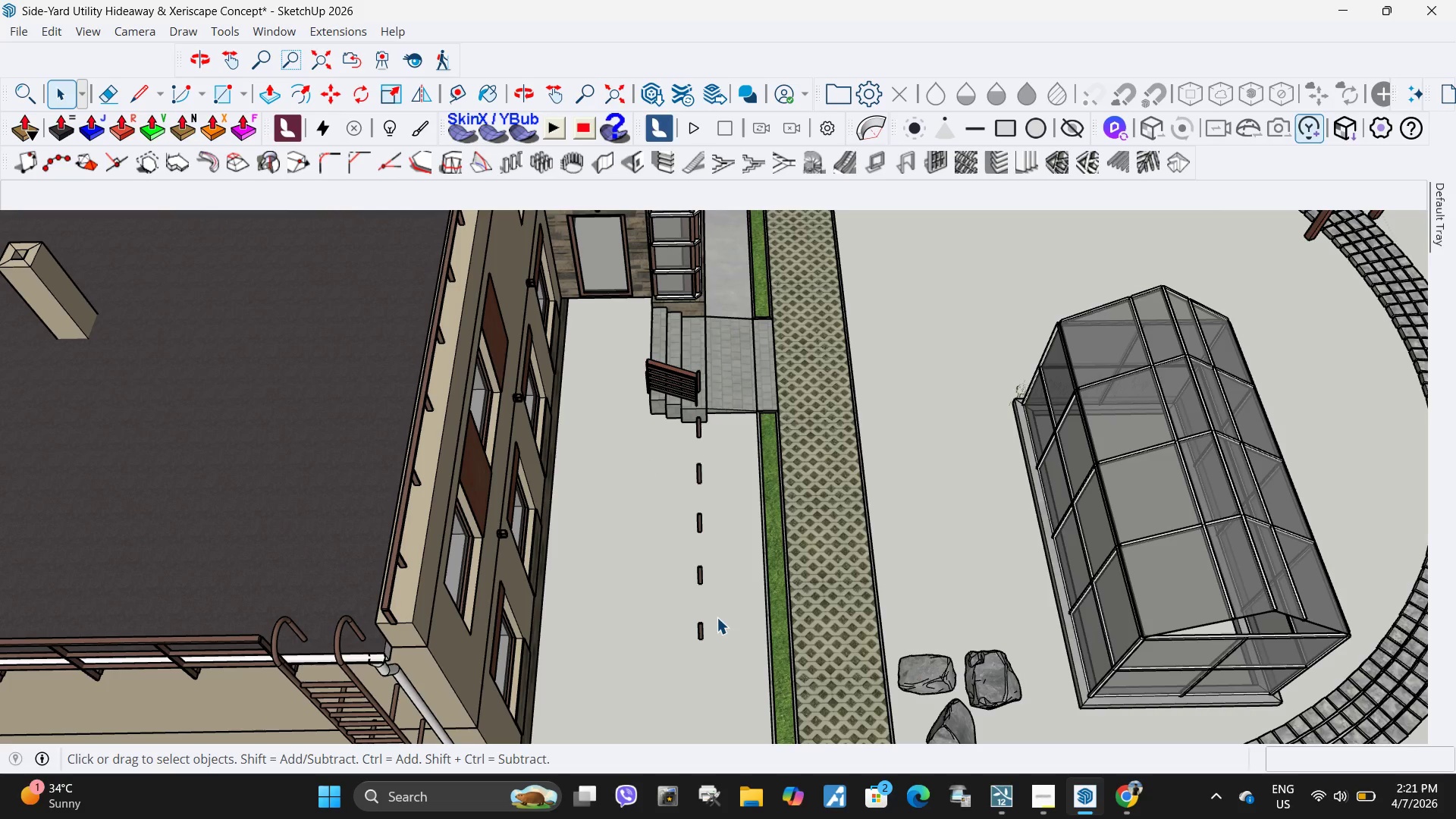 
left_click_drag(start_coordinate=[717, 624], to_coordinate=[615, 365])
 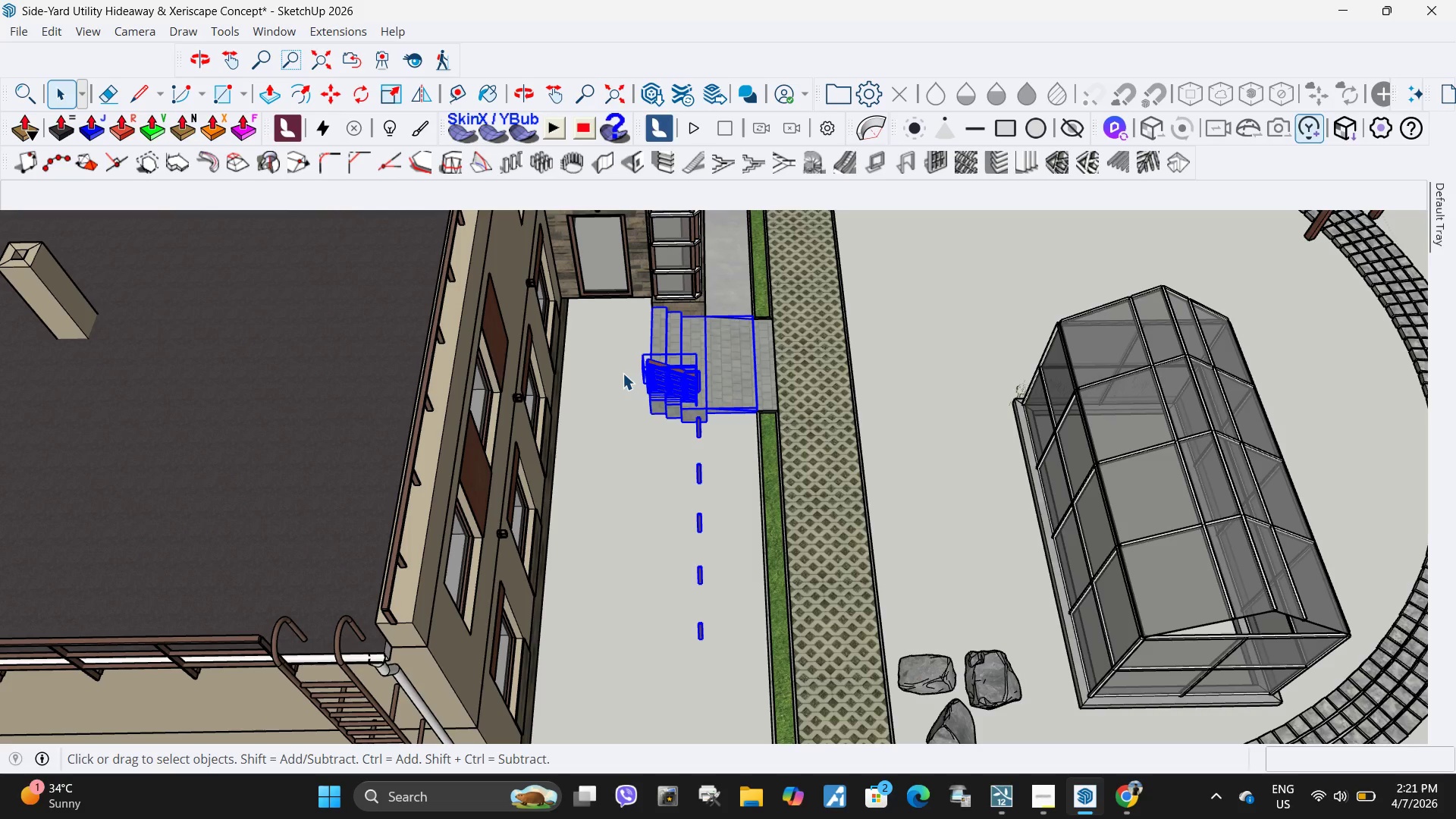 
key(Delete)
 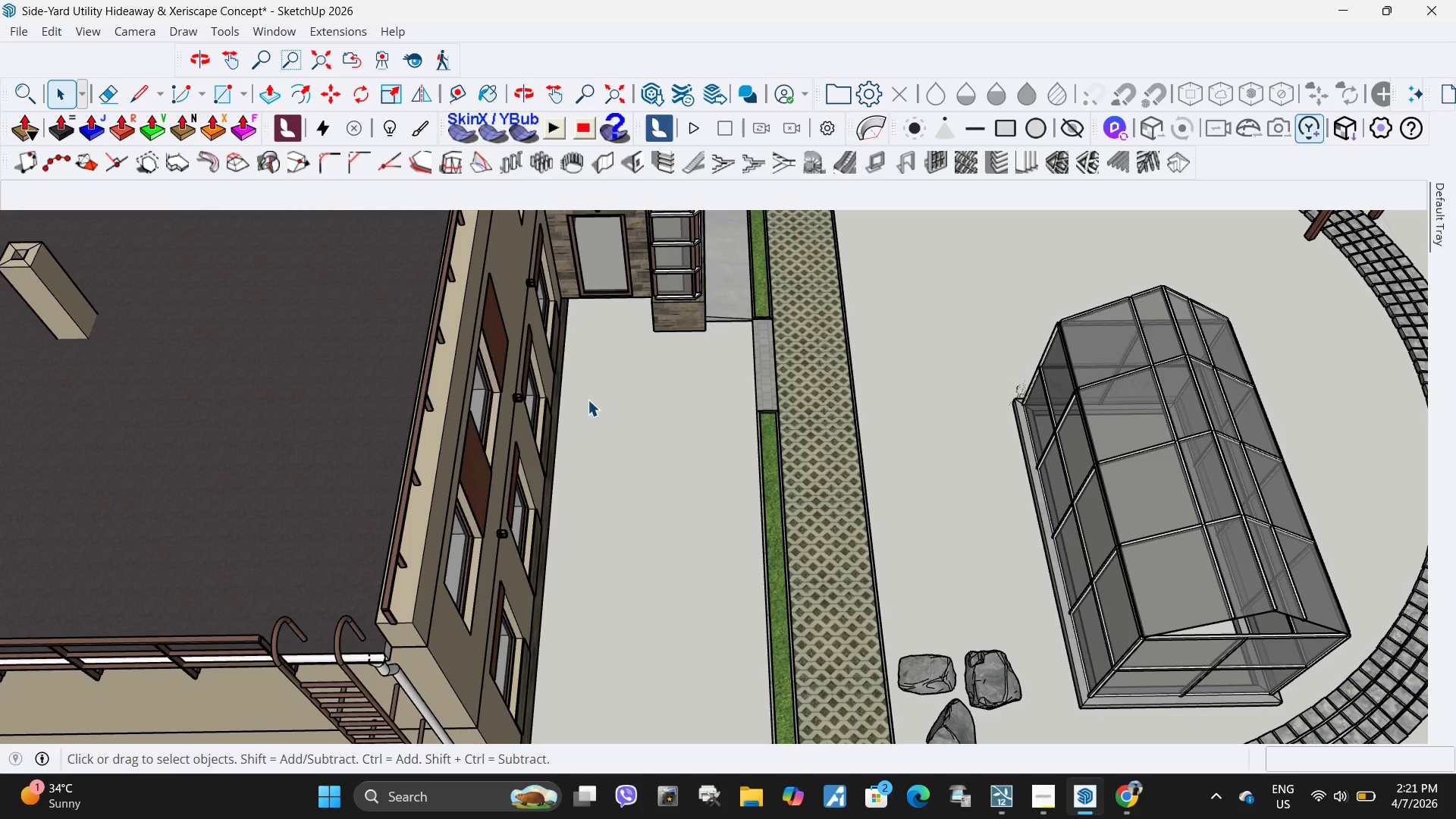 
scroll: coordinate [592, 324], scroll_direction: down, amount: 8.0
 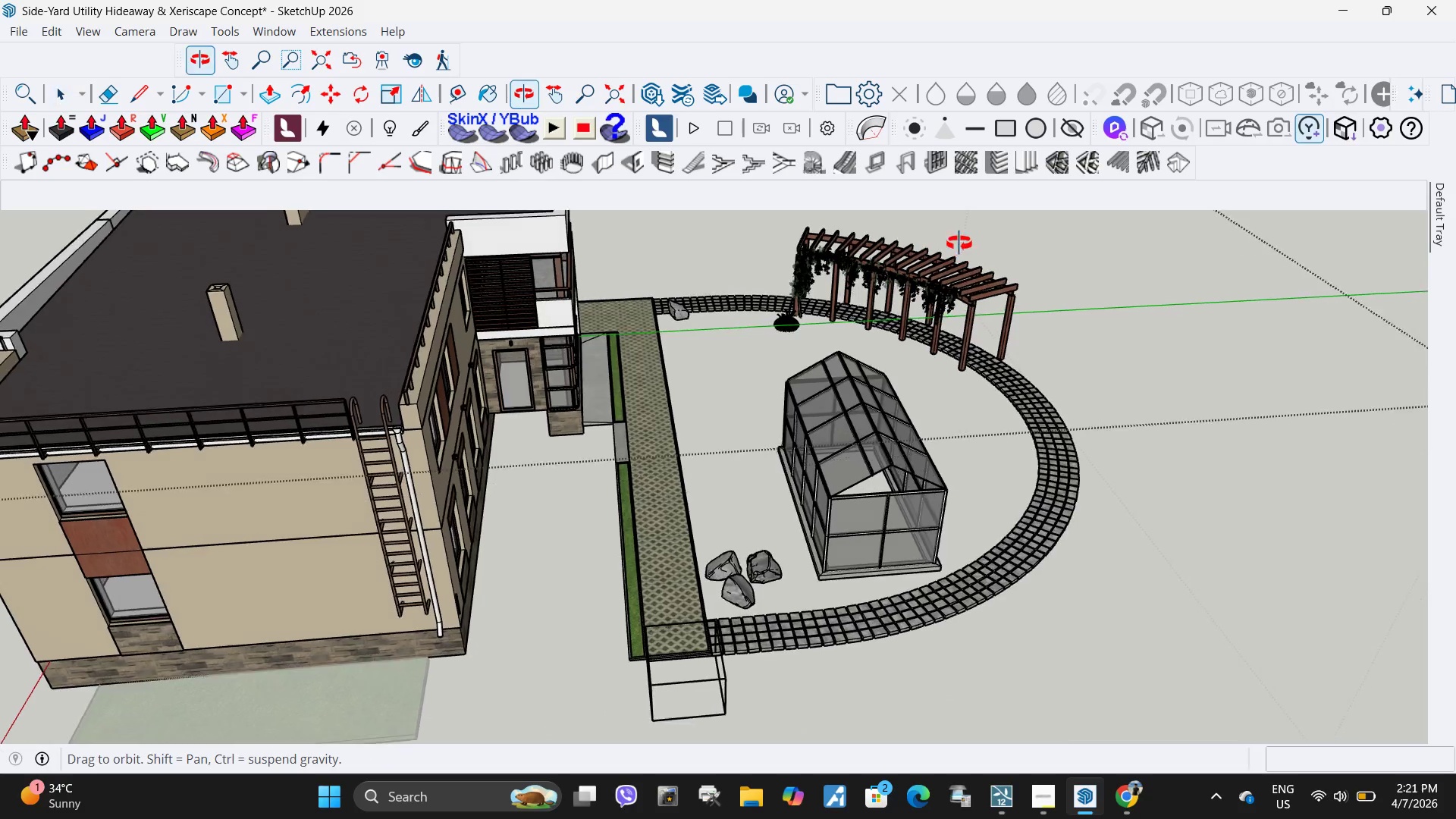 
left_click_drag(start_coordinate=[1054, 316], to_coordinate=[895, 218])
 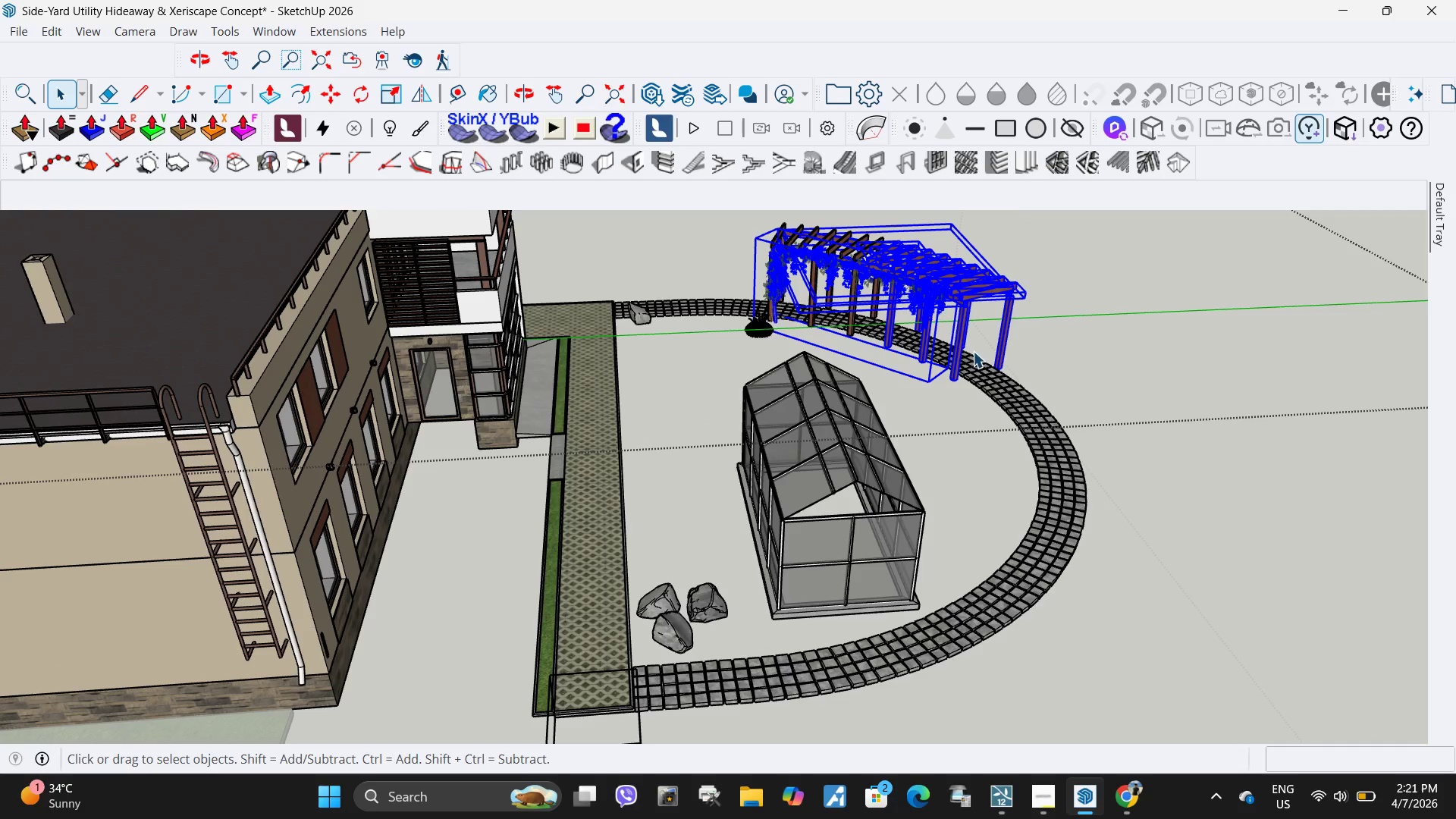 
scroll: coordinate [1020, 290], scroll_direction: up, amount: 2.0
 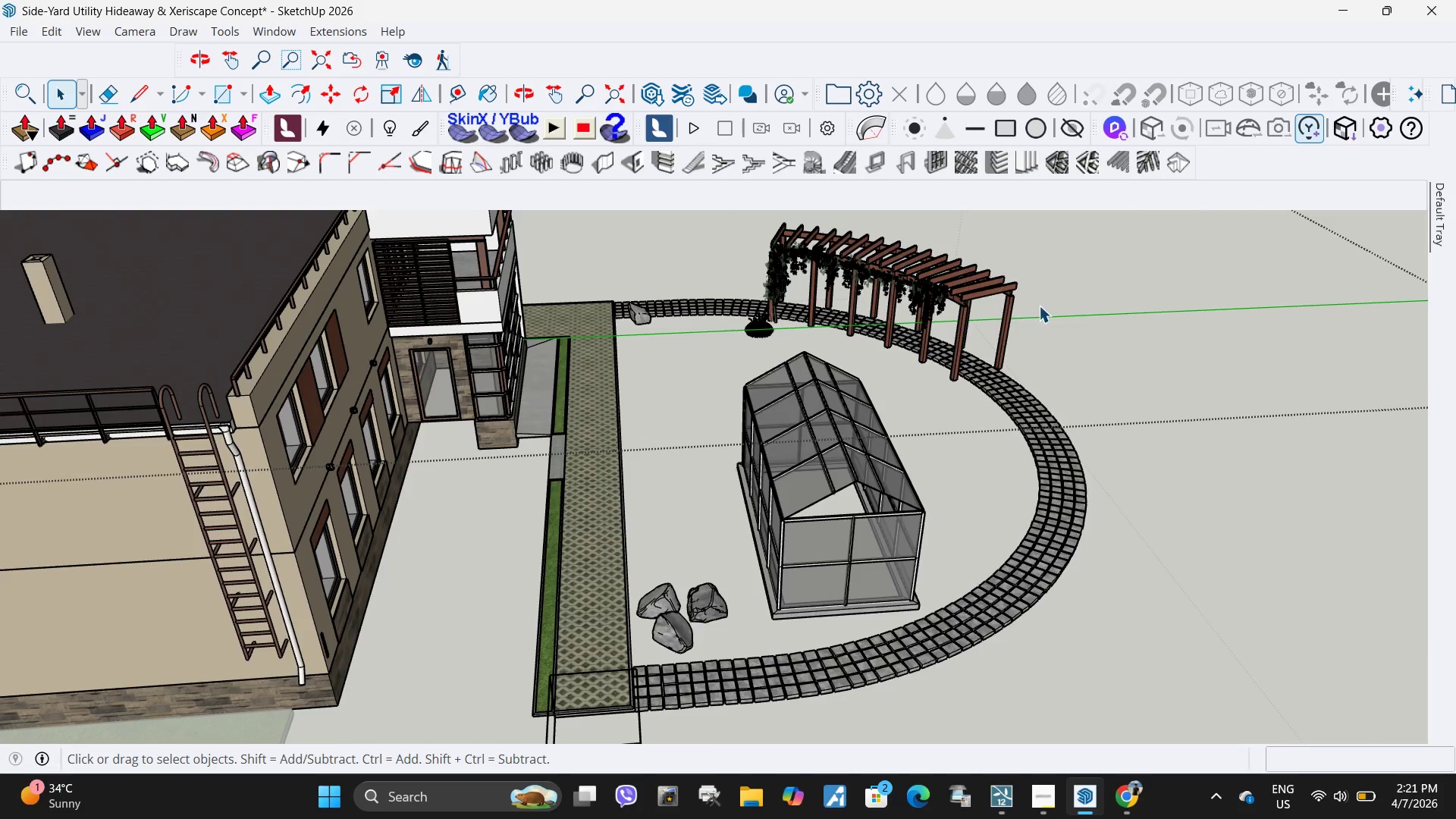 
key(Delete)
 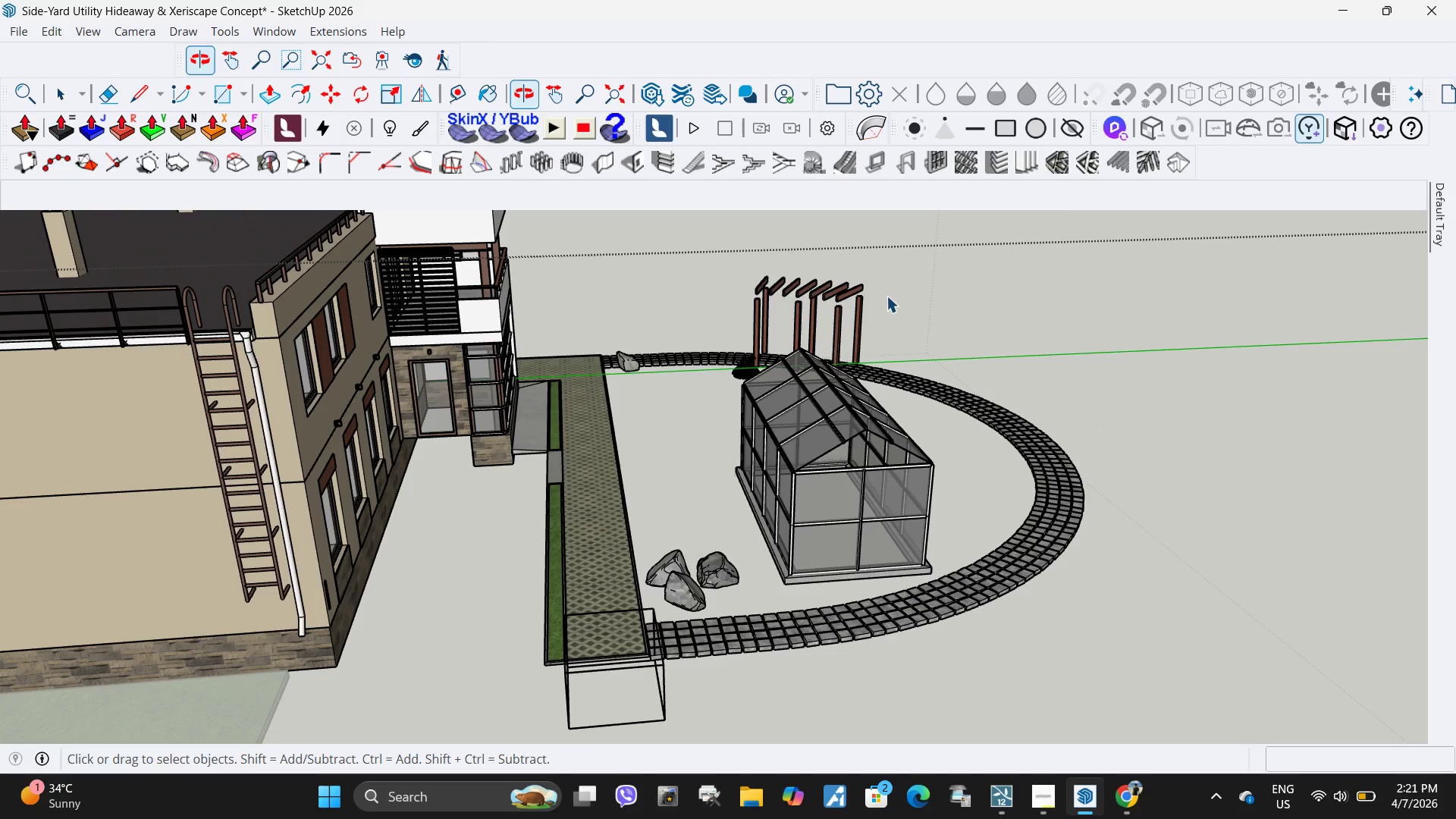 
left_click_drag(start_coordinate=[890, 315], to_coordinate=[724, 247])
 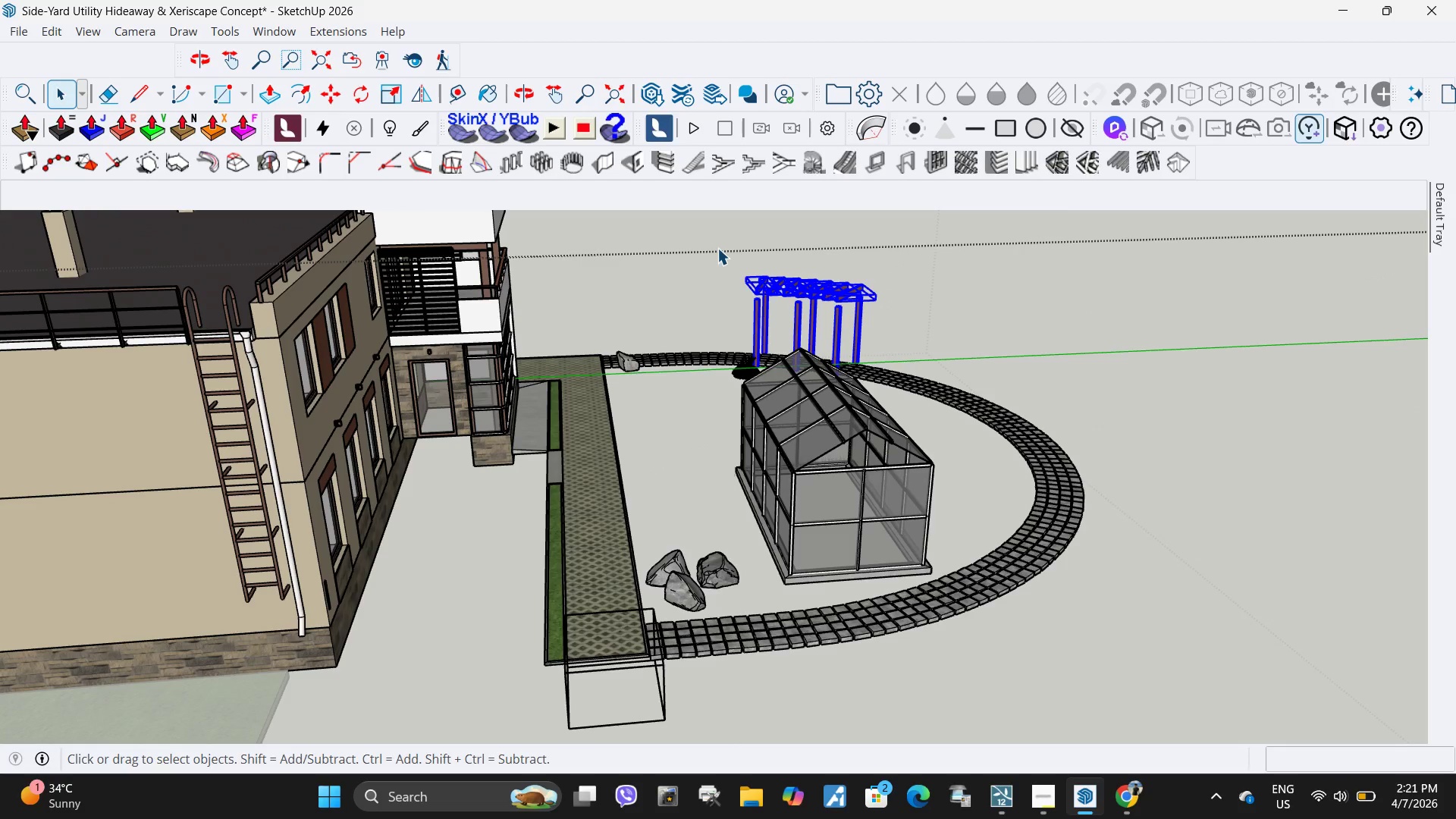 
key(Delete)
 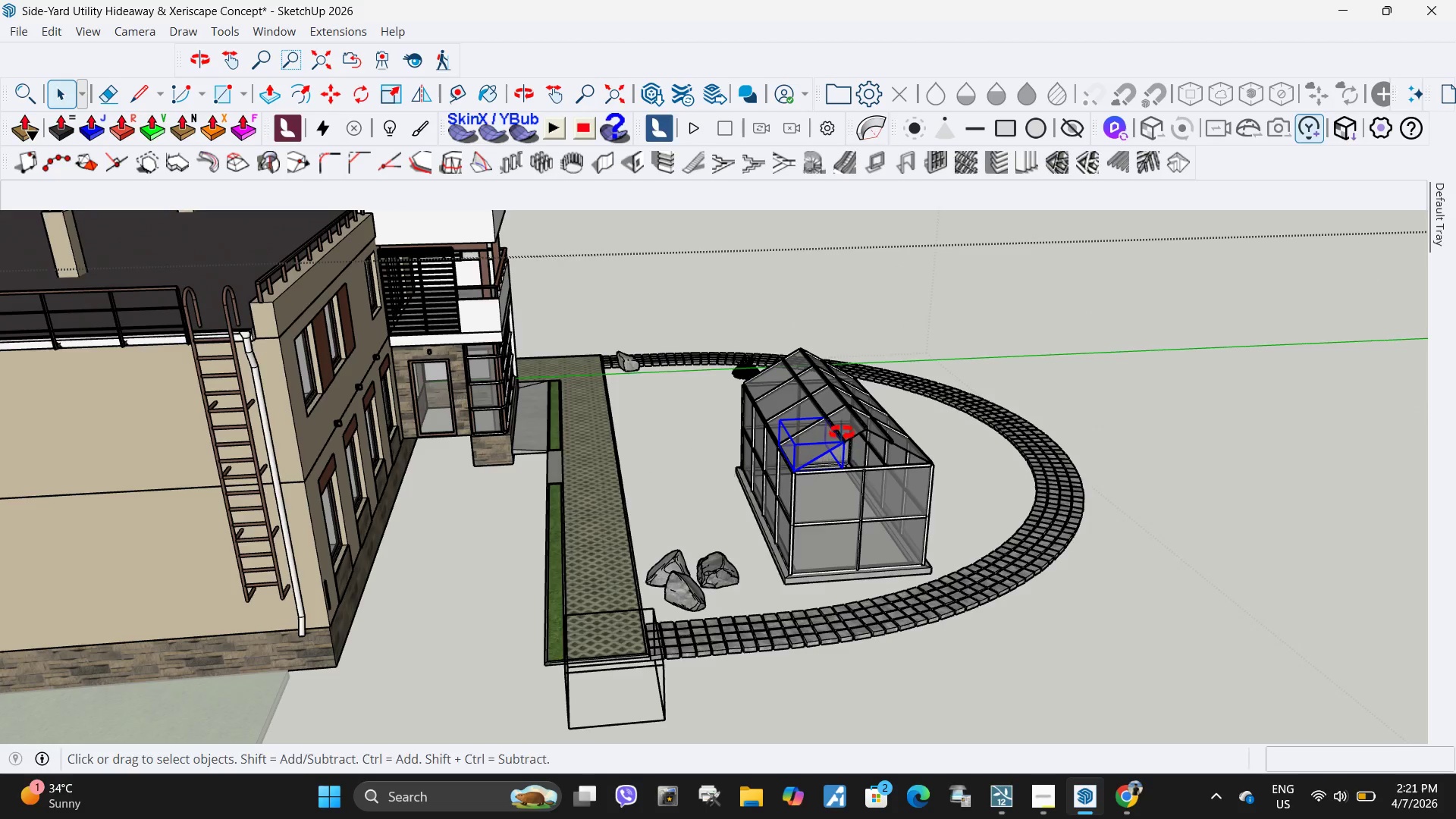 
scroll: coordinate [824, 587], scroll_direction: down, amount: 5.0
 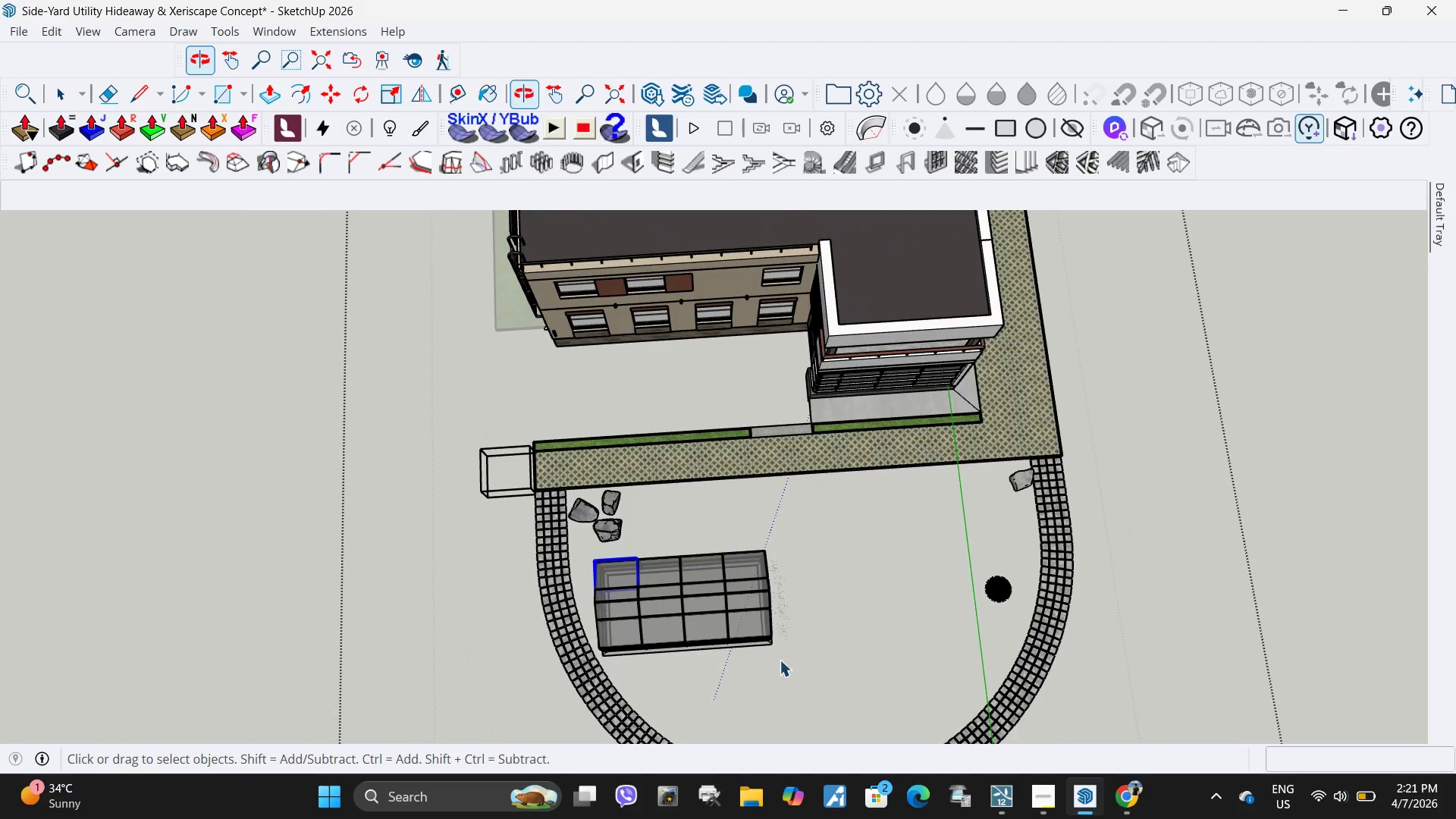 
left_click_drag(start_coordinate=[824, 676], to_coordinate=[714, 527])
 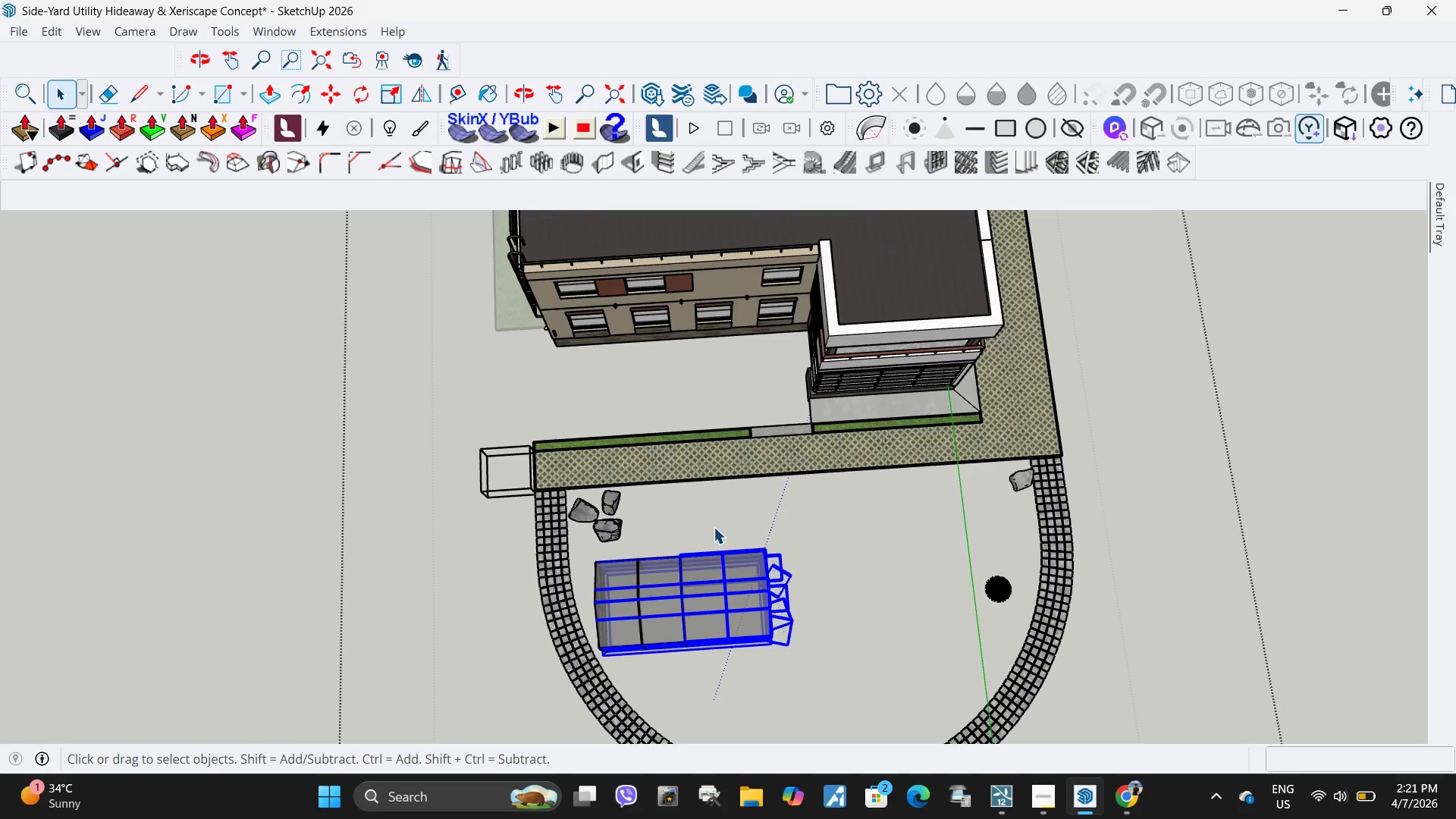 
key(Delete)
 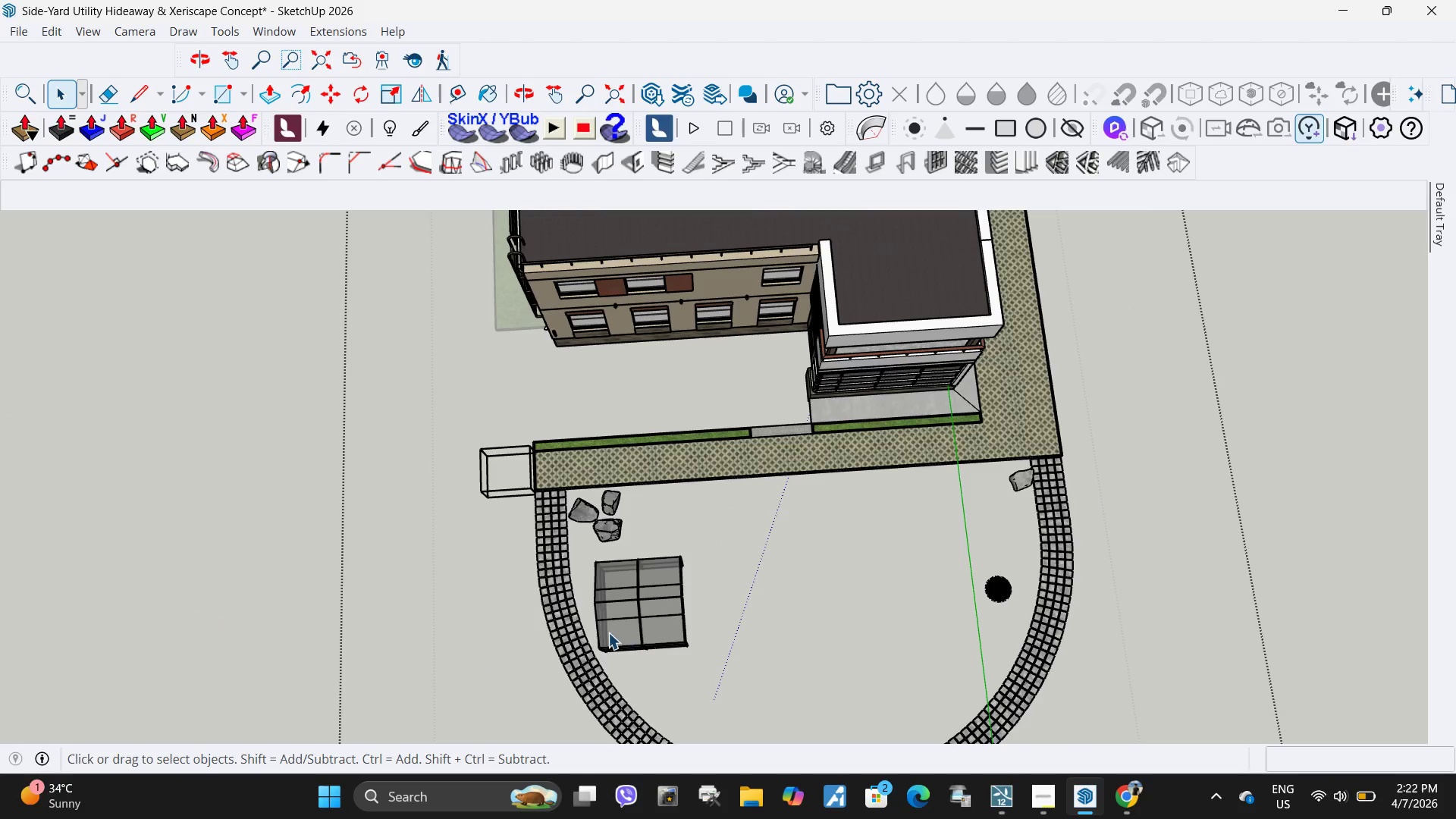 
left_click_drag(start_coordinate=[812, 715], to_coordinate=[689, 438])
 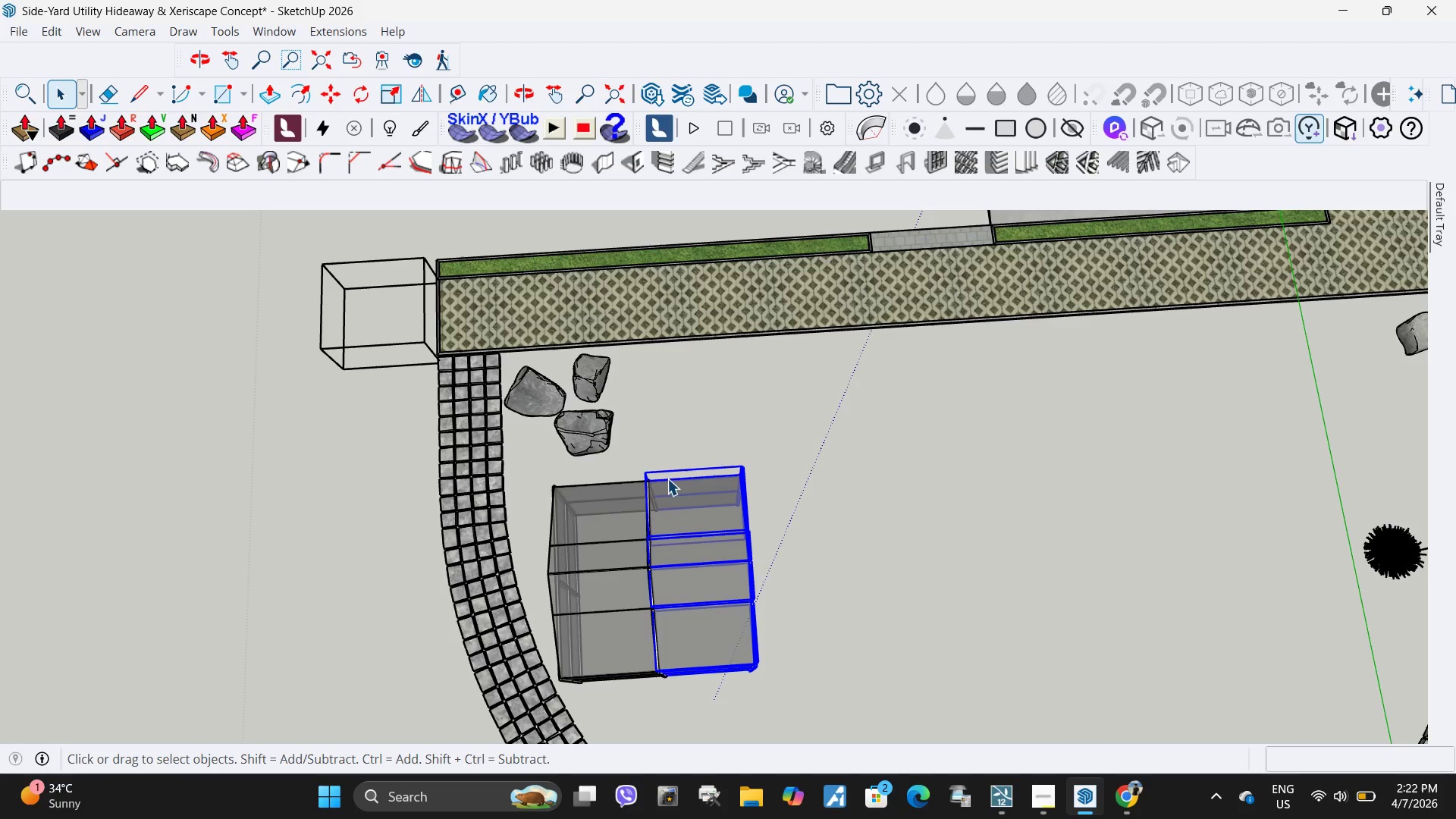 
scroll: coordinate [662, 610], scroll_direction: up, amount: 9.0
 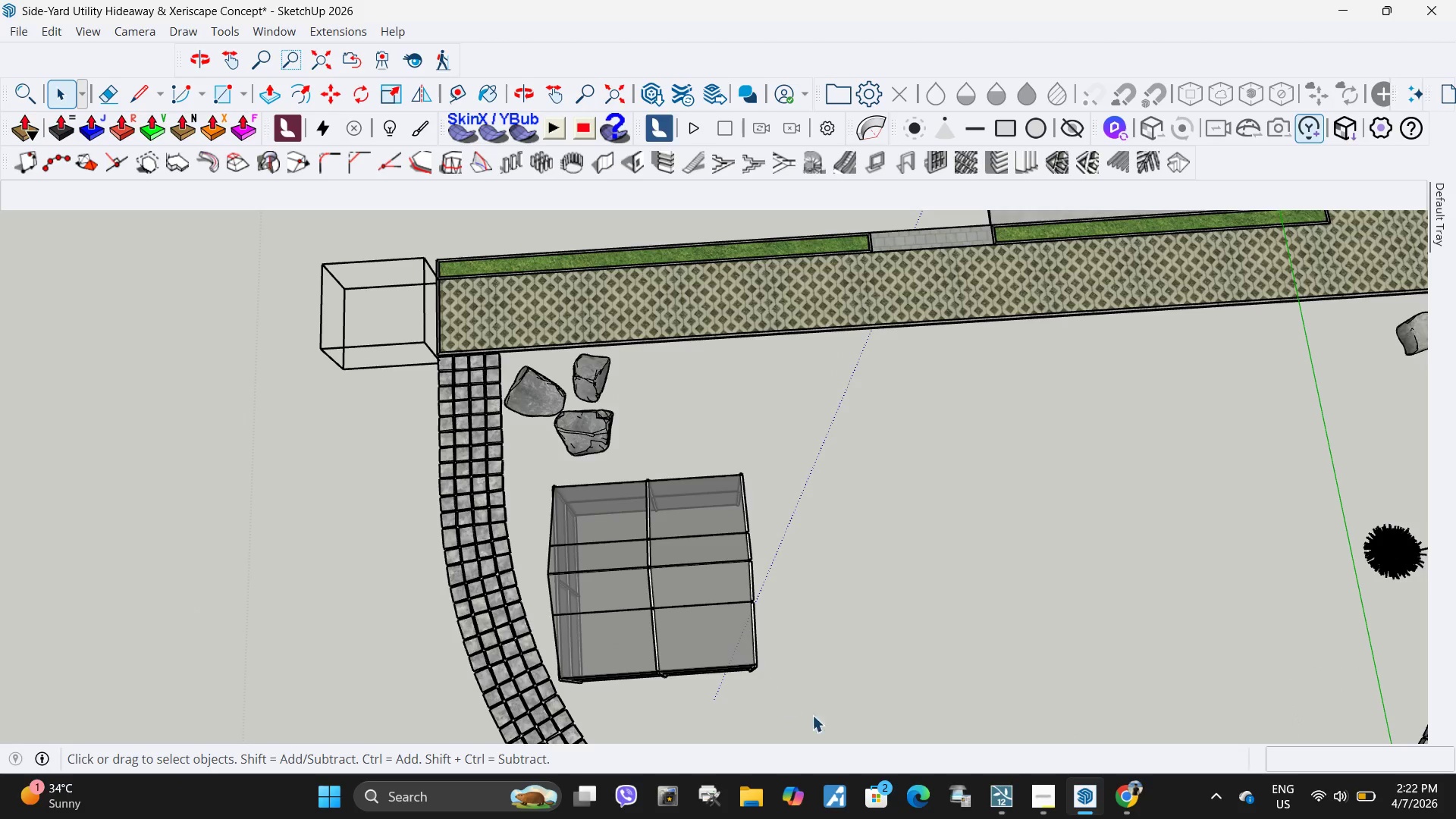 
key(Delete)
 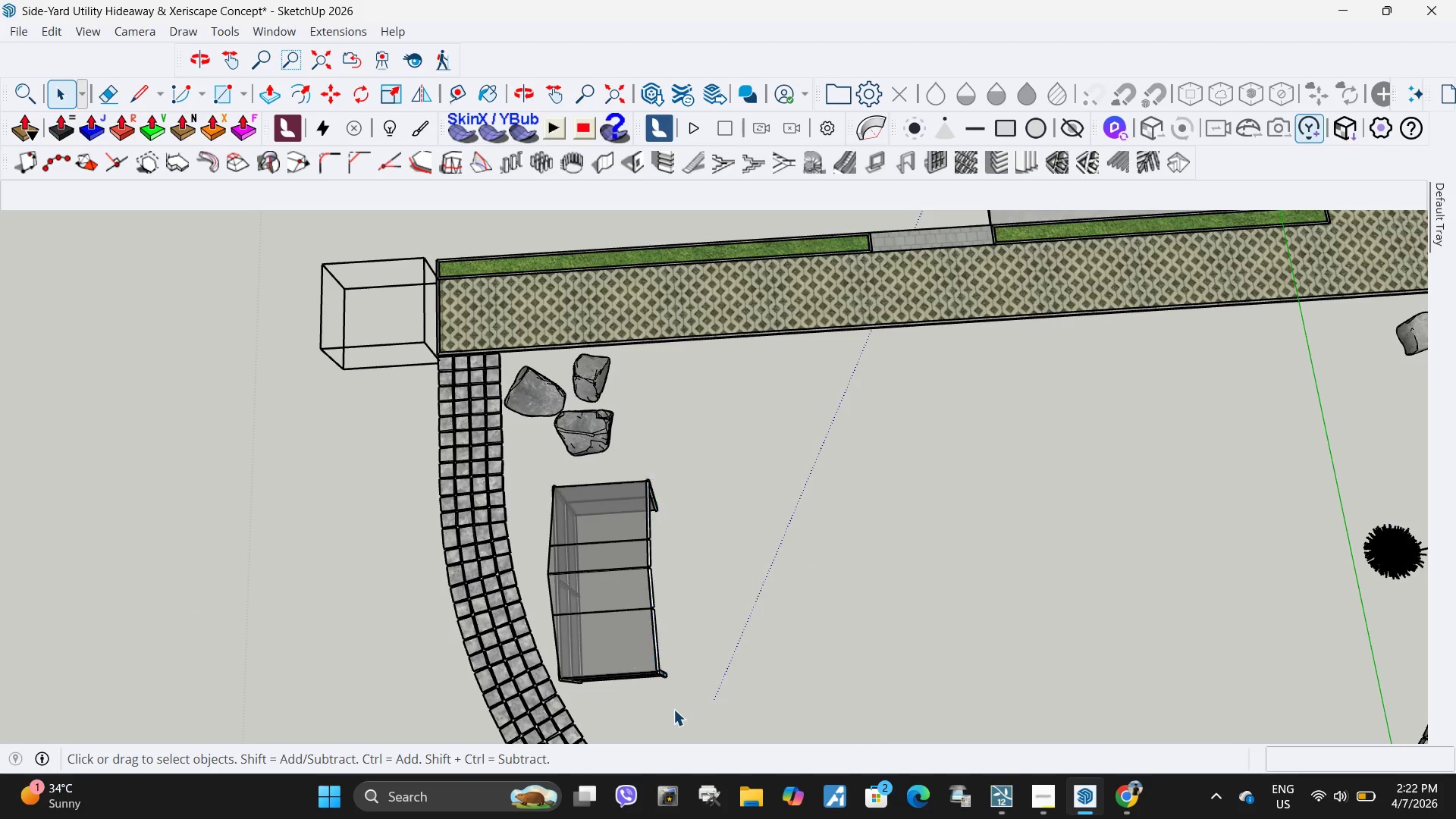 
left_click_drag(start_coordinate=[700, 686], to_coordinate=[585, 401])
 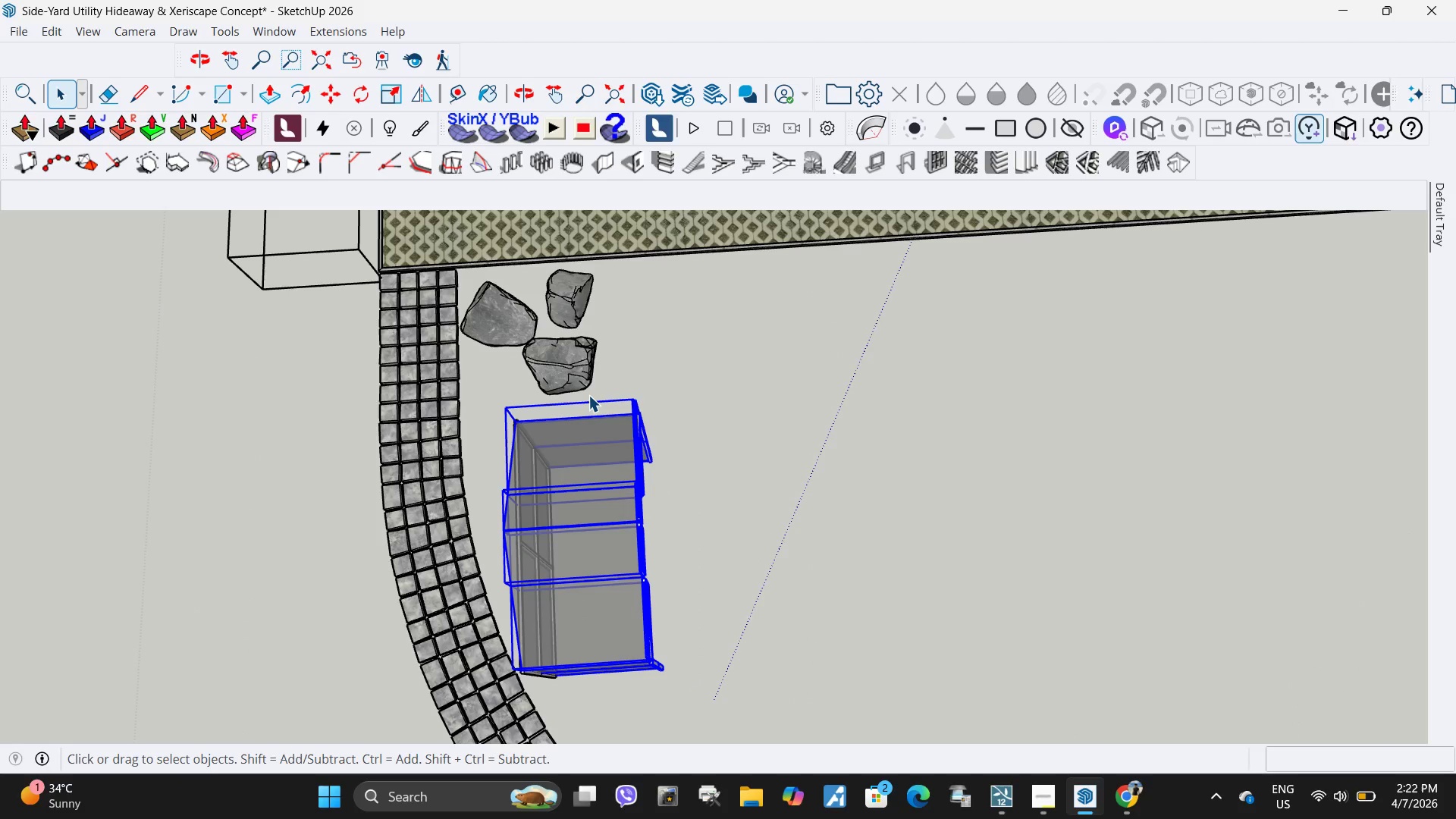 
scroll: coordinate [681, 693], scroll_direction: up, amount: 3.0
 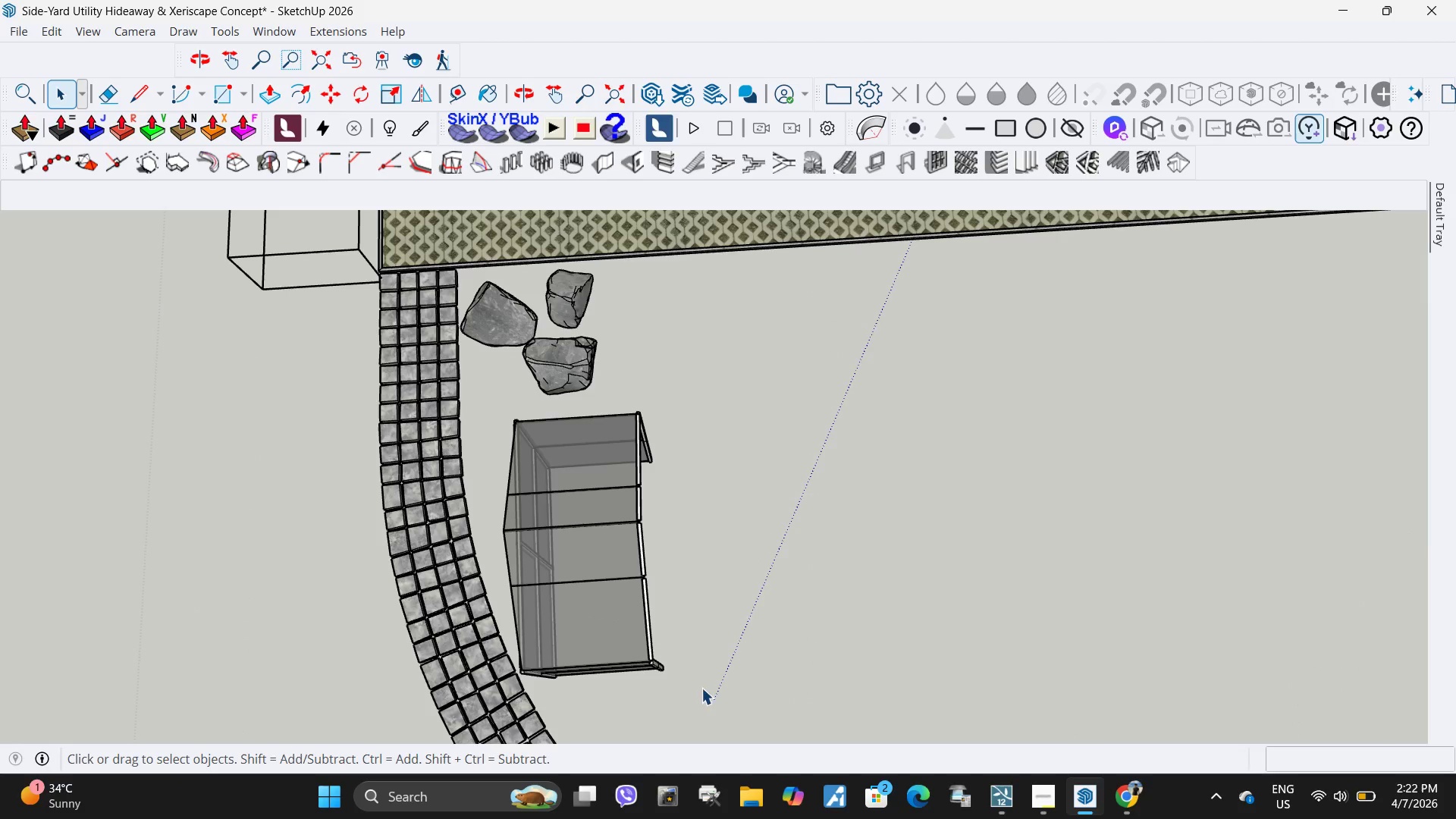 
key(Delete)
 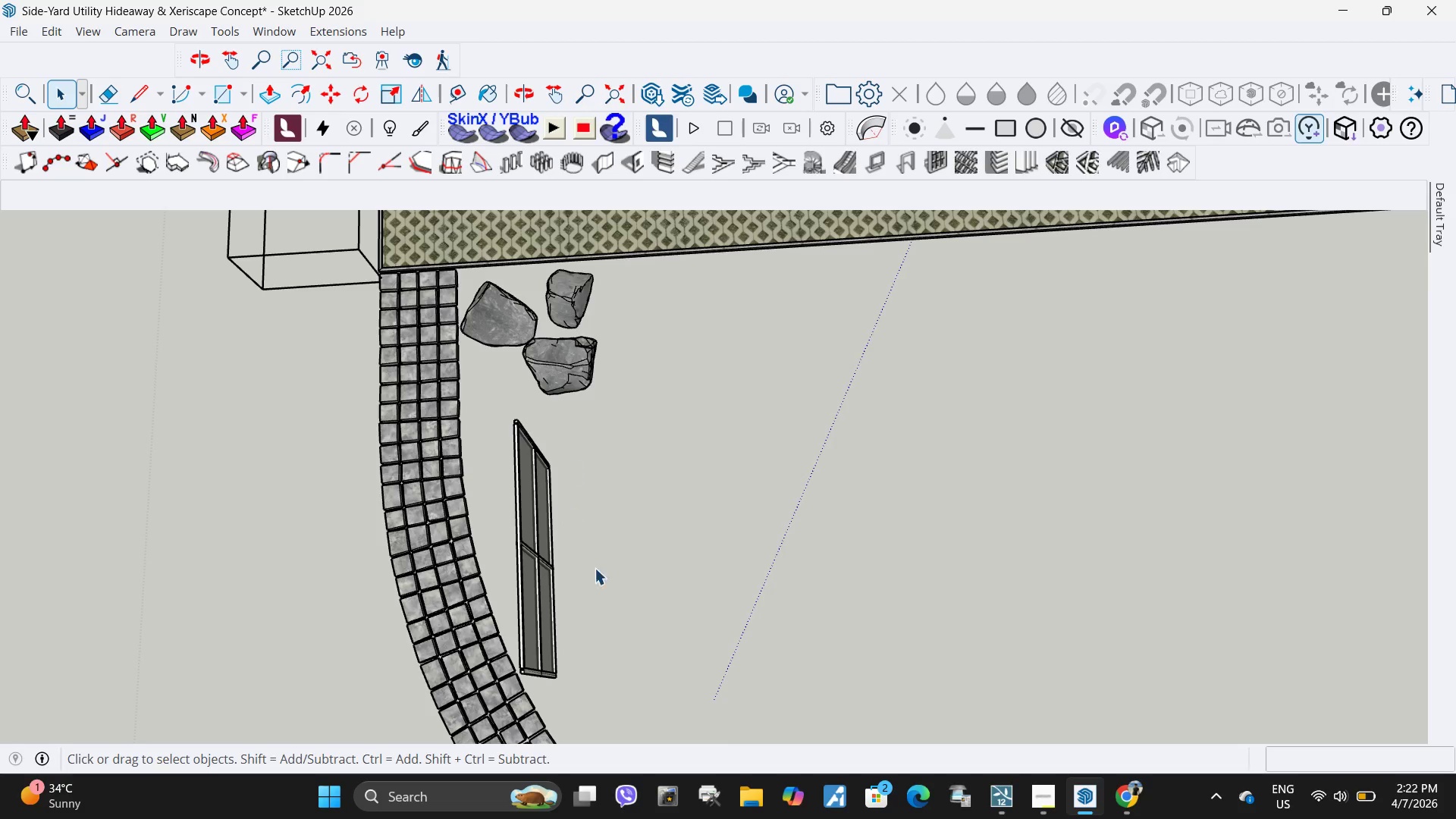 
left_click_drag(start_coordinate=[592, 601], to_coordinate=[497, 419])
 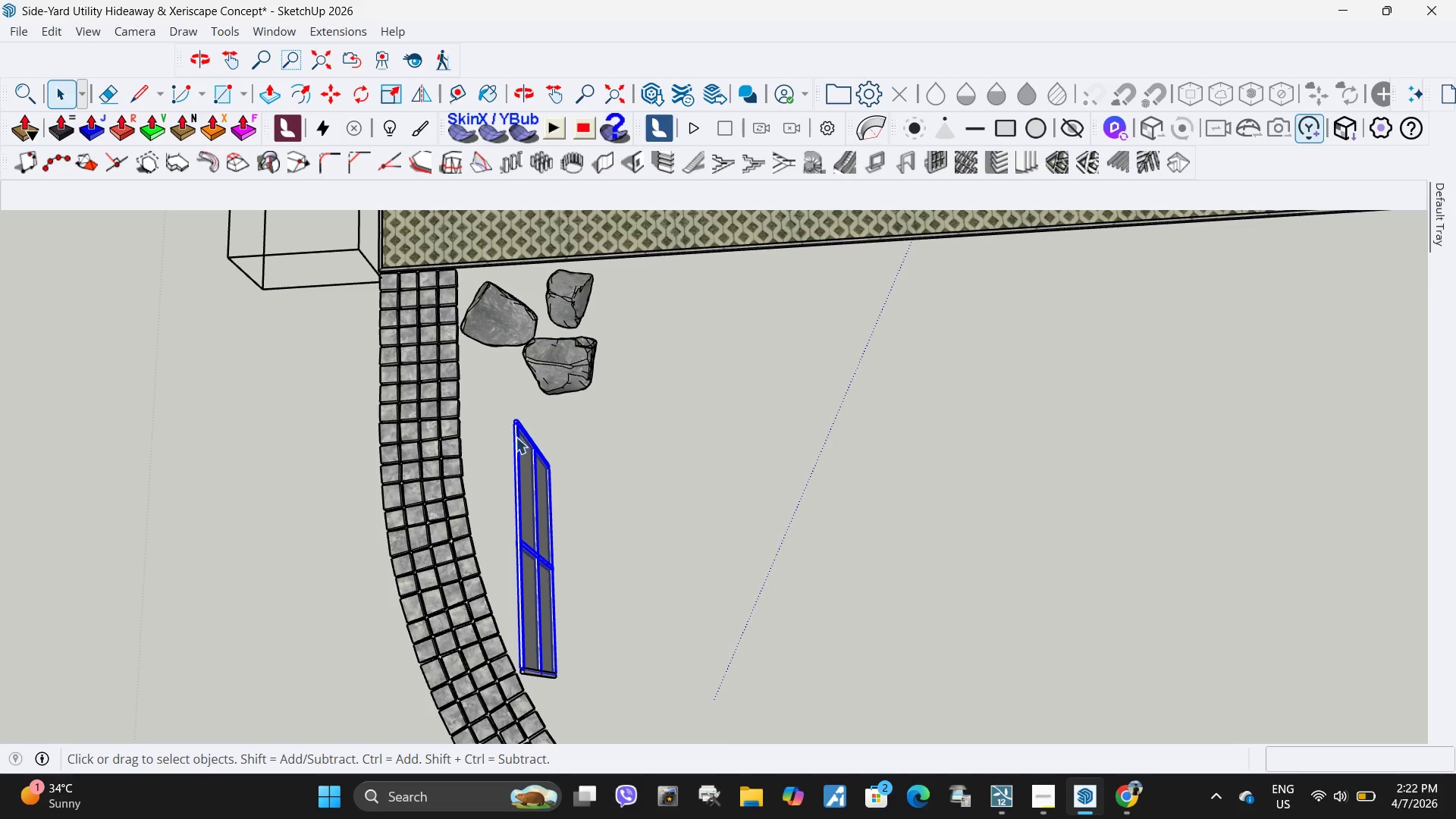 
key(Delete)
 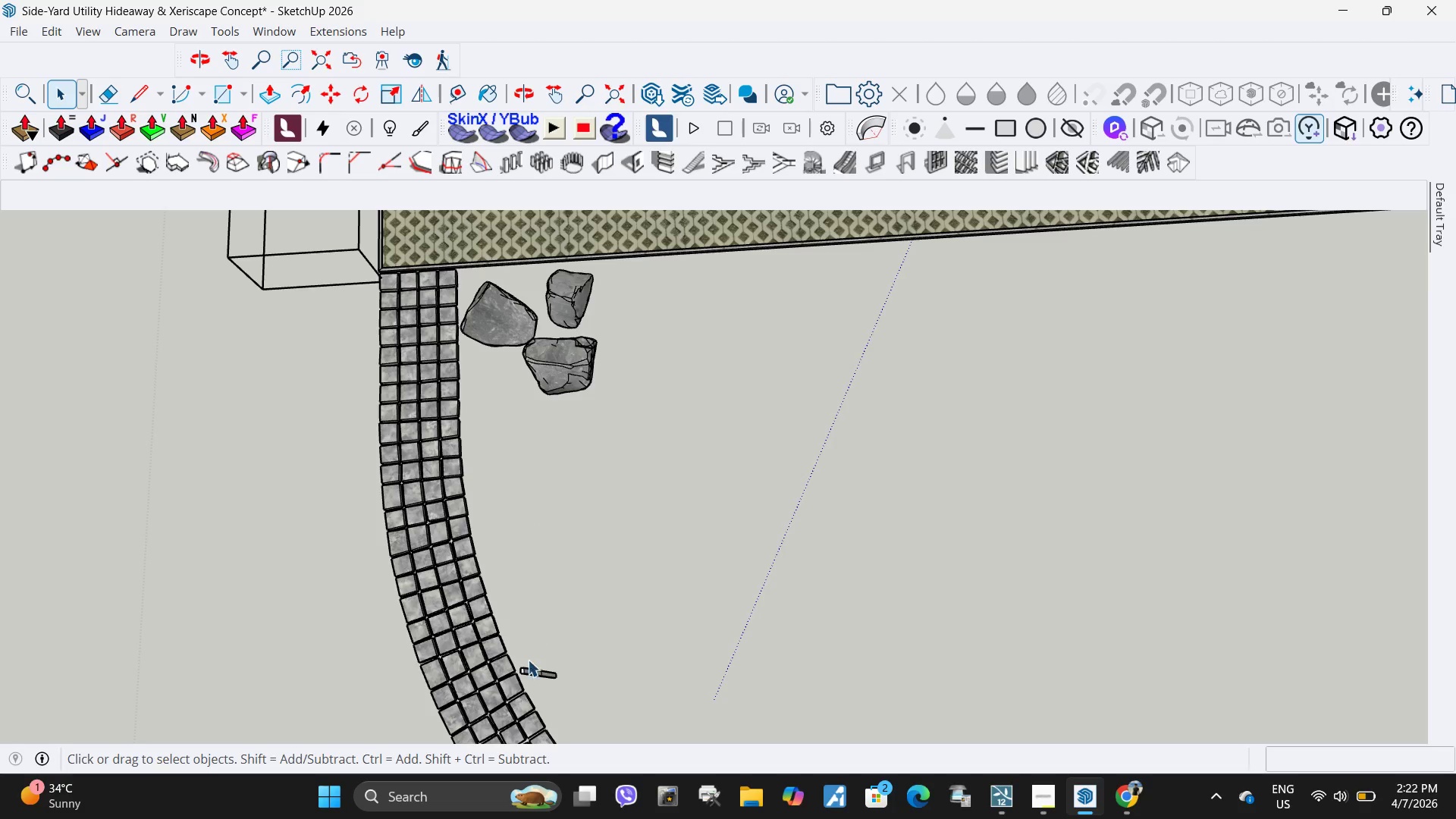 
left_click_drag(start_coordinate=[579, 693], to_coordinate=[532, 626])
 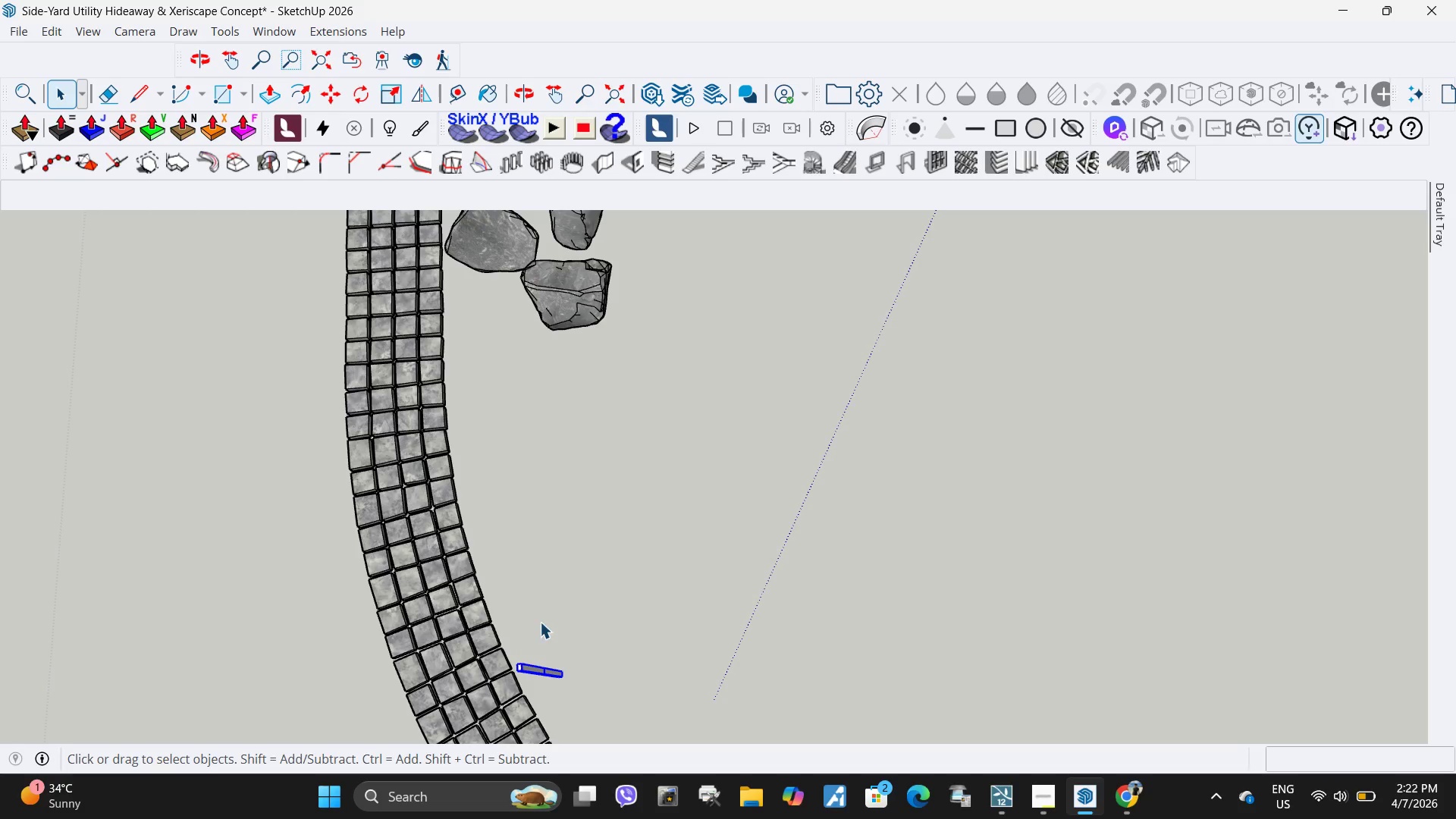 
scroll: coordinate [535, 687], scroll_direction: up, amount: 3.0
 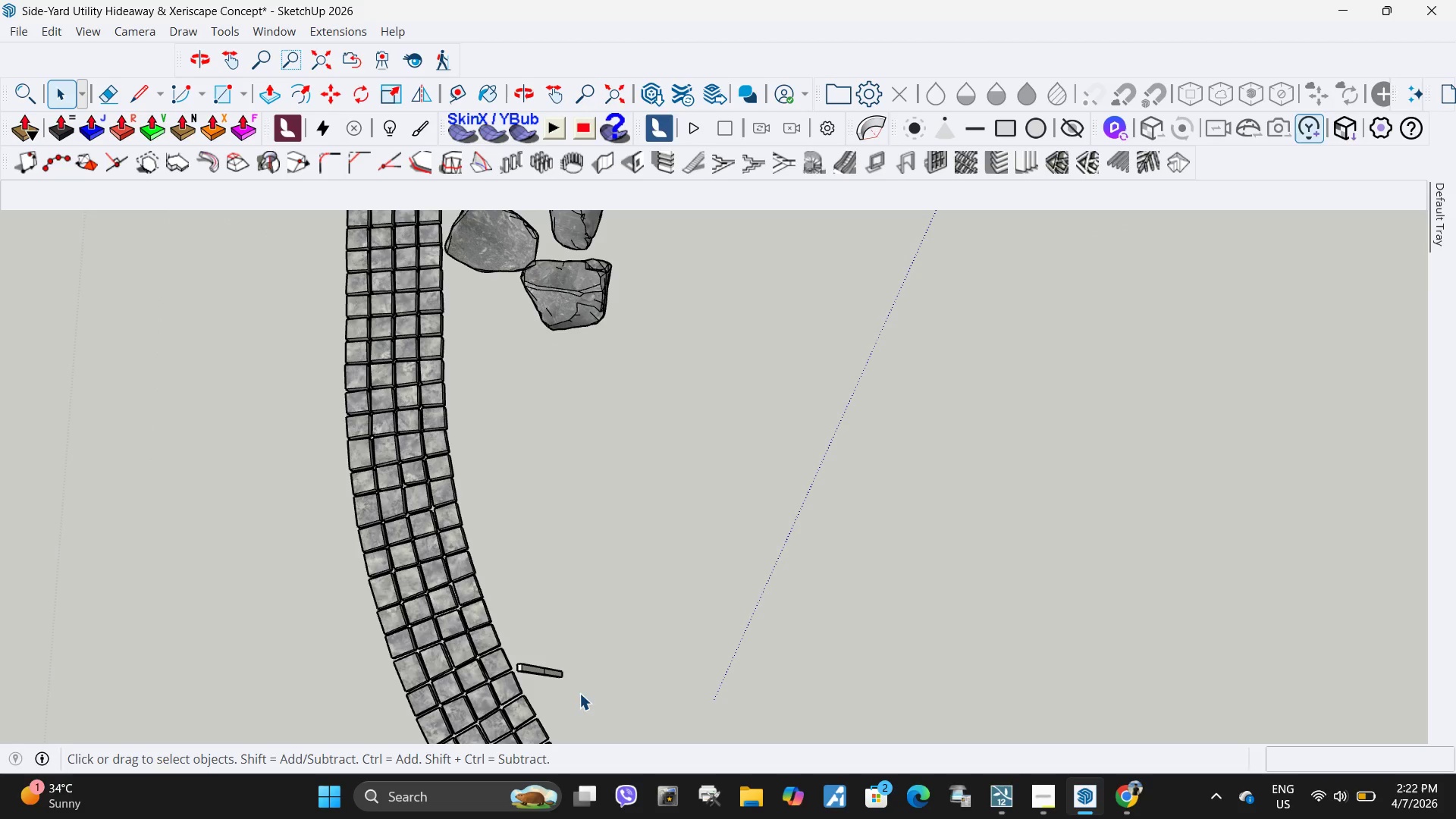 
key(Delete)
 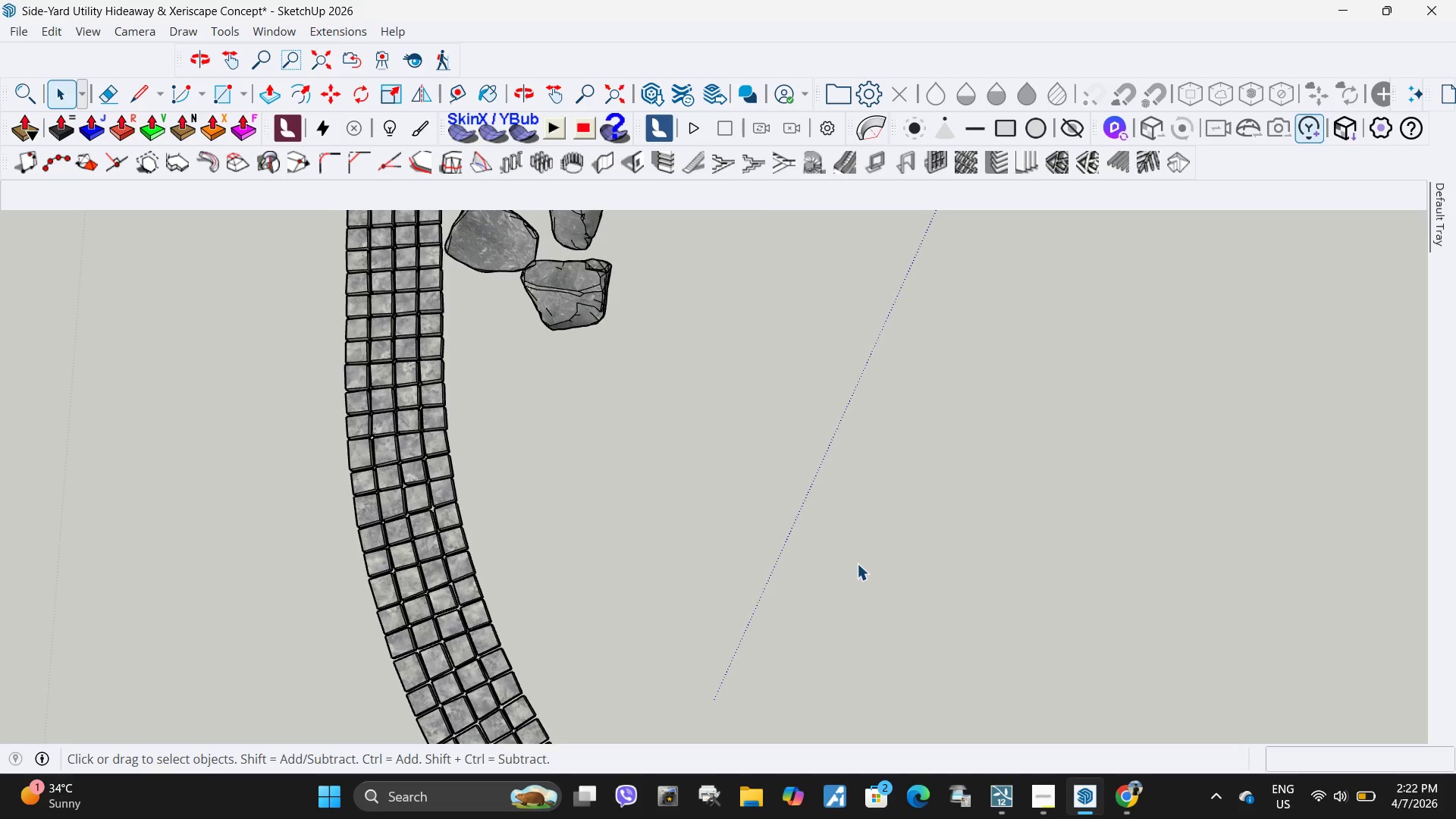 
scroll: coordinate [657, 507], scroll_direction: down, amount: 15.0
 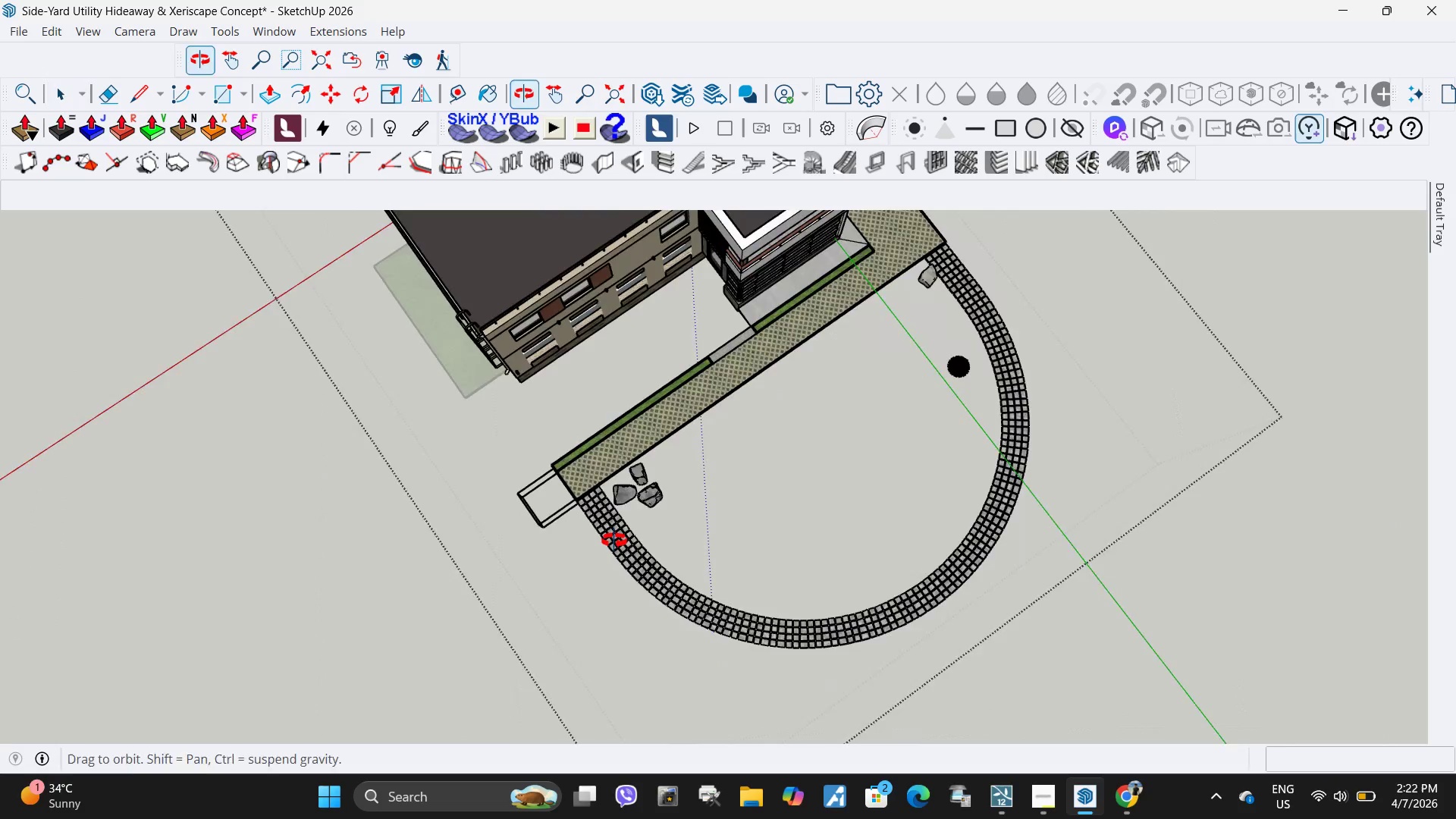 
left_click_drag(start_coordinate=[587, 559], to_coordinate=[546, 477])
 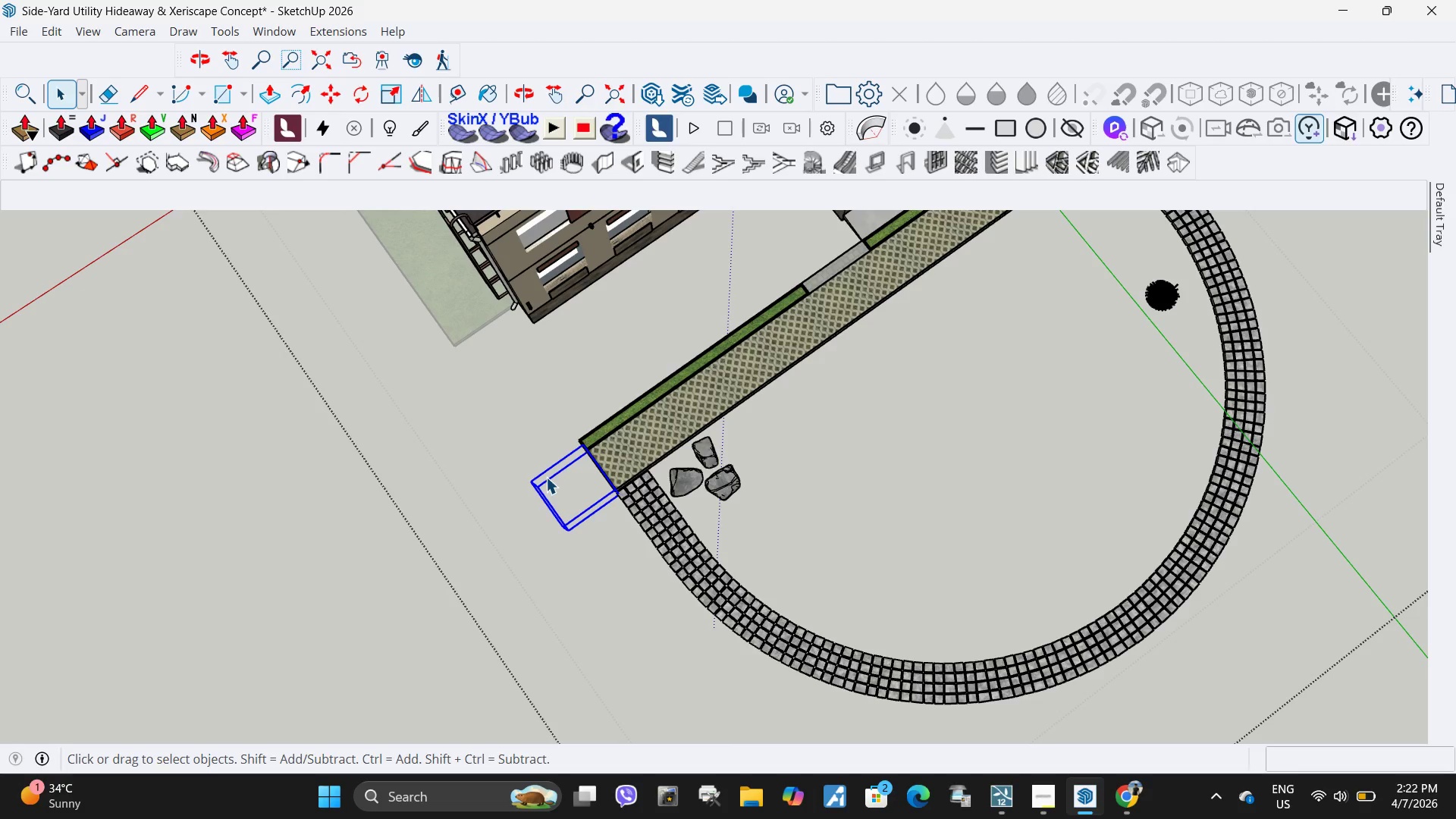 
scroll: coordinate [488, 523], scroll_direction: up, amount: 4.0
 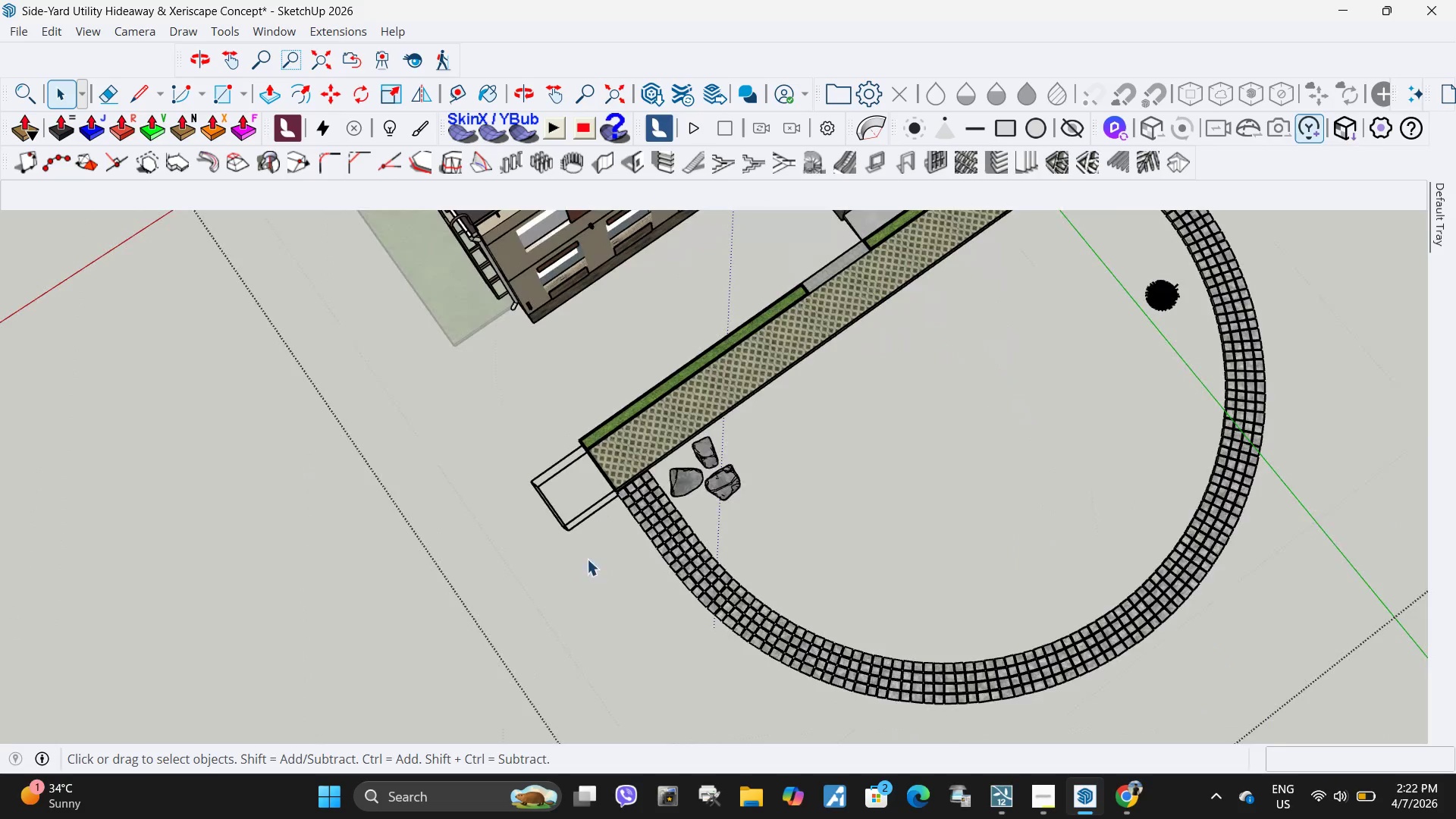 
key(Delete)
 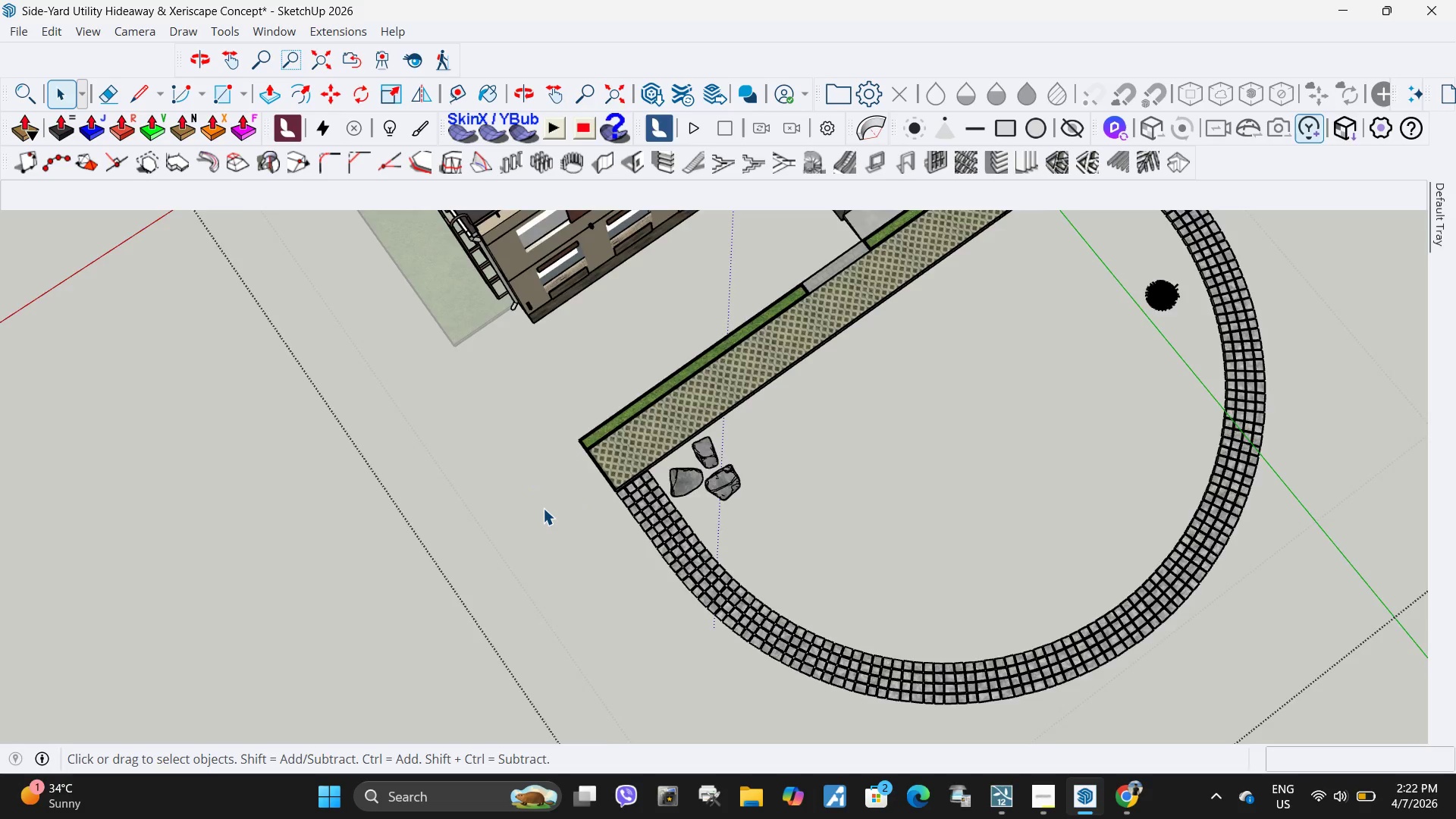 
scroll: coordinate [551, 545], scroll_direction: down, amount: 9.0
 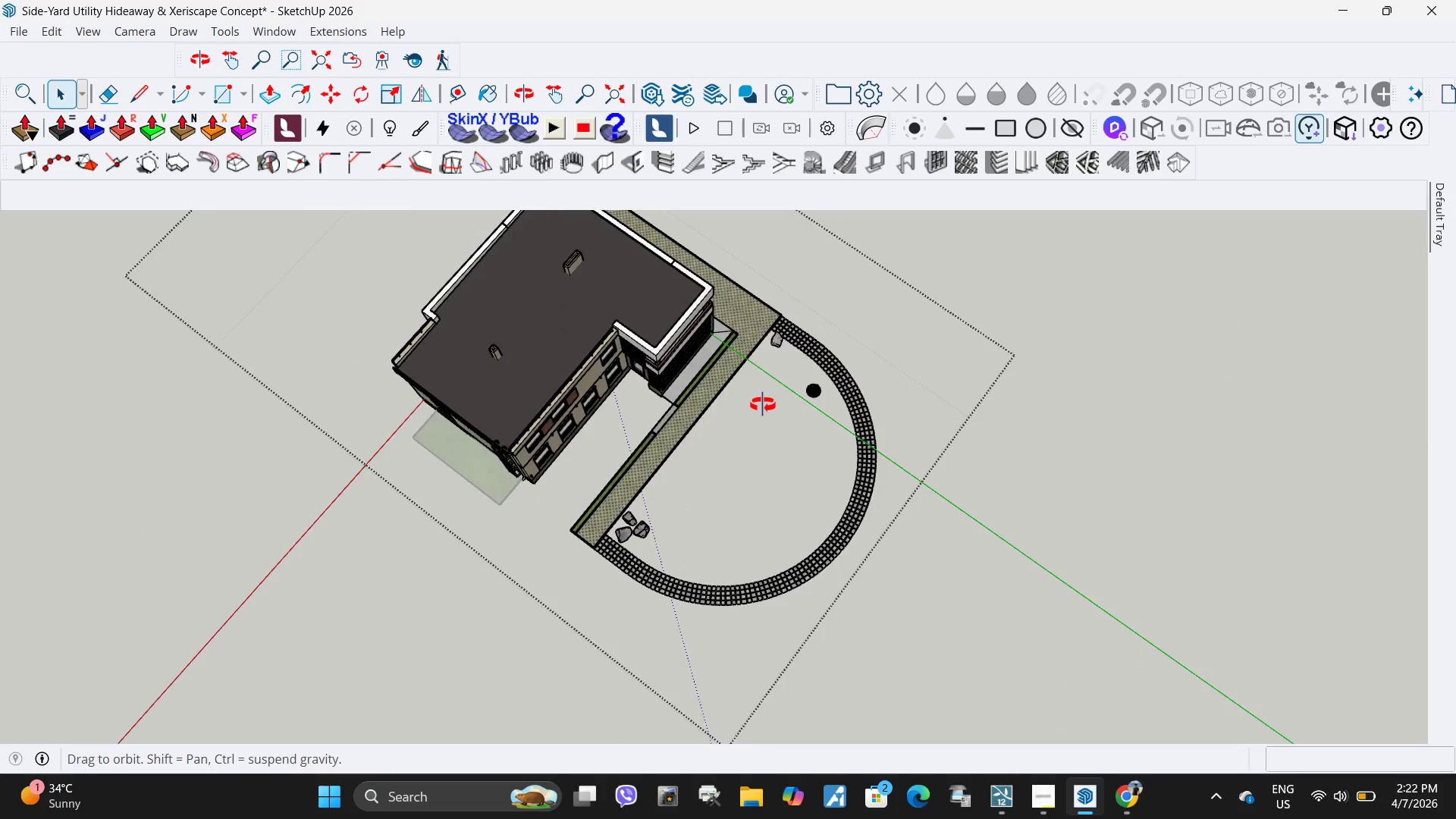 
left_click([898, 519])
 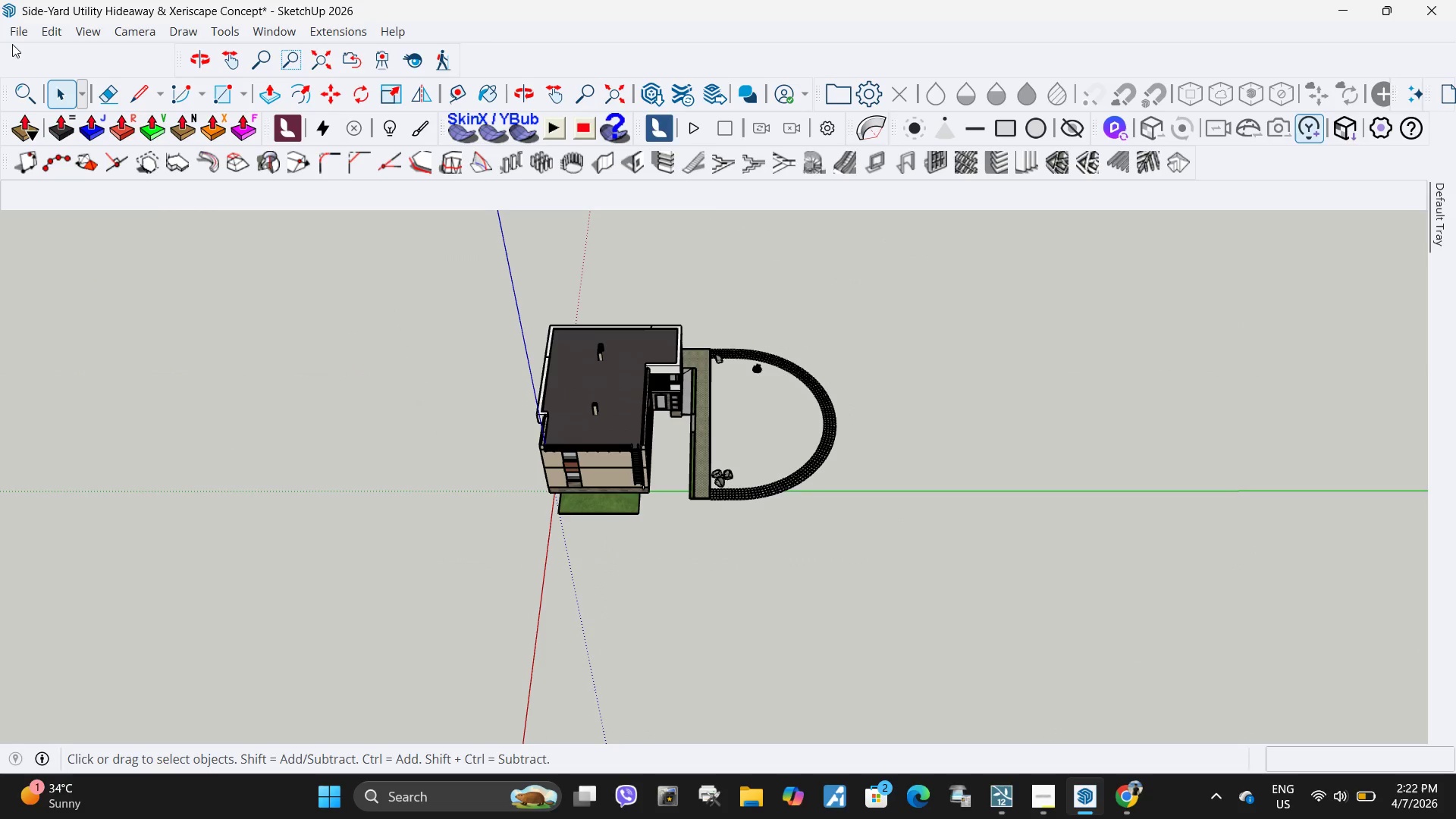 
scroll: coordinate [799, 340], scroll_direction: down, amount: 6.0
 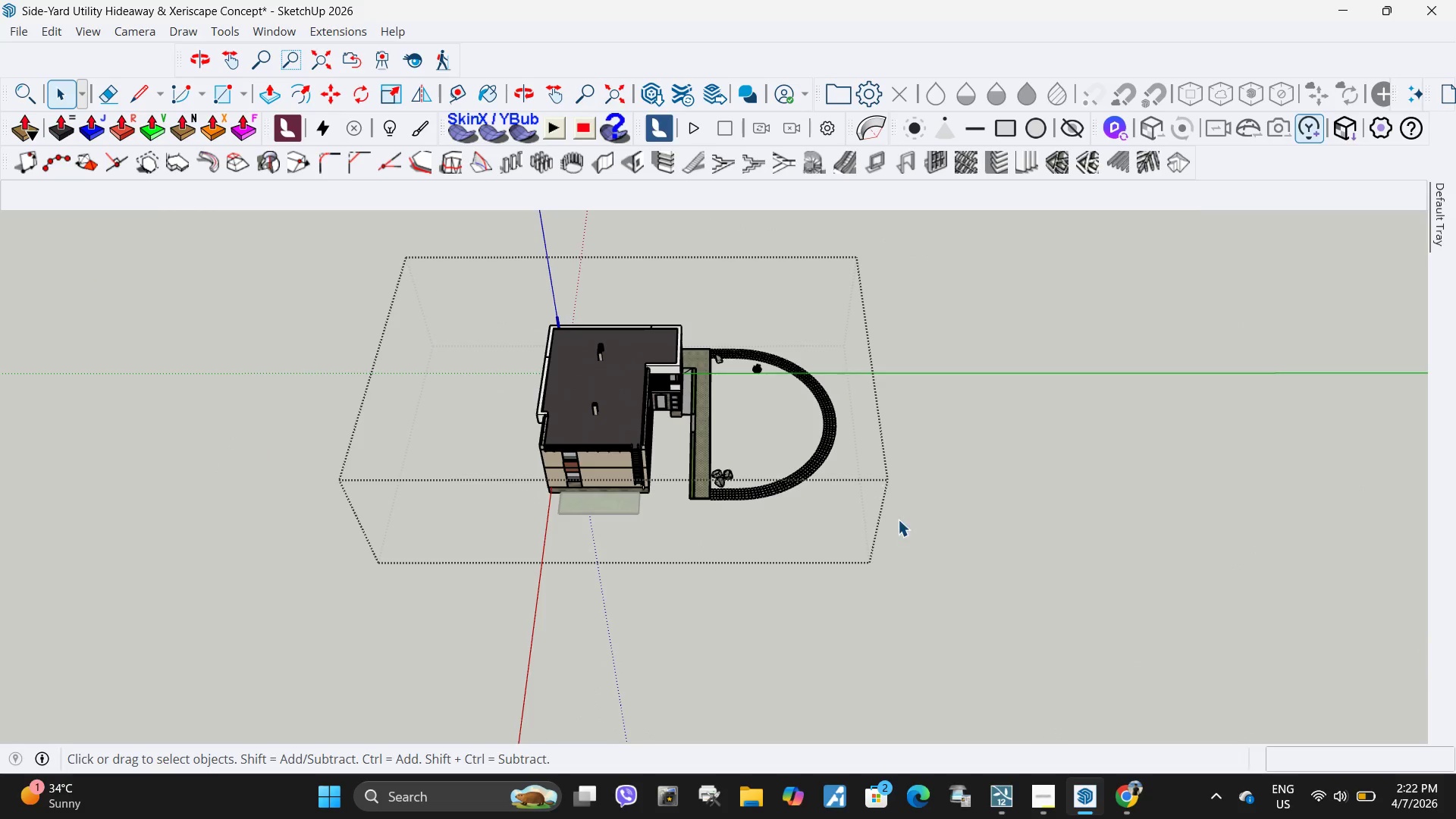 
double_click([14, 37])
 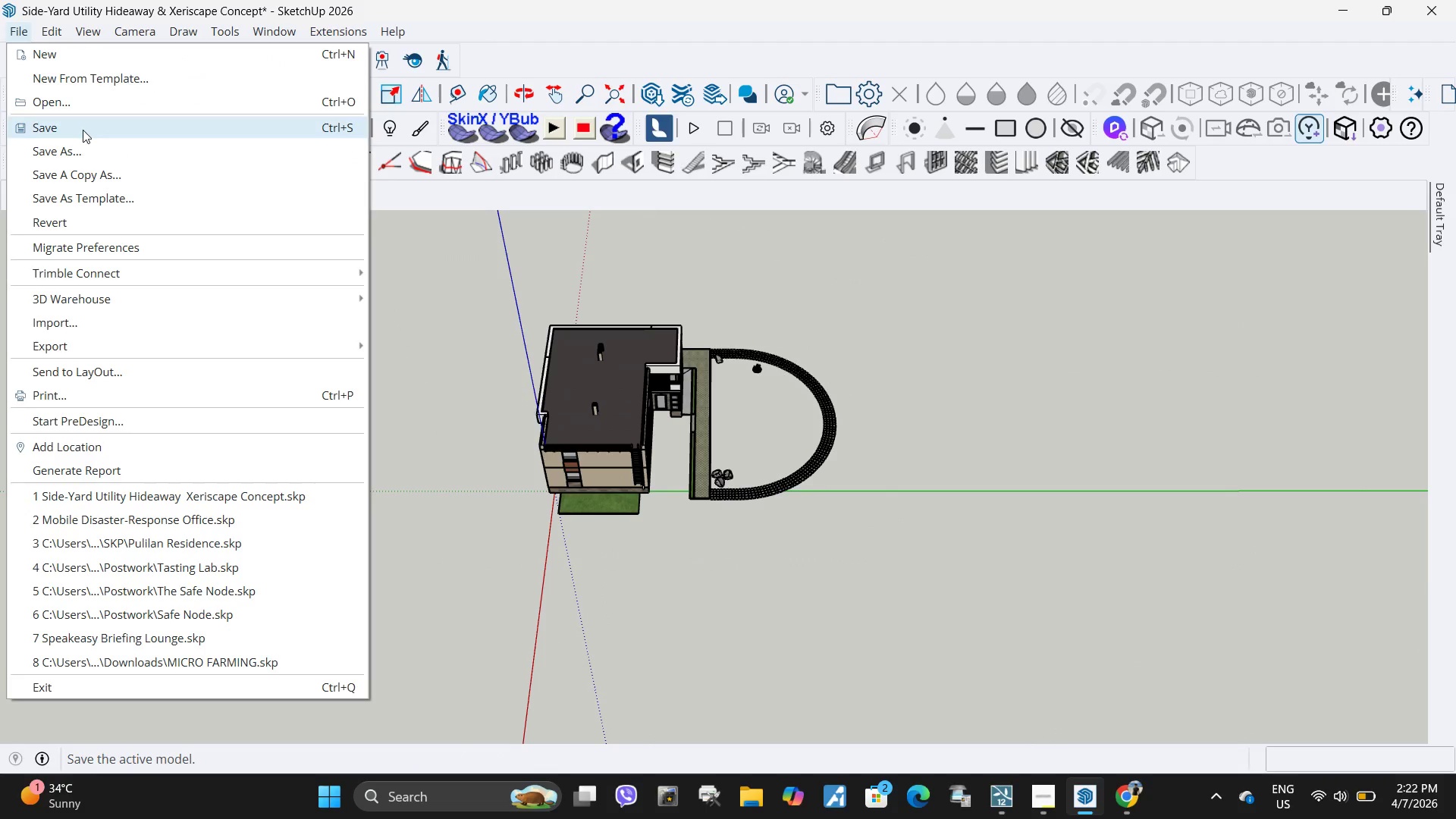 
left_click([83, 130])
 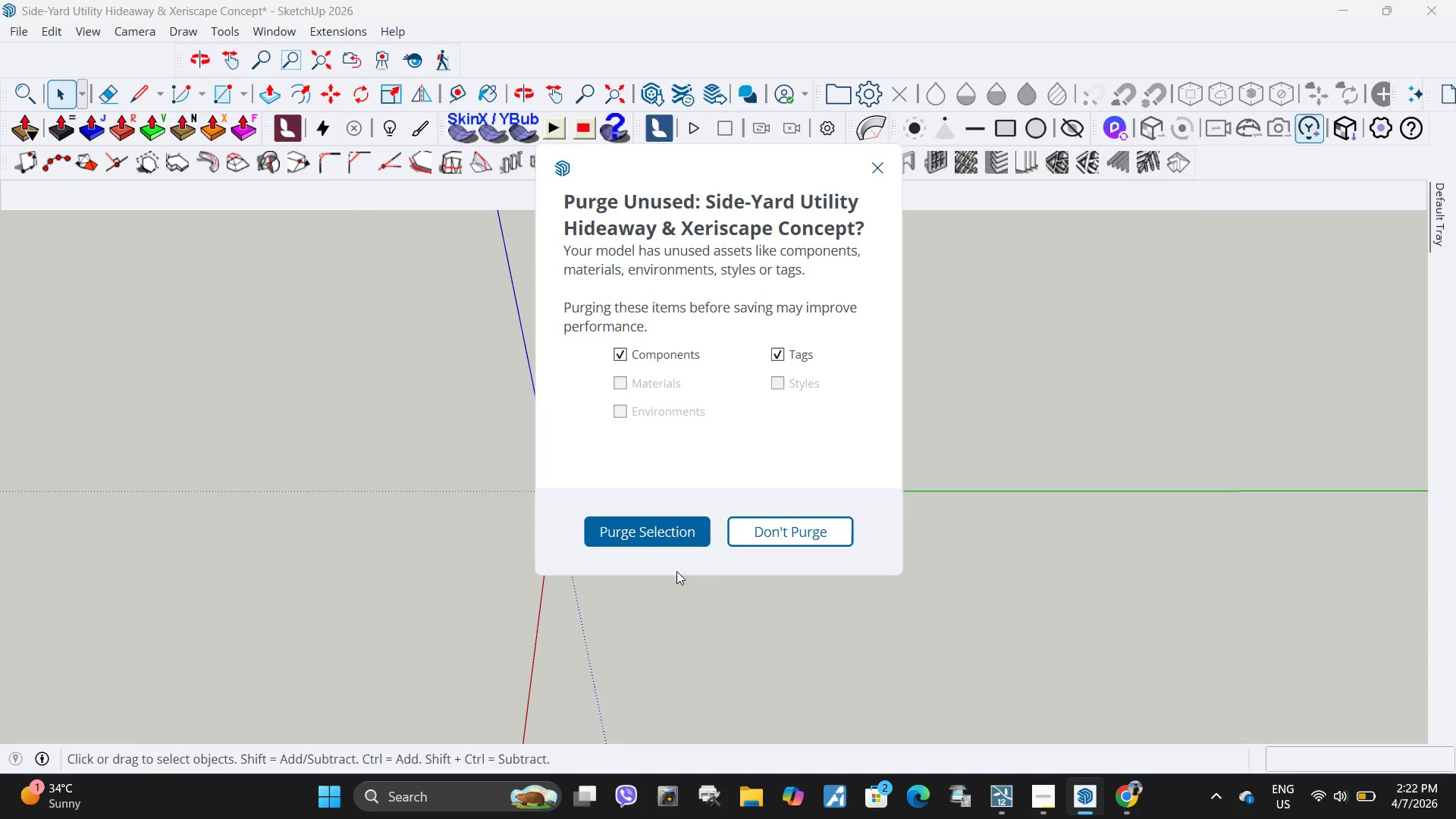 
left_click([667, 537])
 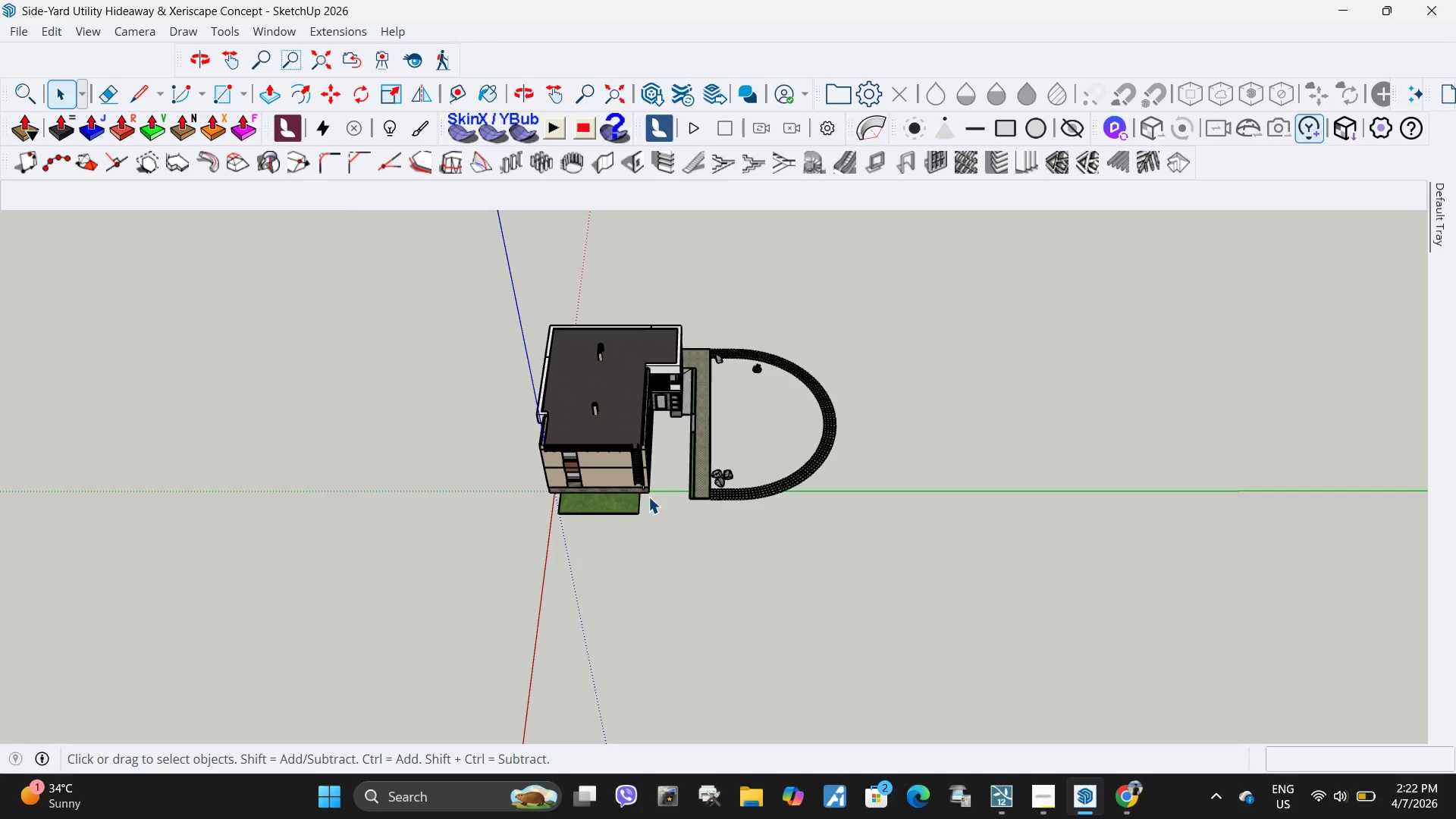 
wait(41.77)
 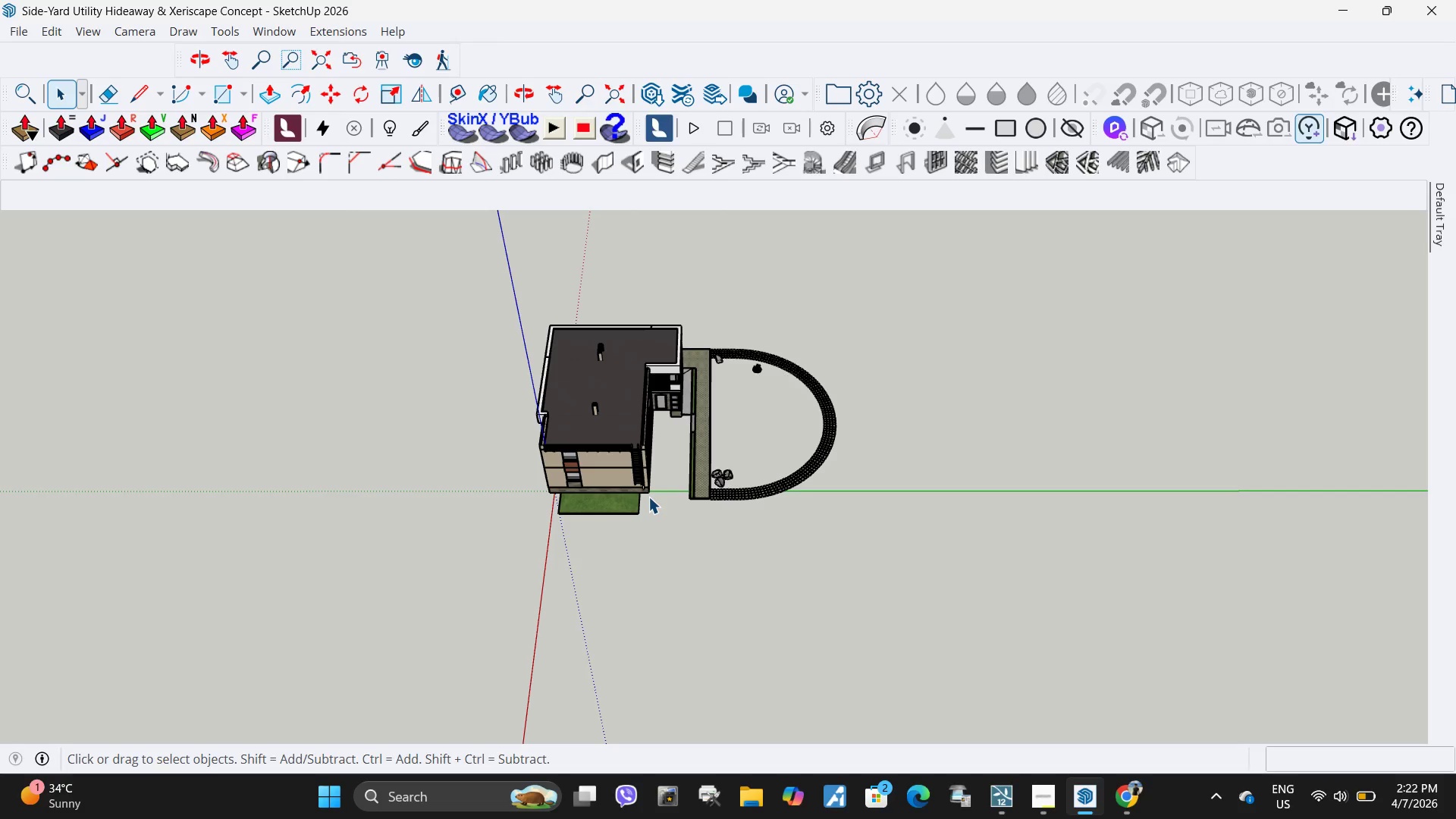 
scroll: coordinate [652, 435], scroll_direction: up, amount: 17.0
 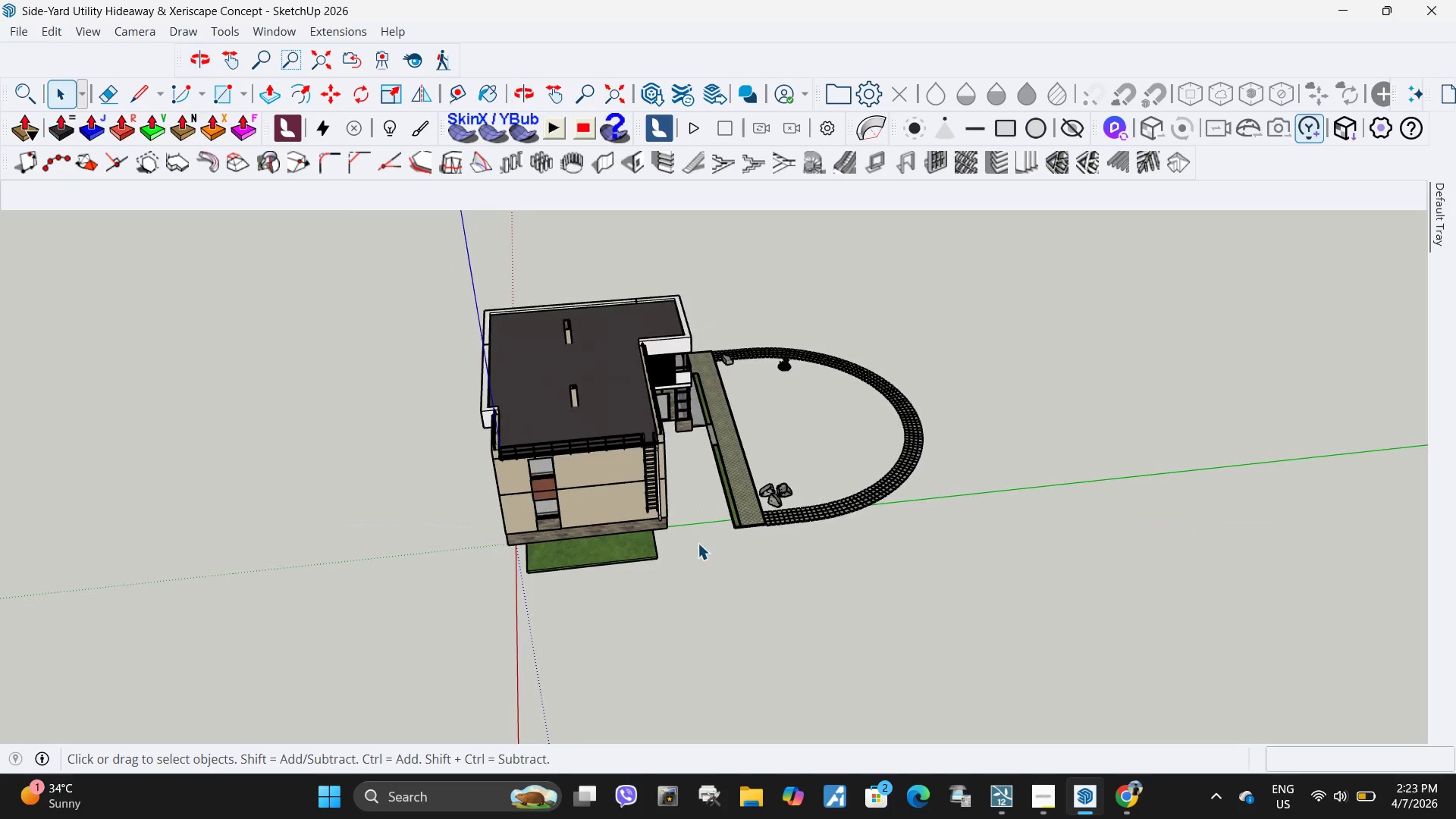 
left_click([699, 542])
 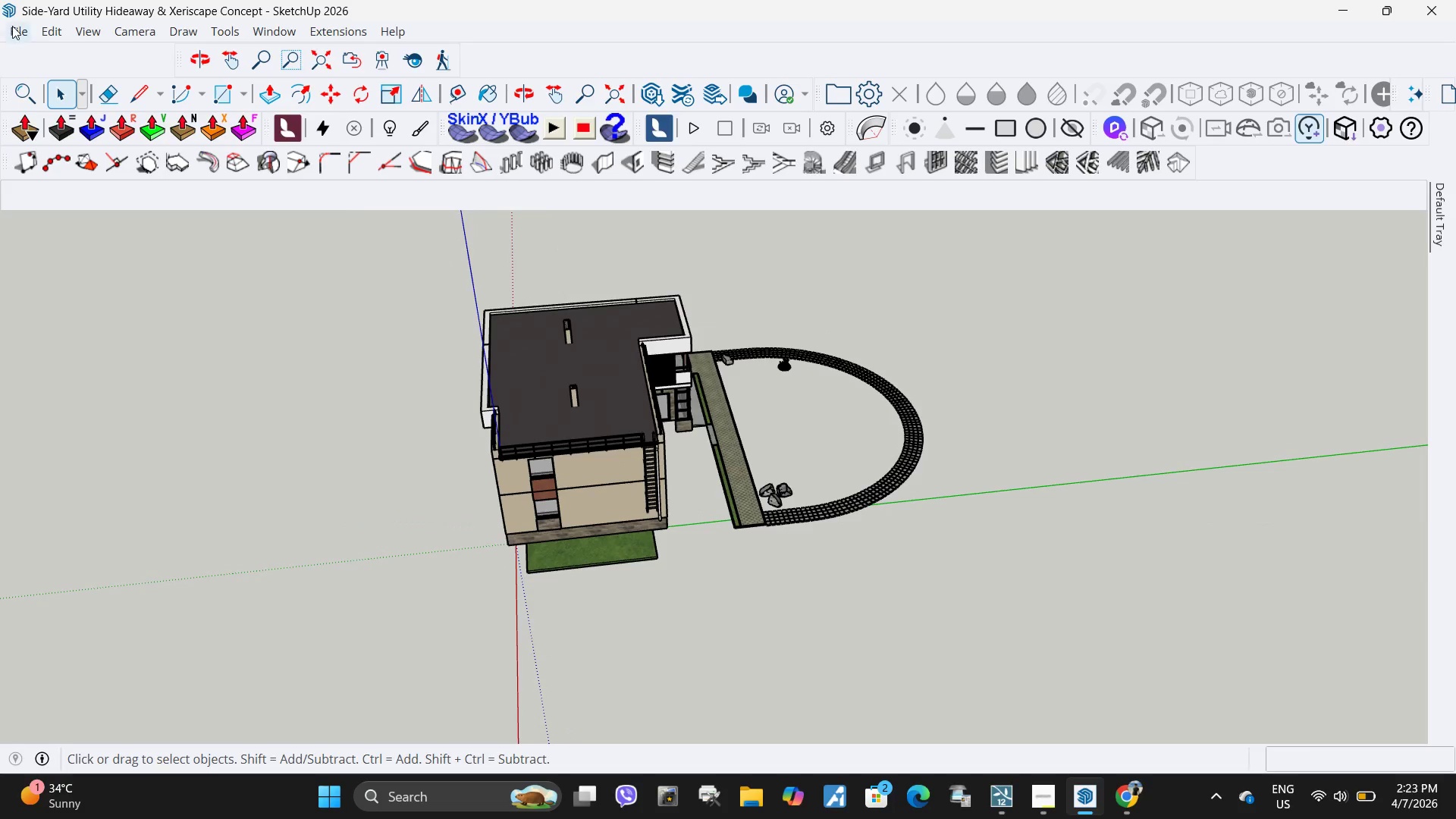 
left_click([12, 26])
 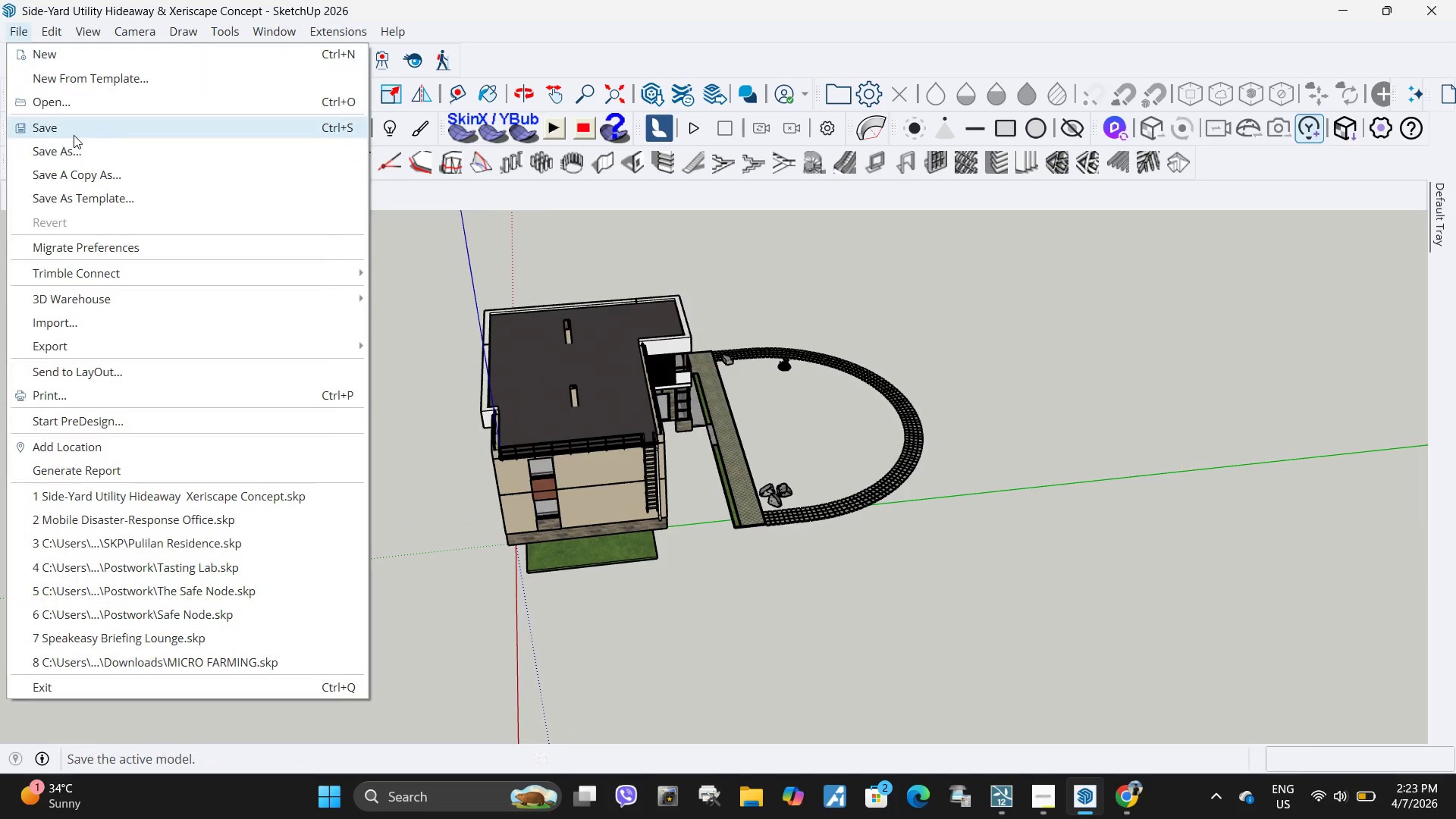 
left_click([74, 135])
 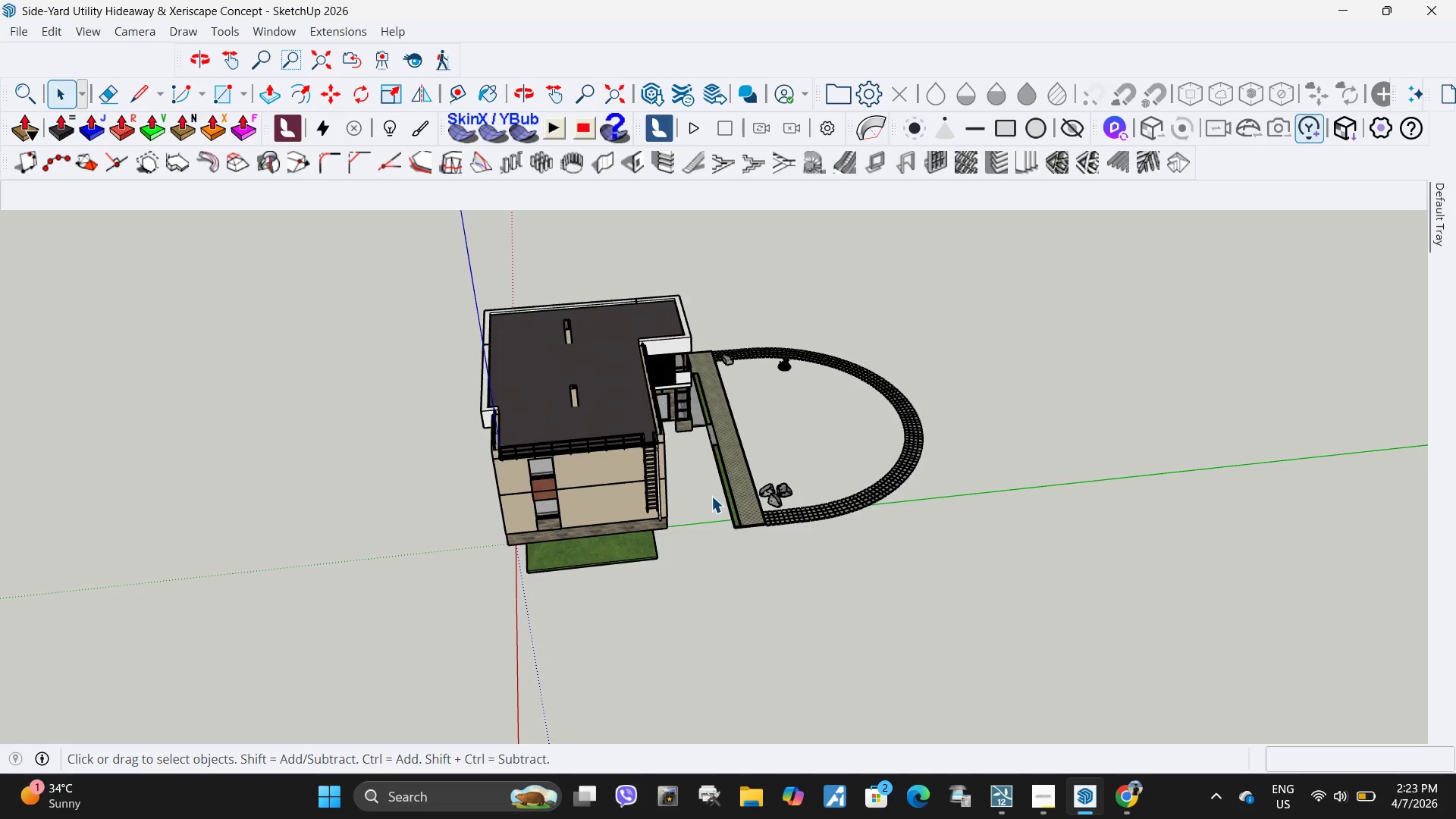 
scroll: coordinate [789, 580], scroll_direction: up, amount: 15.0
 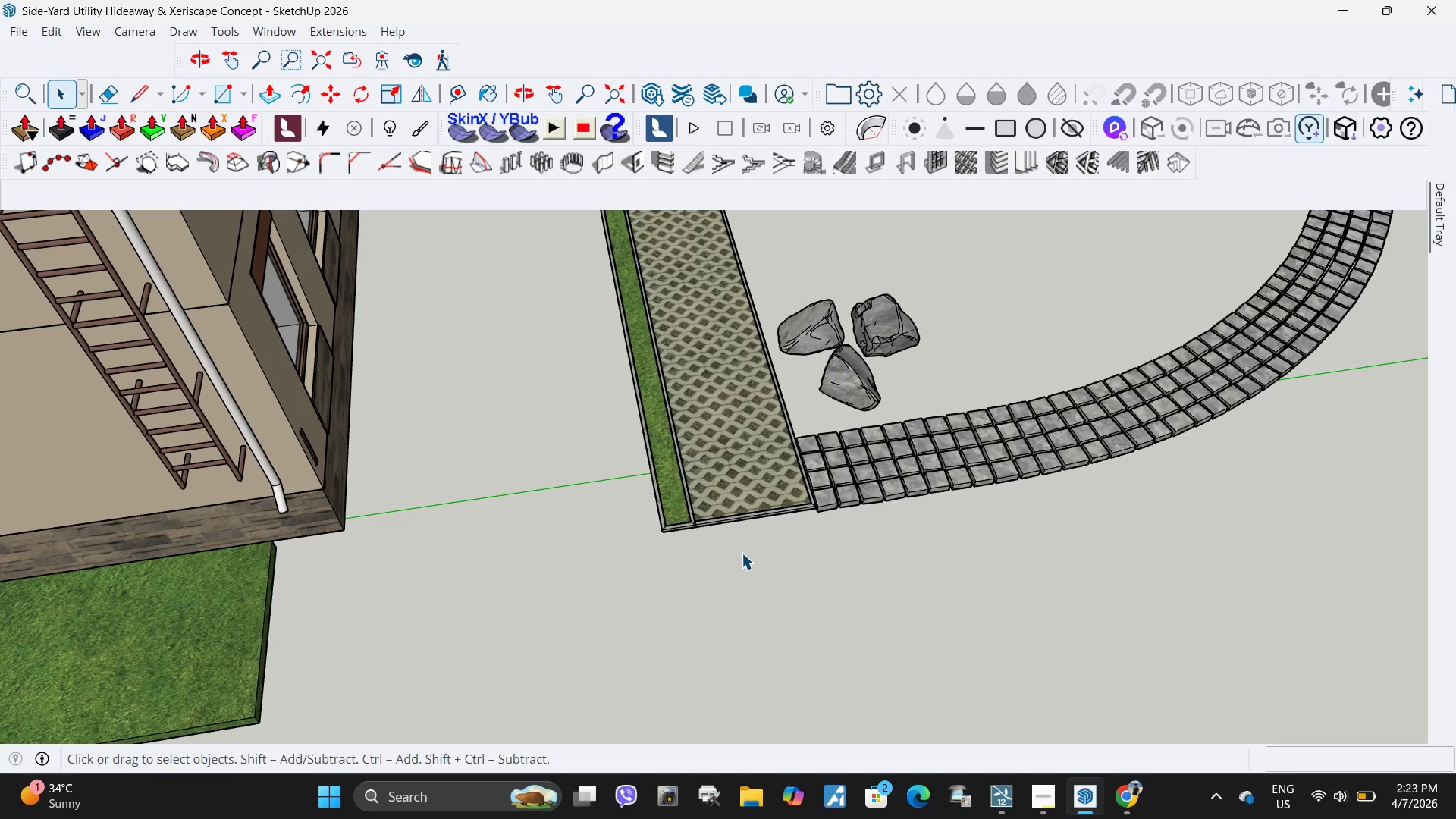 
scroll: coordinate [860, 633], scroll_direction: down, amount: 12.0
 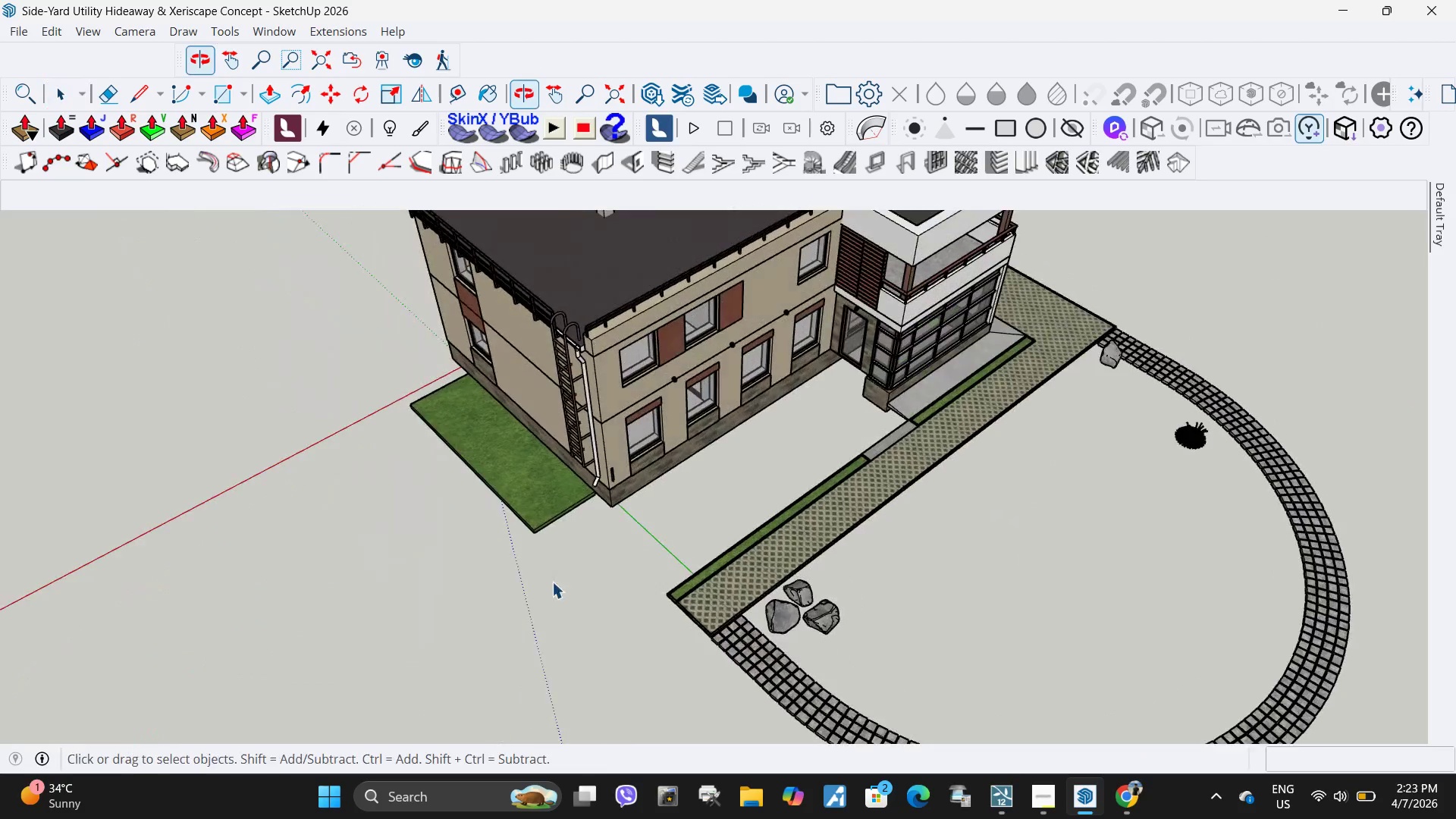 
scroll: coordinate [880, 334], scroll_direction: up, amount: 17.0
 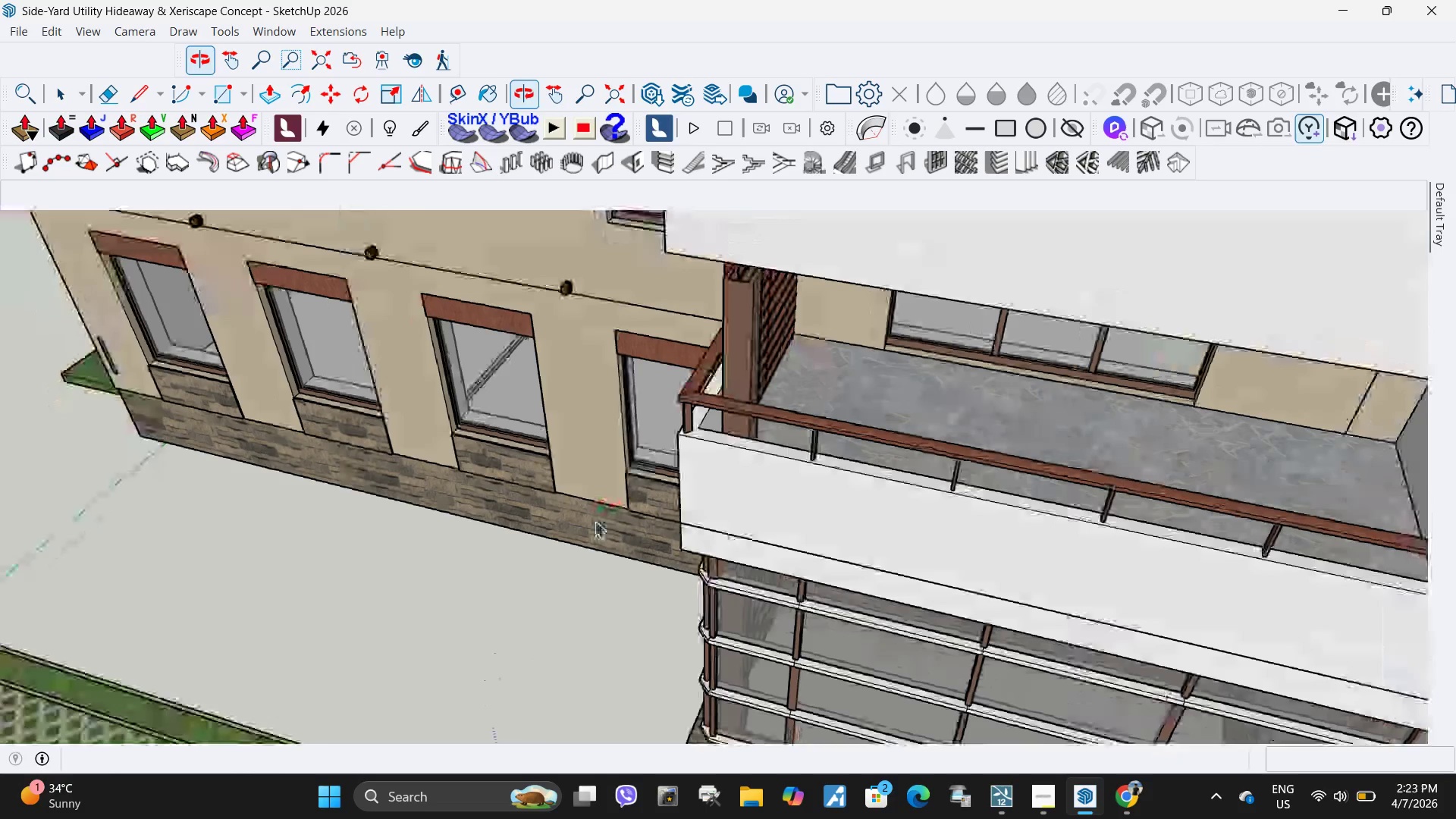 
scroll: coordinate [559, 398], scroll_direction: down, amount: 15.0
 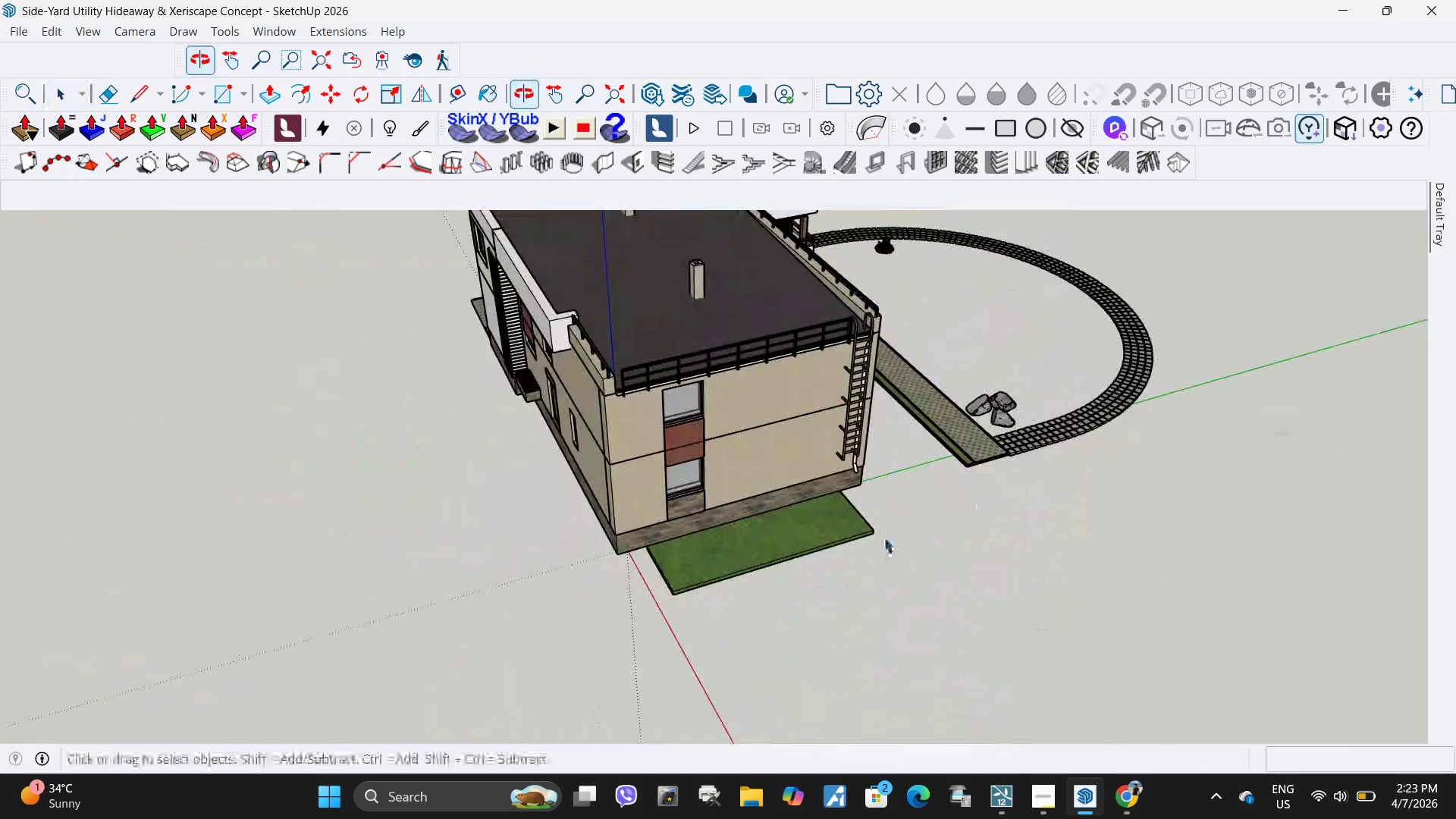 
scroll: coordinate [824, 530], scroll_direction: up, amount: 6.0
 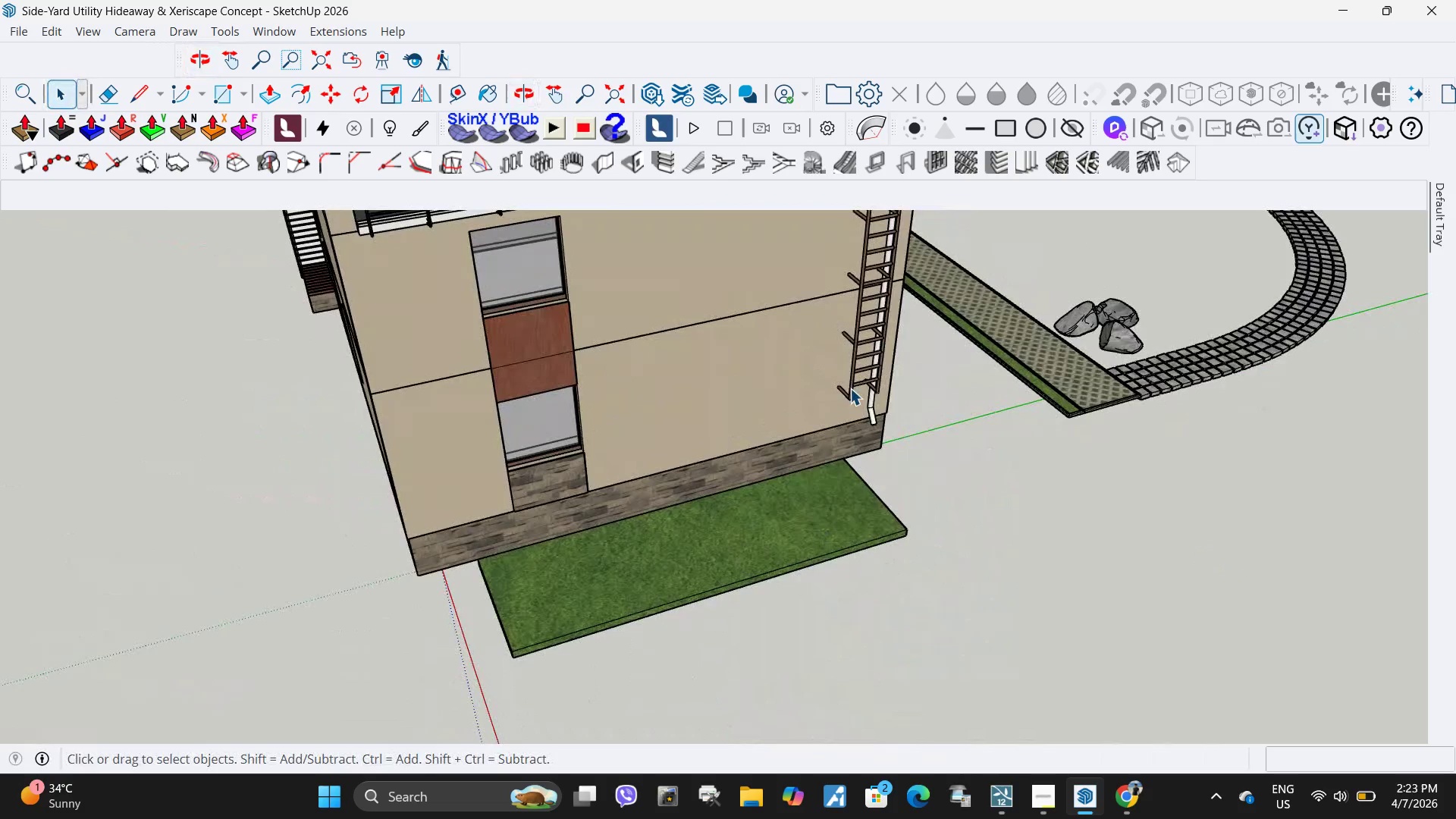 
double_click([850, 388])
 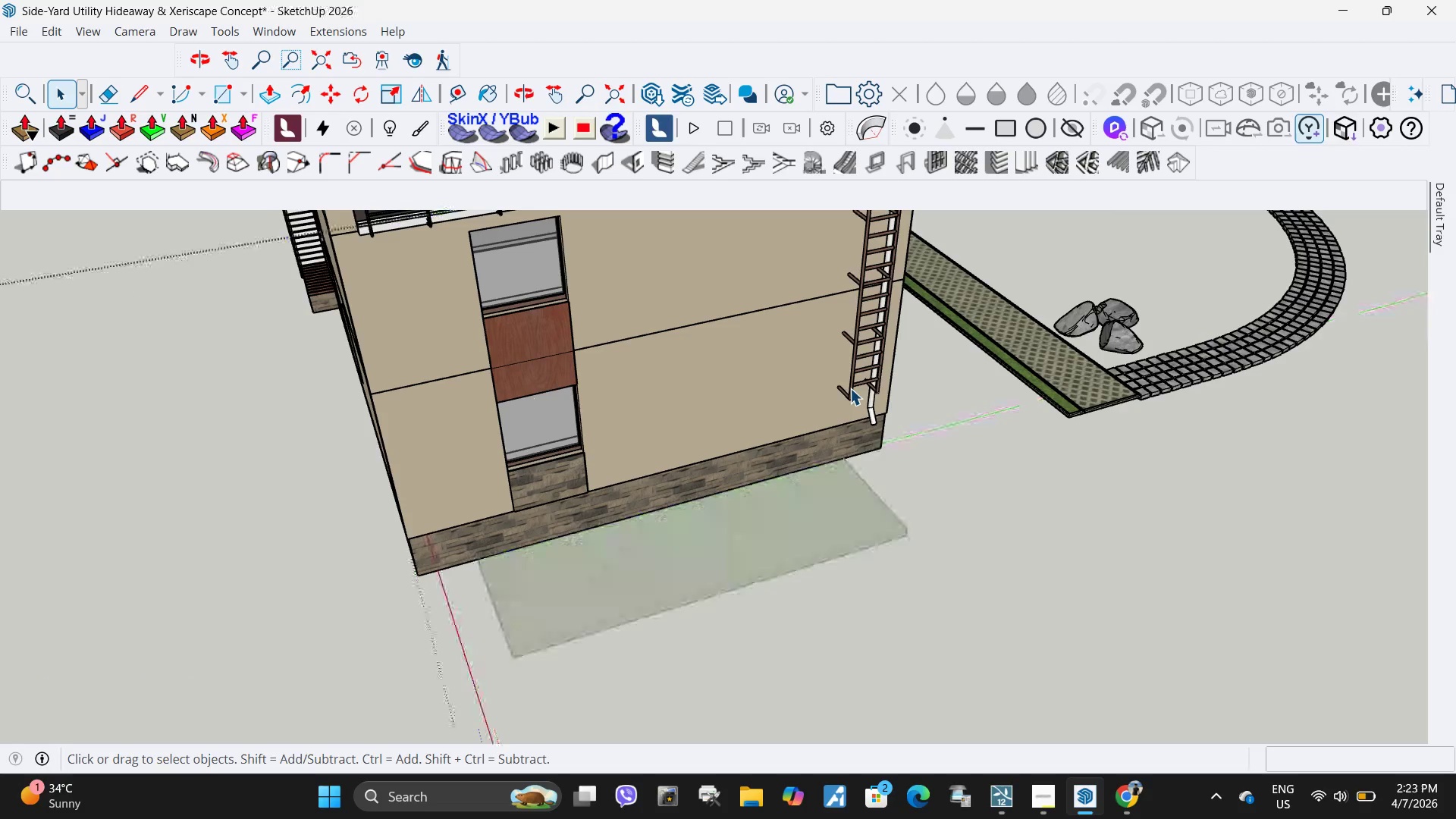 
triple_click([850, 388])
 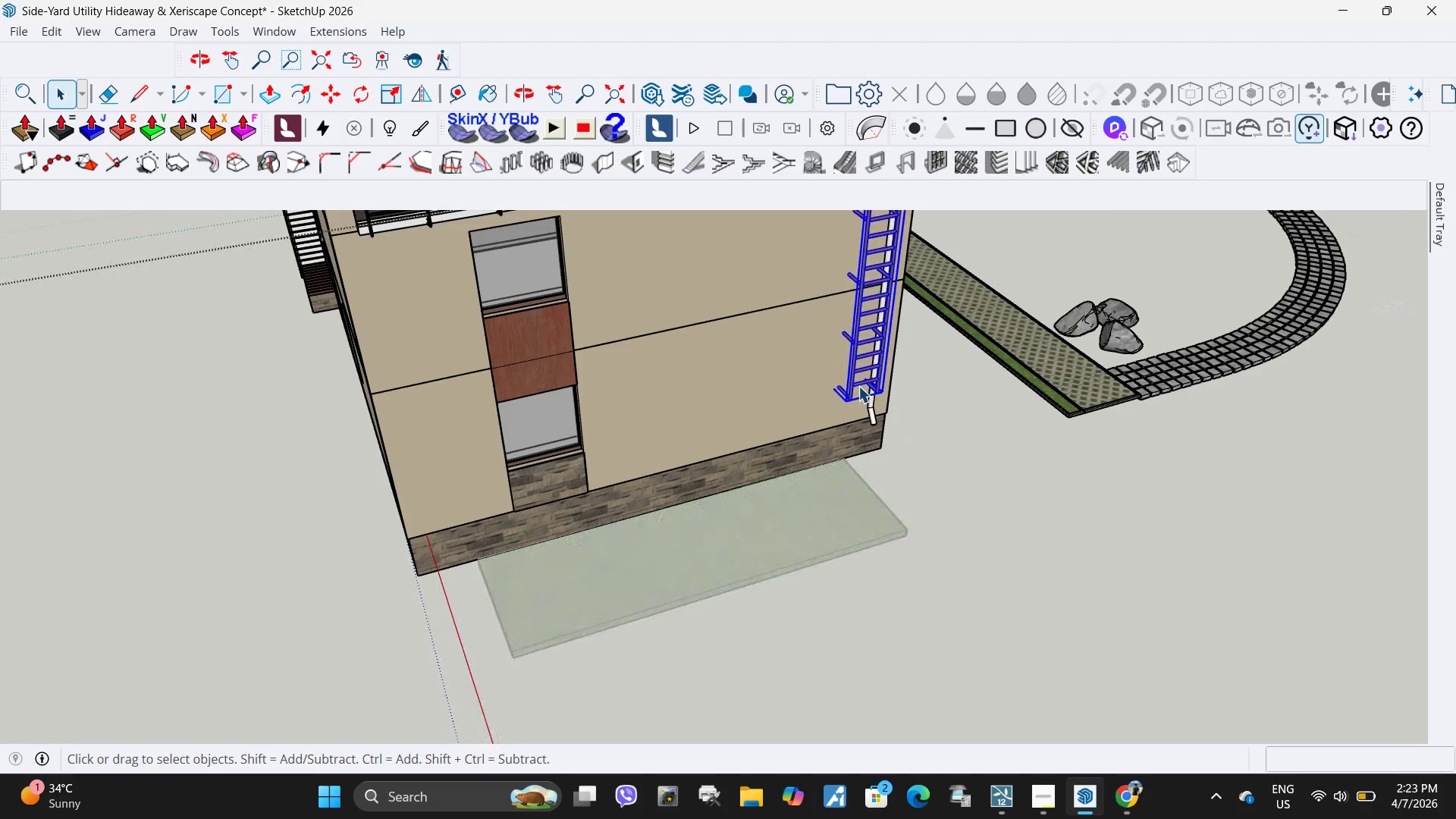 
key(Delete)
 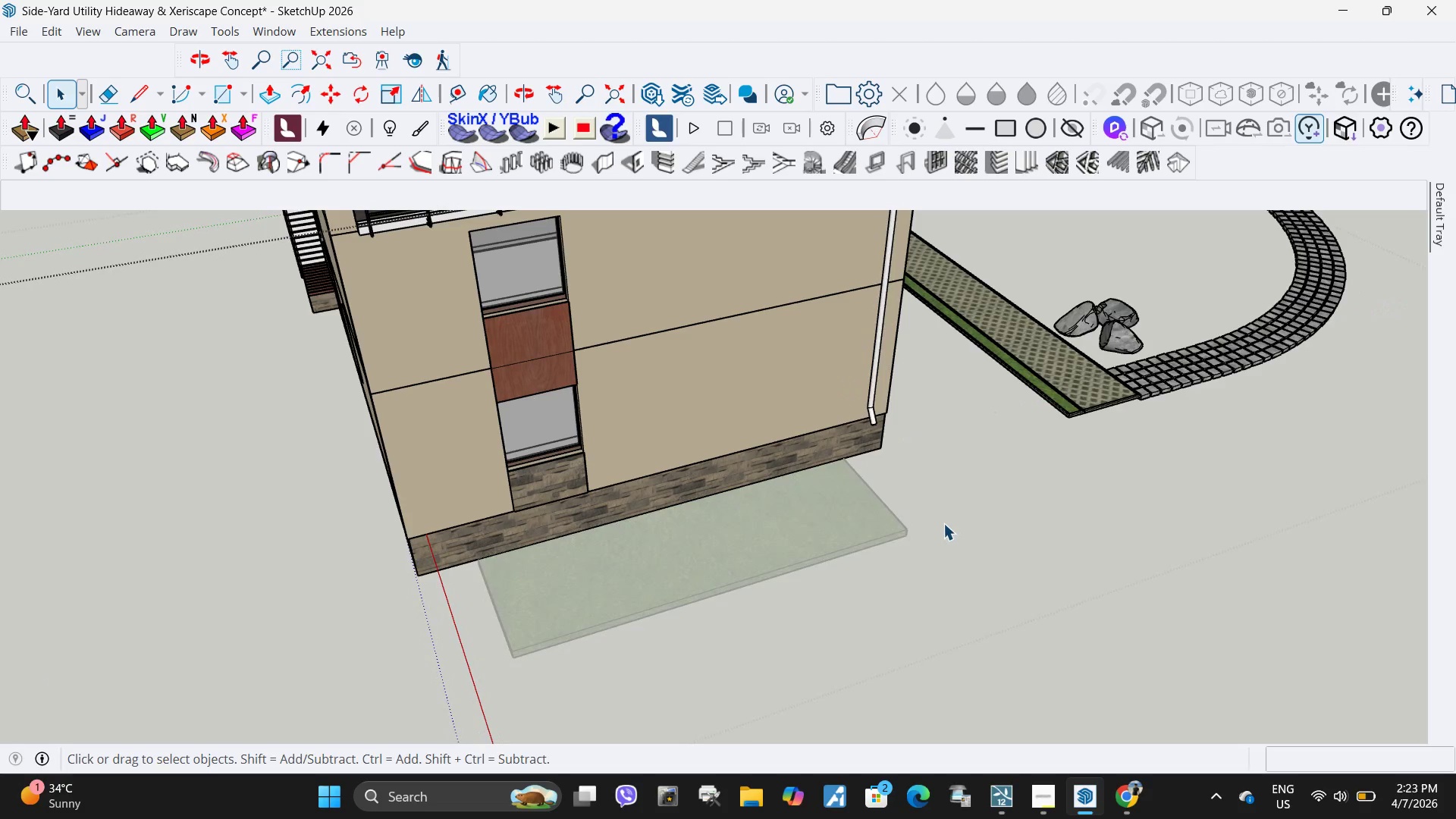 
left_click([943, 523])
 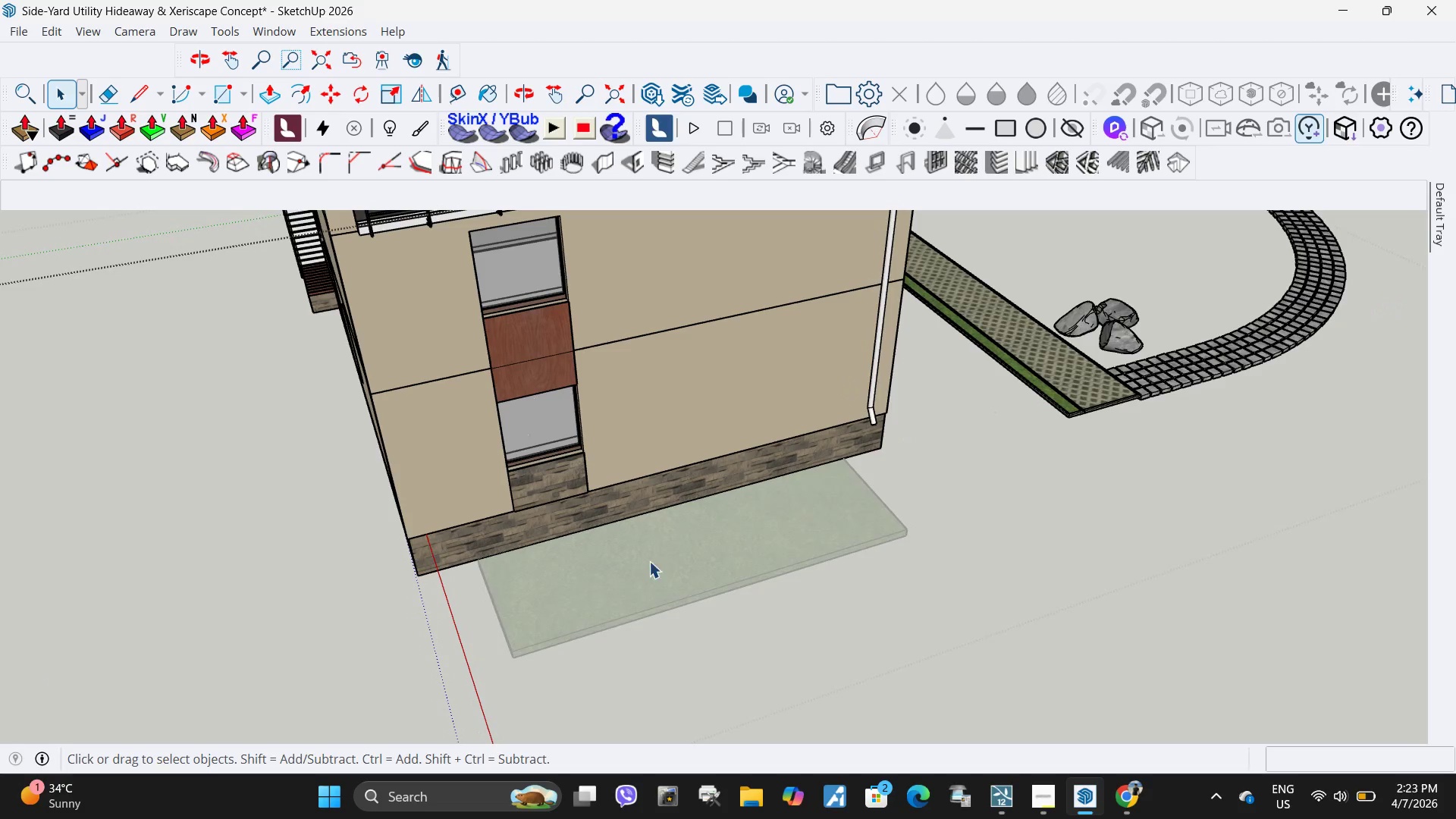 
key(Escape)
 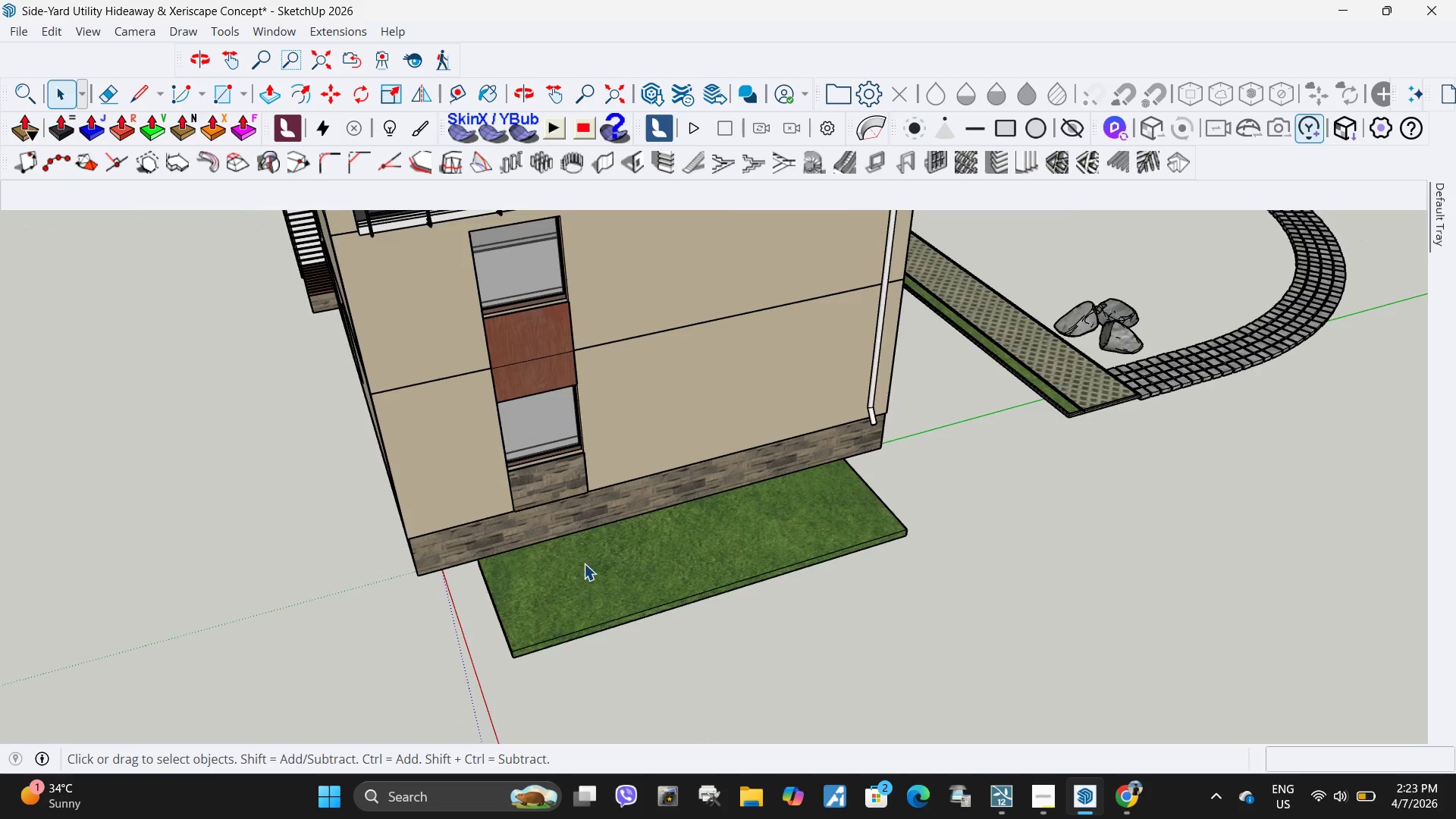 
key(Escape)
 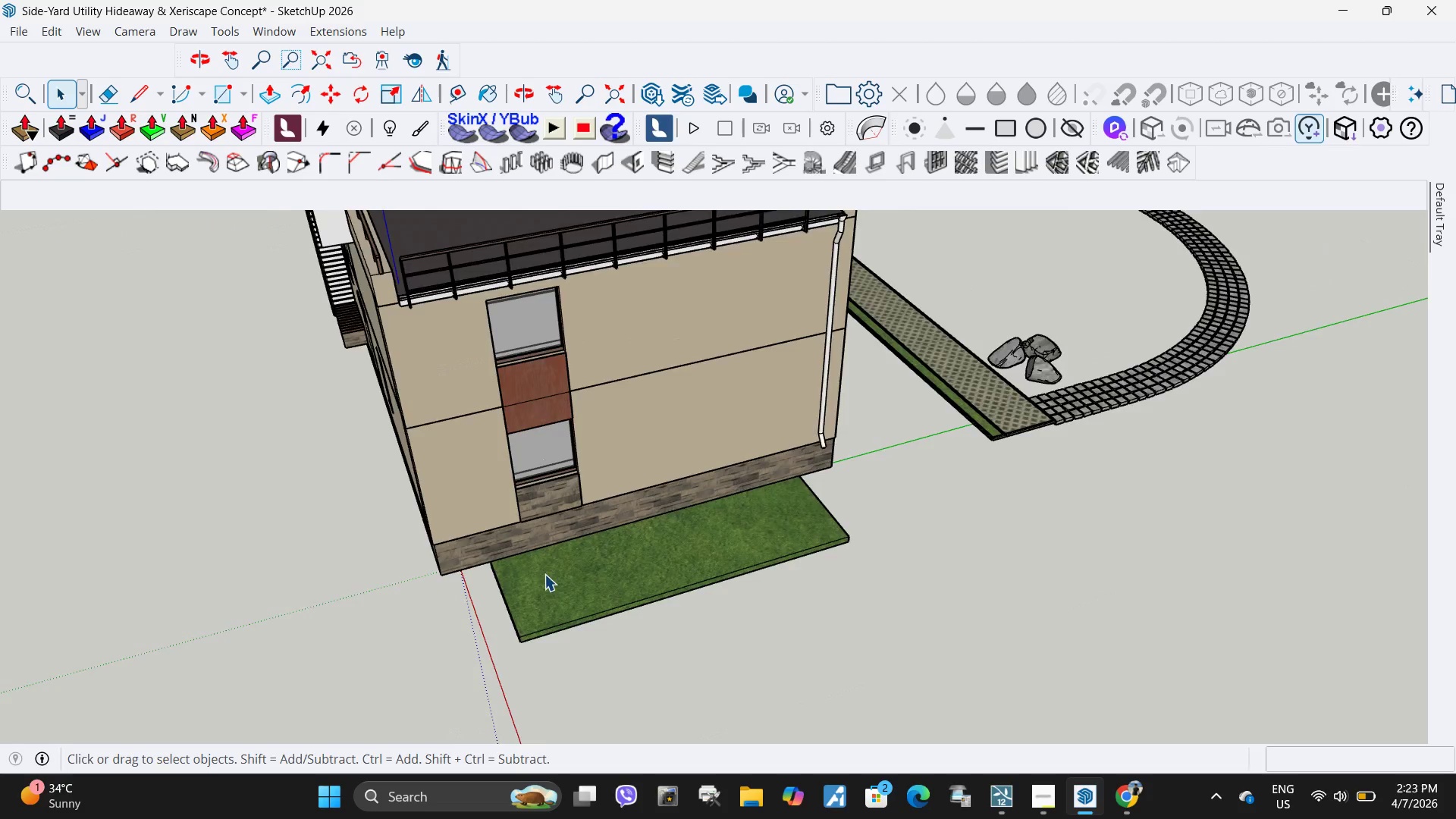 
scroll: coordinate [542, 574], scroll_direction: down, amount: 5.0
 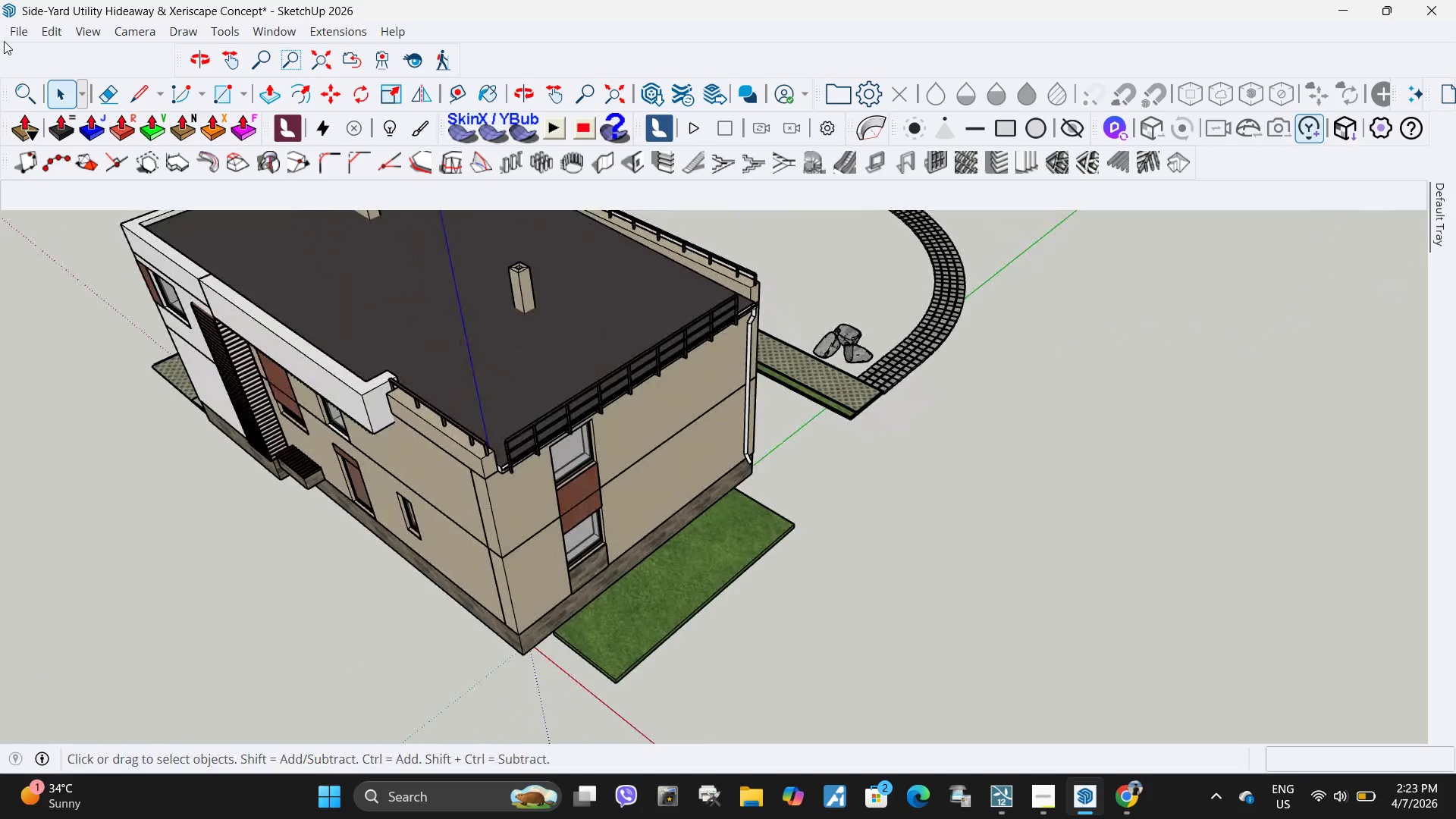 
left_click([18, 28])
 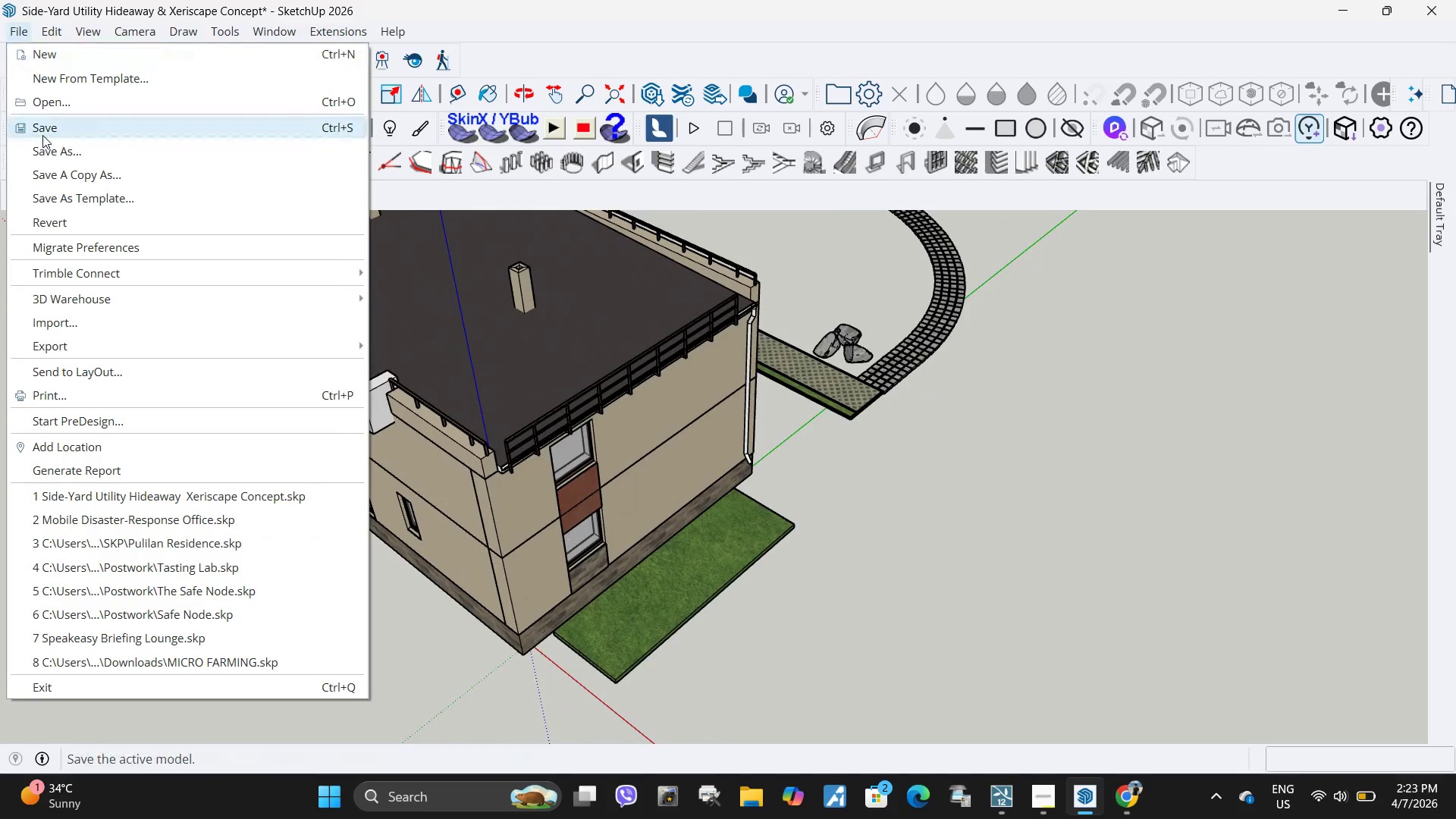 
left_click([42, 135])
 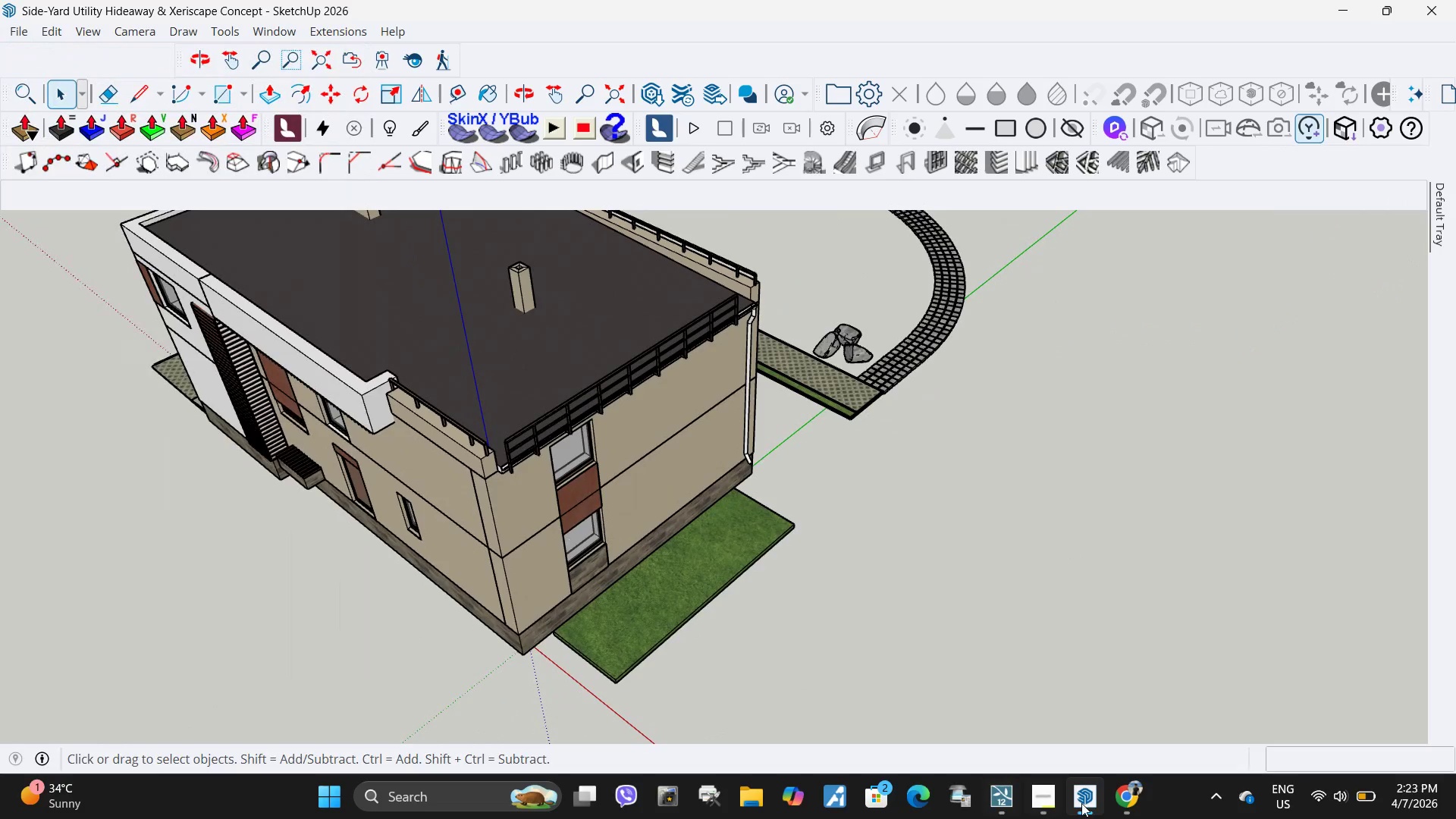 
left_click([1050, 803])